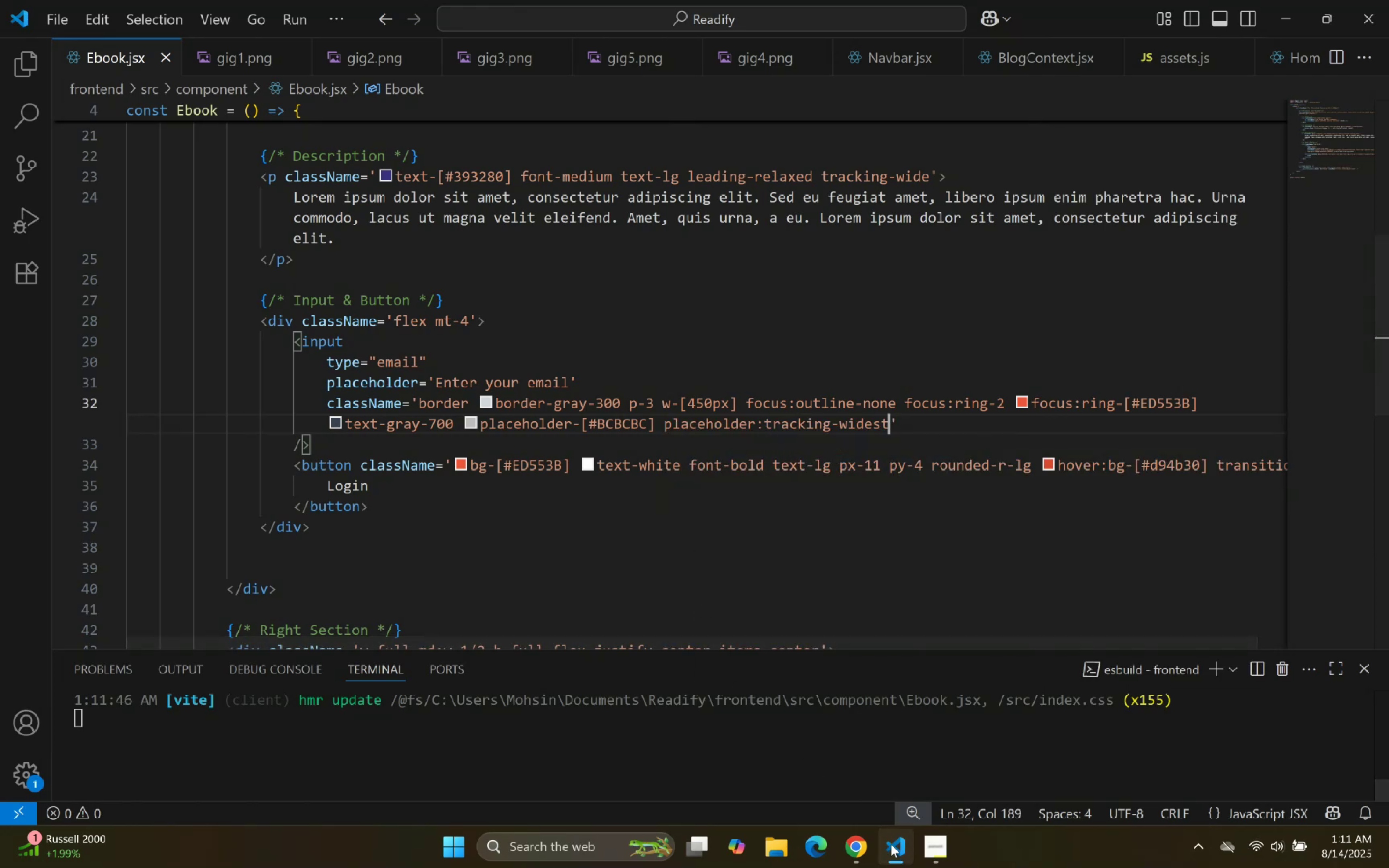 
left_click([606, 0])
 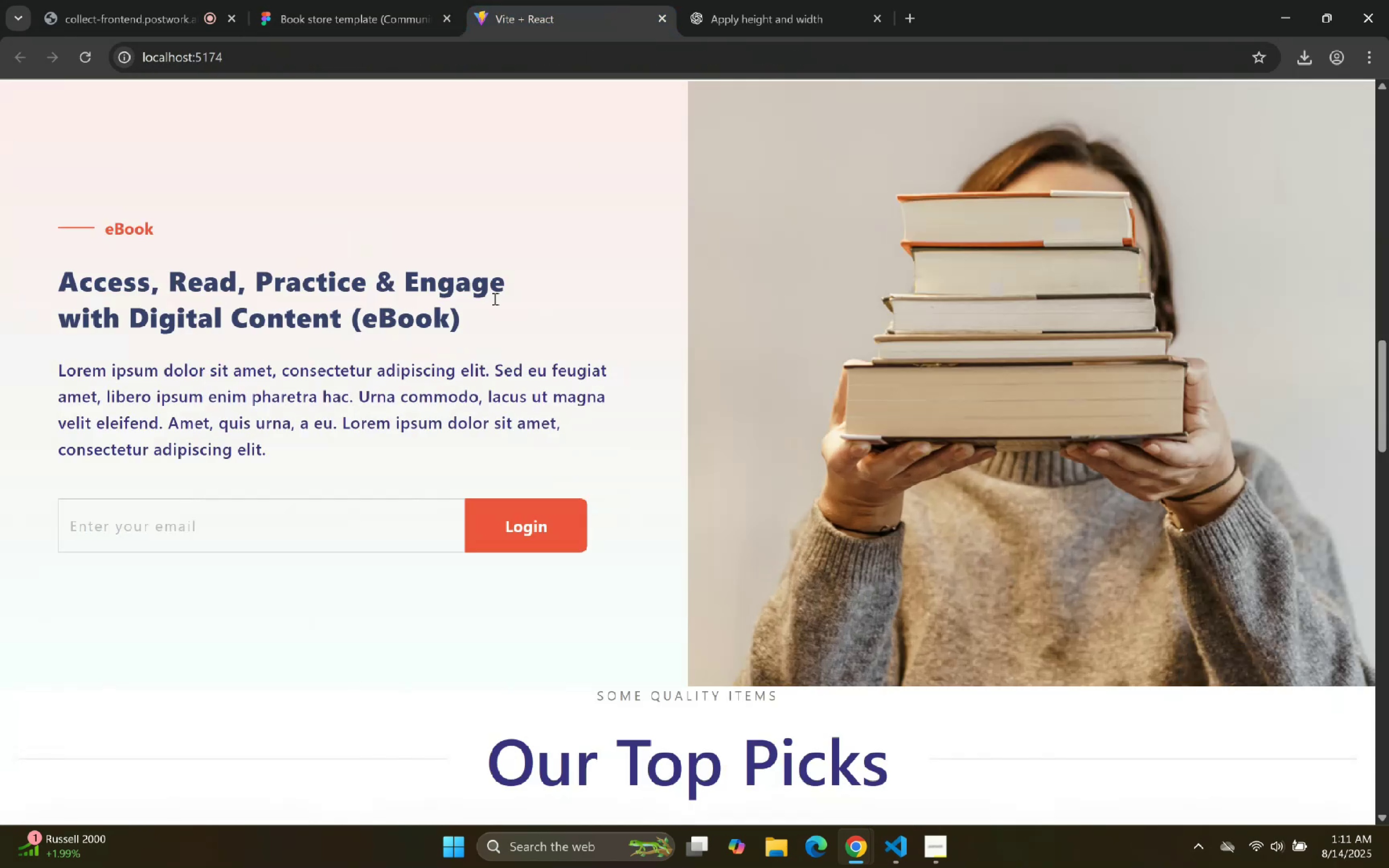 
left_click([344, 0])
 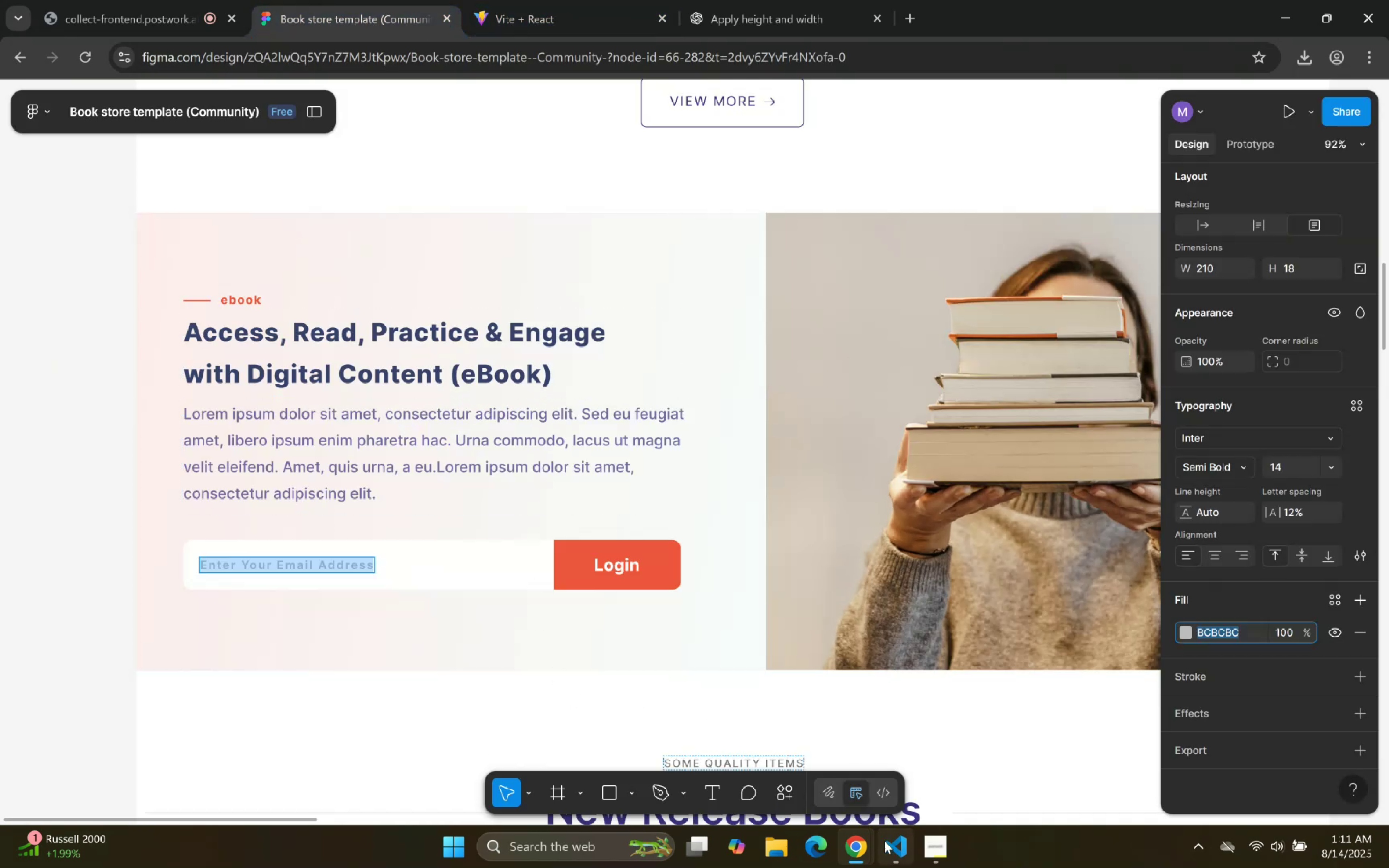 
double_click([811, 579])
 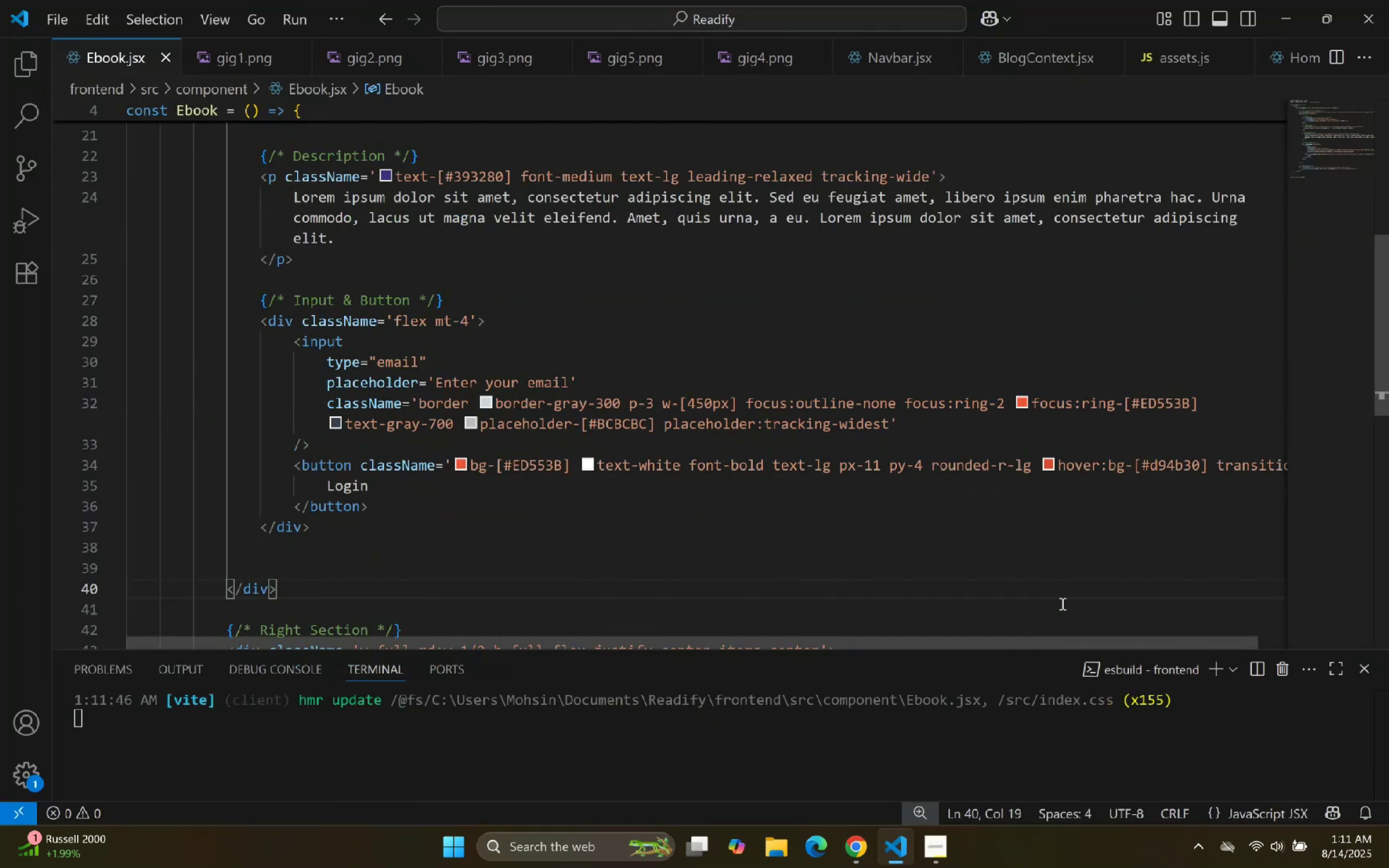 
left_click_drag(start_coordinate=[892, 644], to_coordinate=[905, 650])
 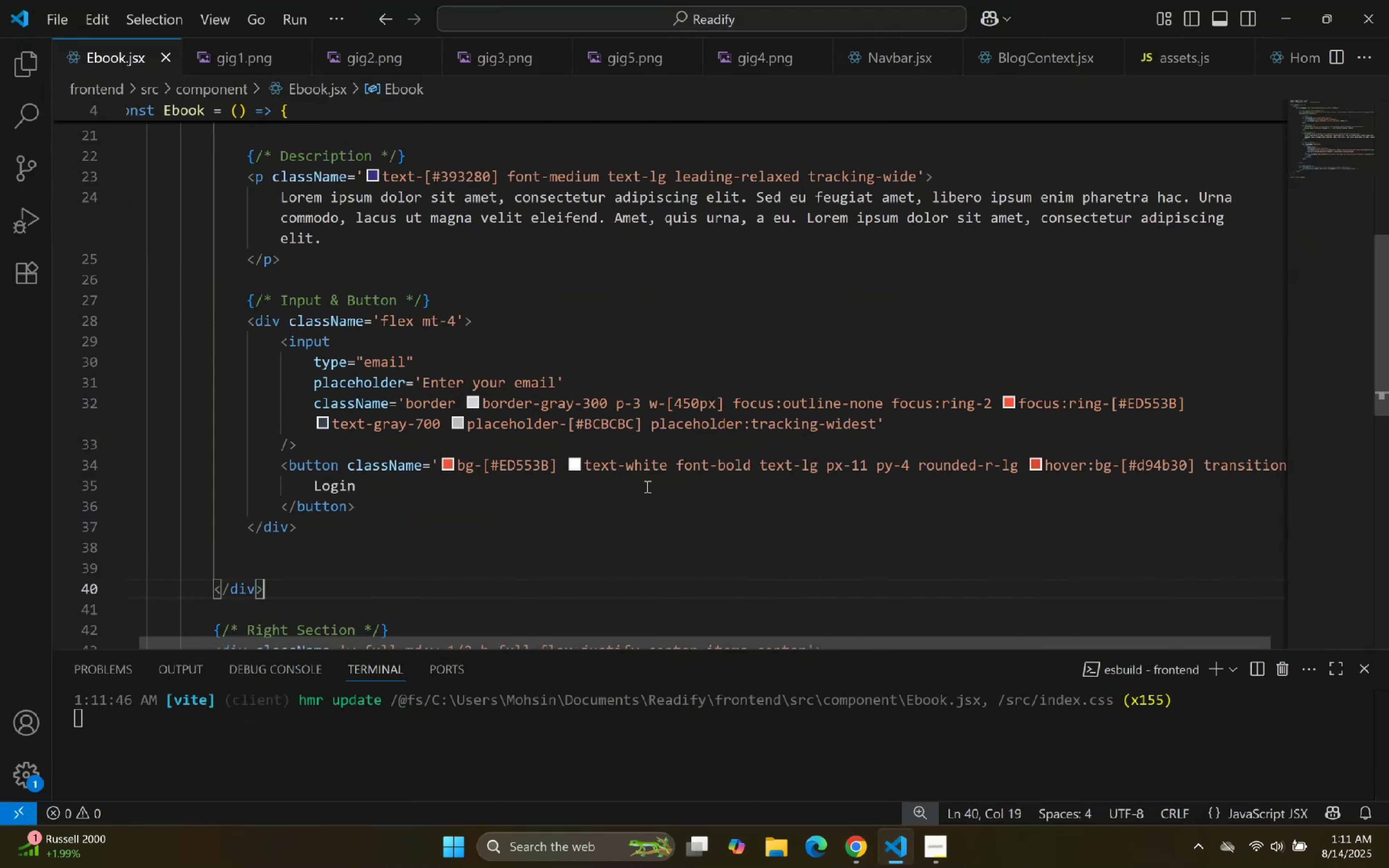 
scroll: coordinate [647, 489], scroll_direction: down, amount: 1.0
 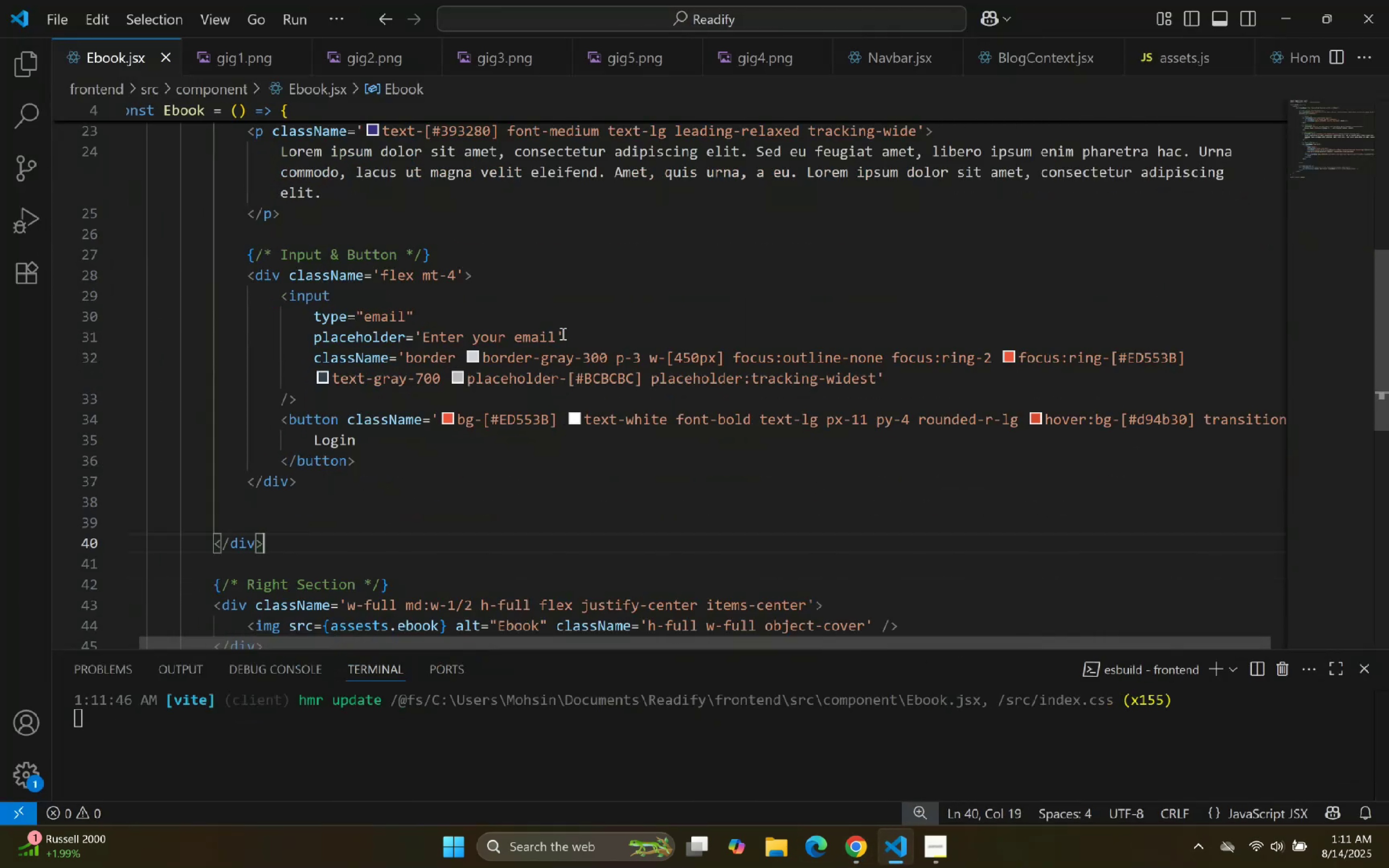 
left_click([556, 333])
 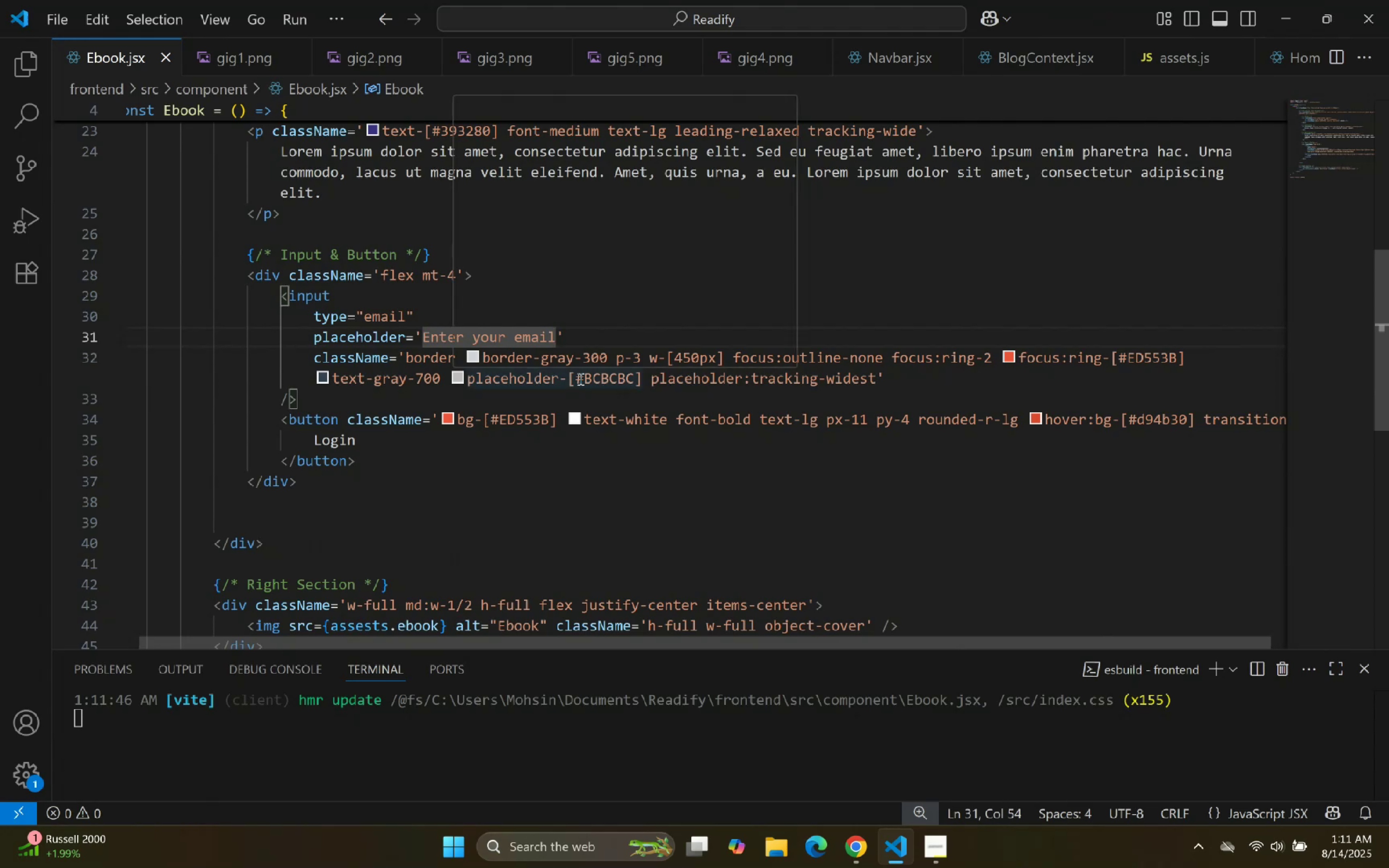 
type( address)
 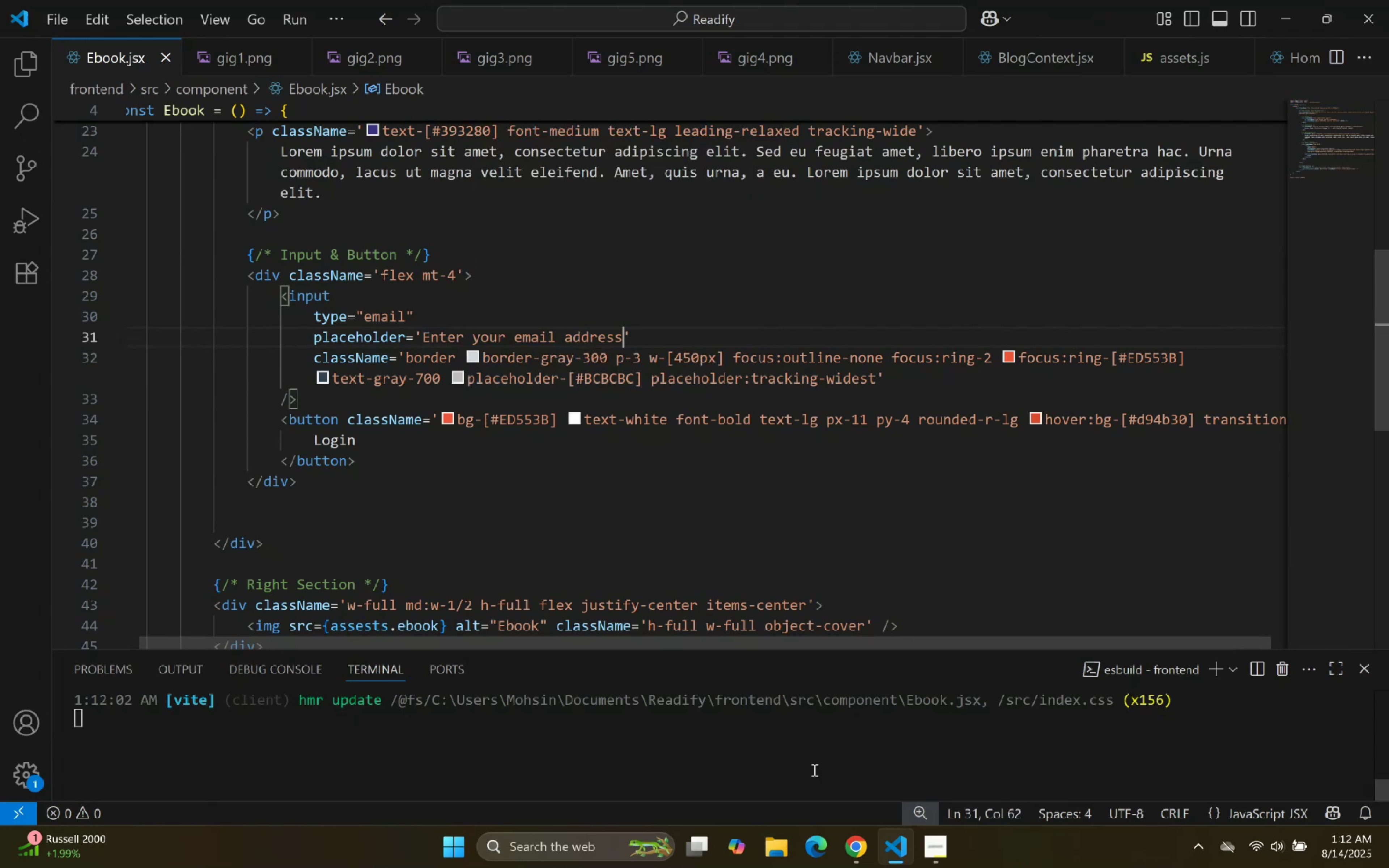 
left_click([890, 845])
 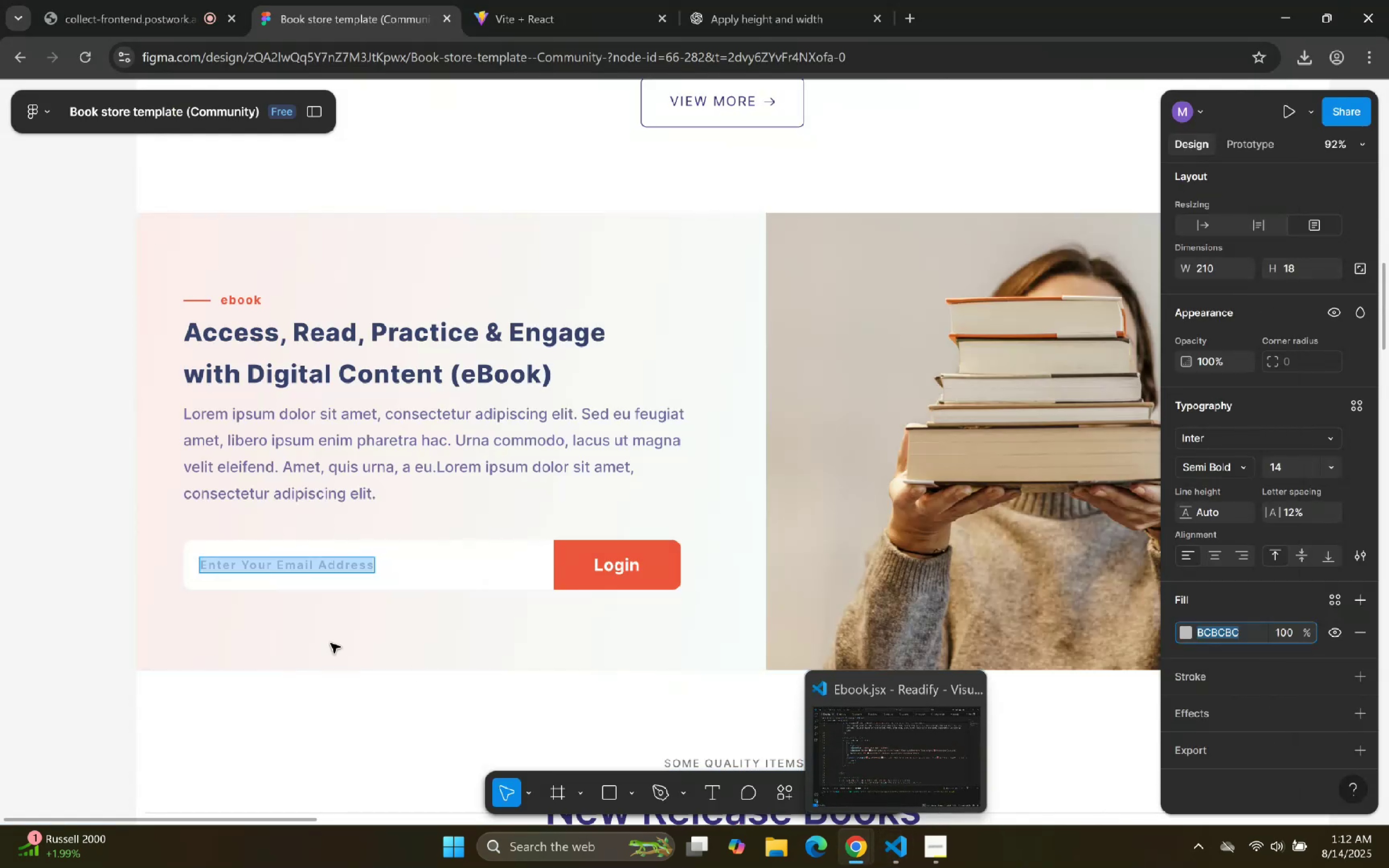 
double_click([320, 568])
 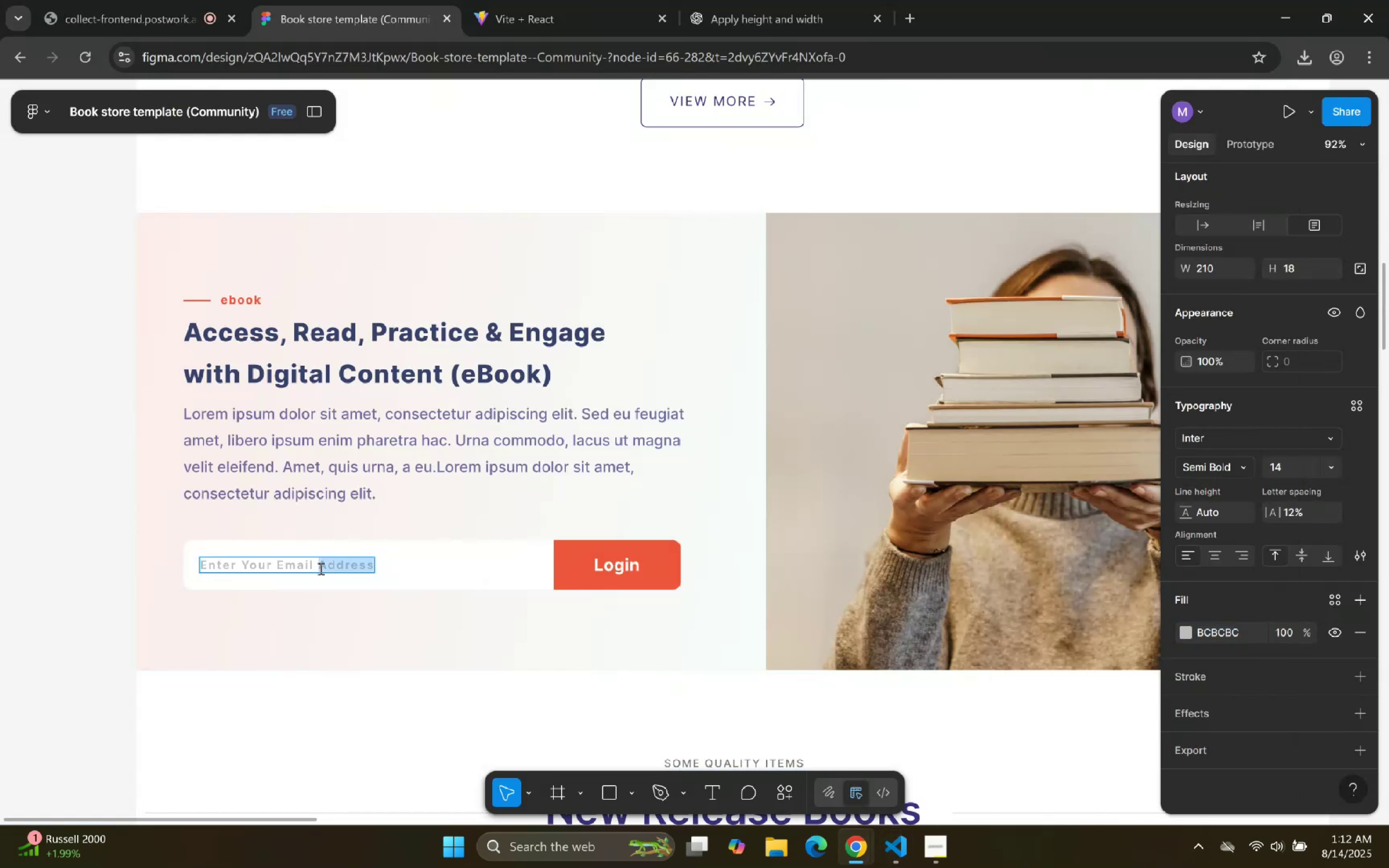 
triple_click([320, 568])
 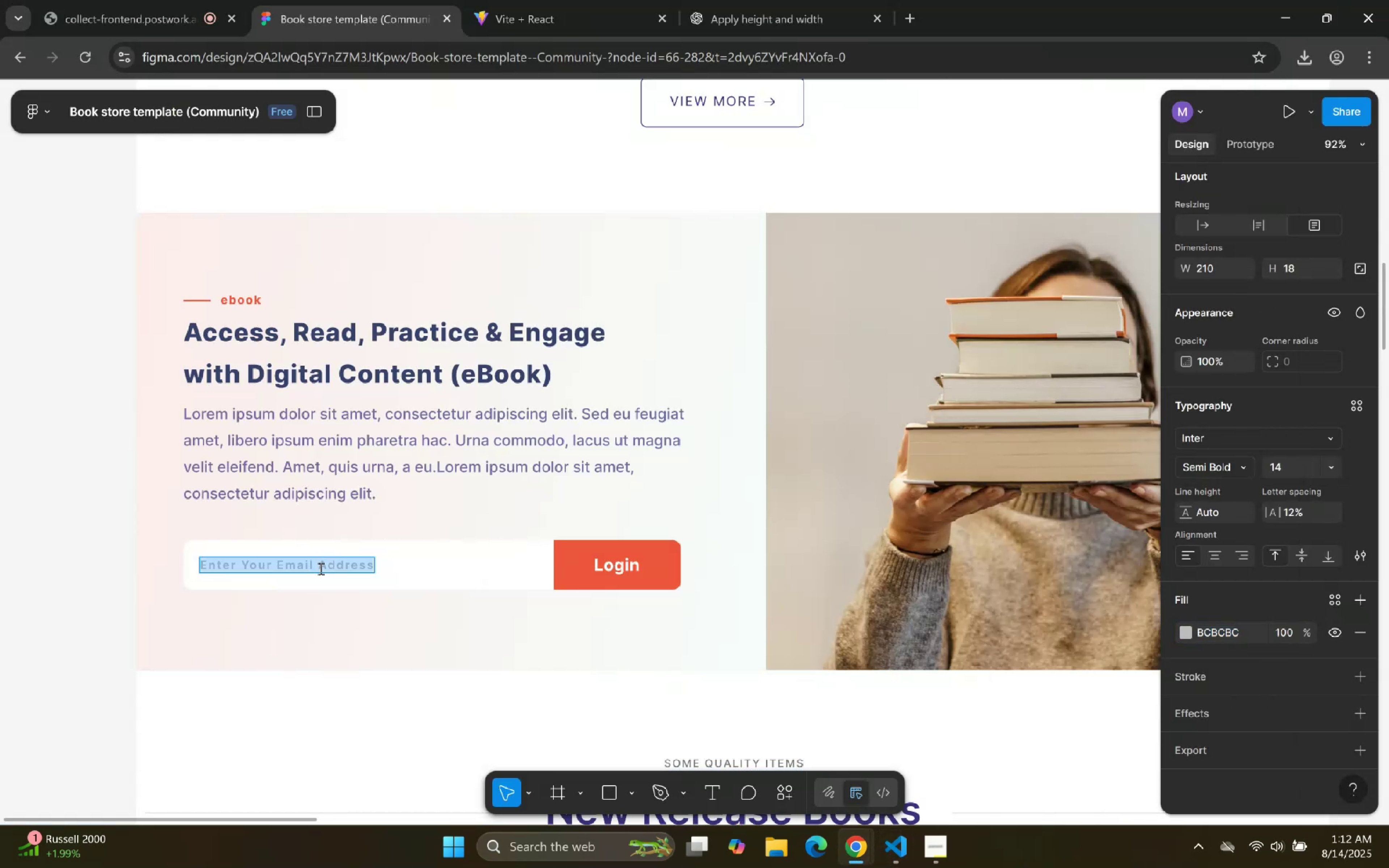 
triple_click([320, 568])
 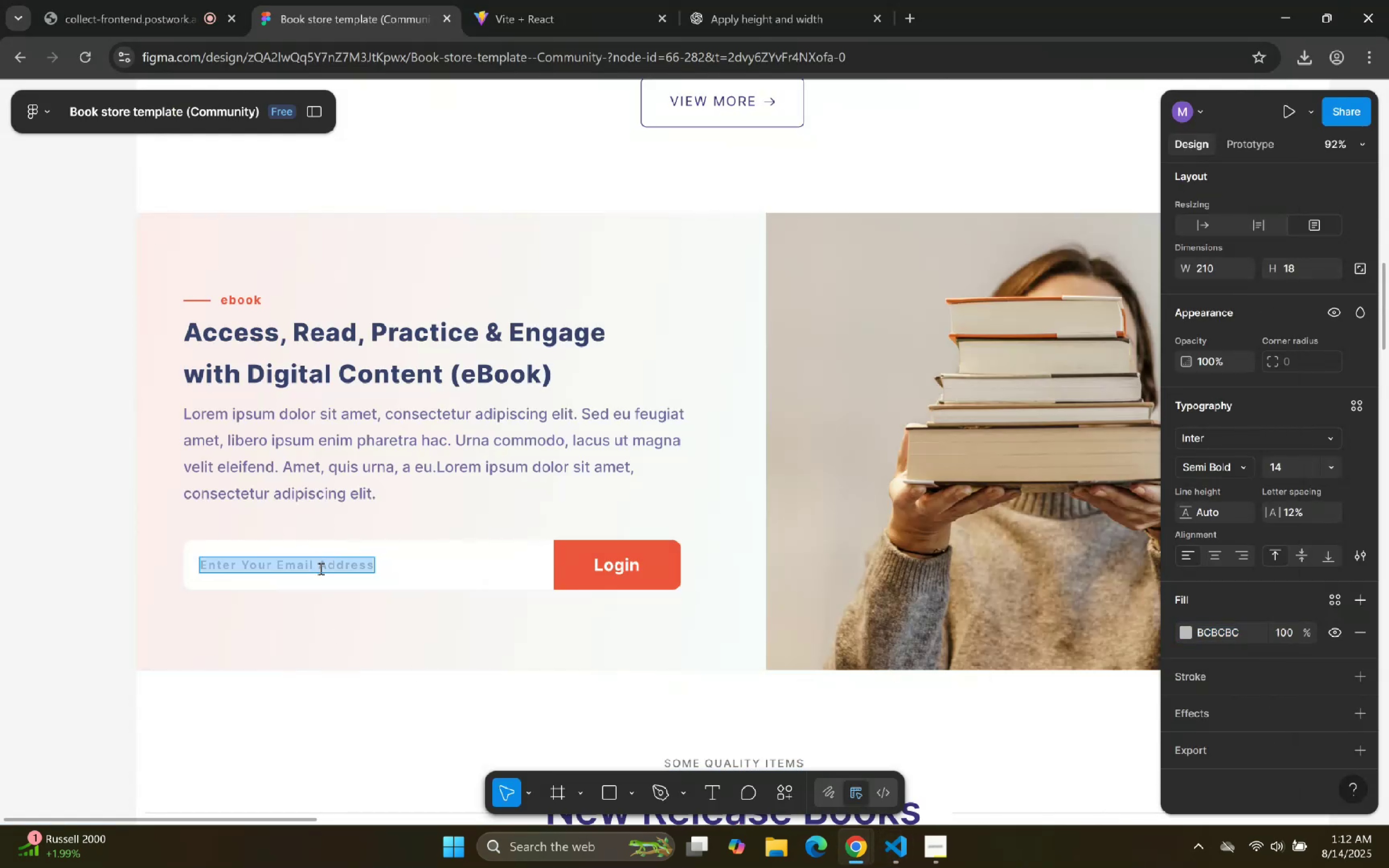 
key(Control+C)
 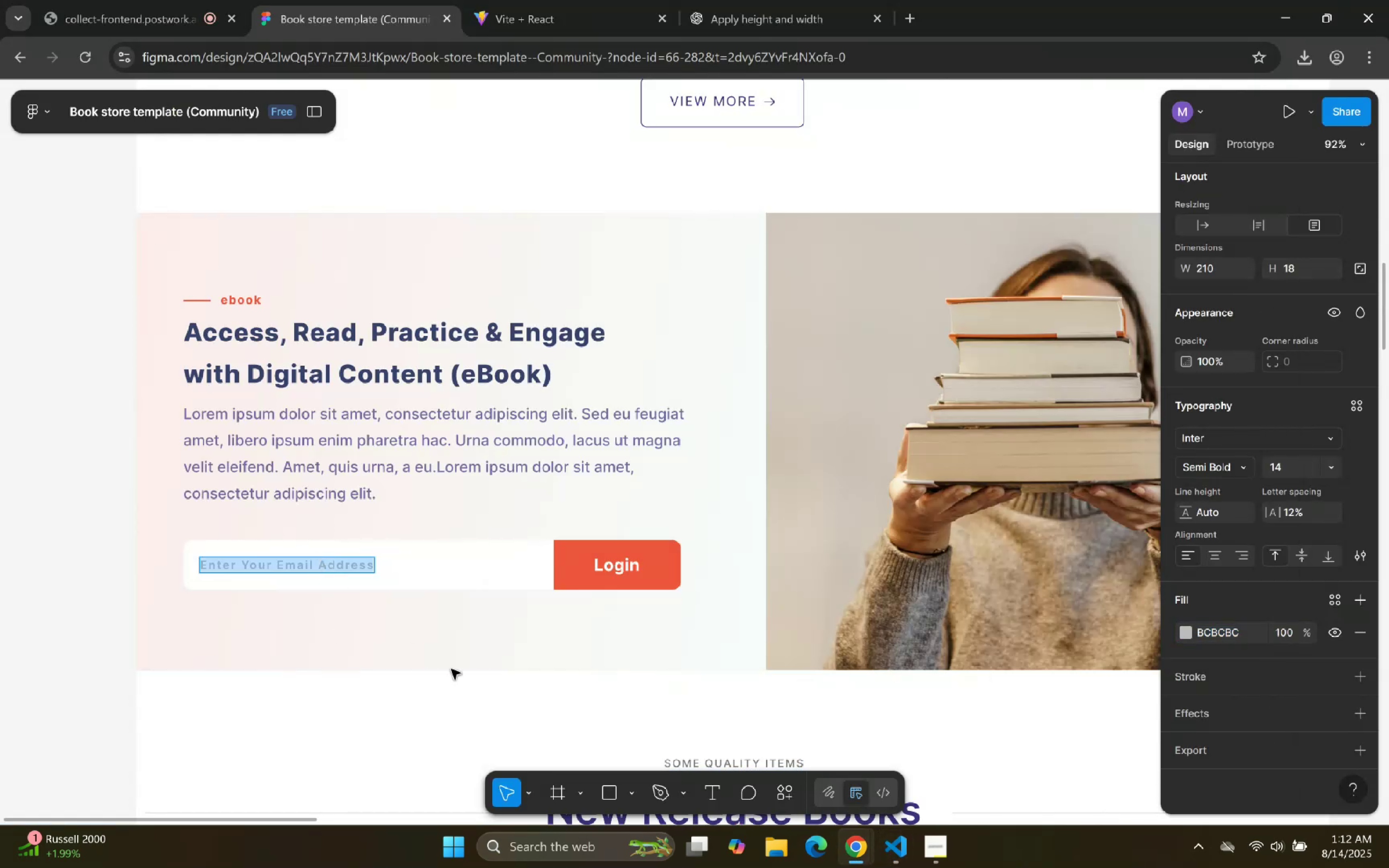 
key(Control+C)
 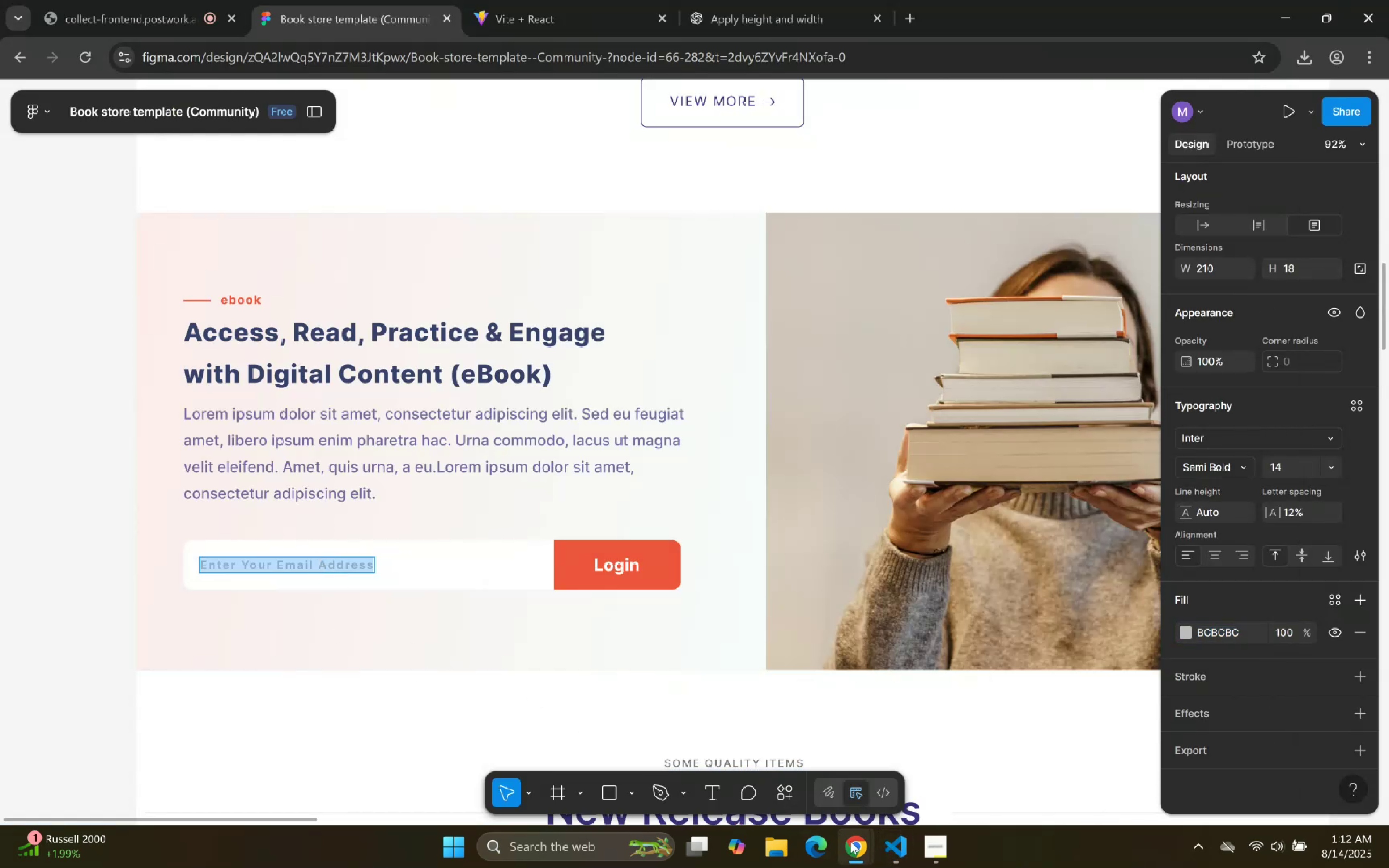 
left_click([887, 844])
 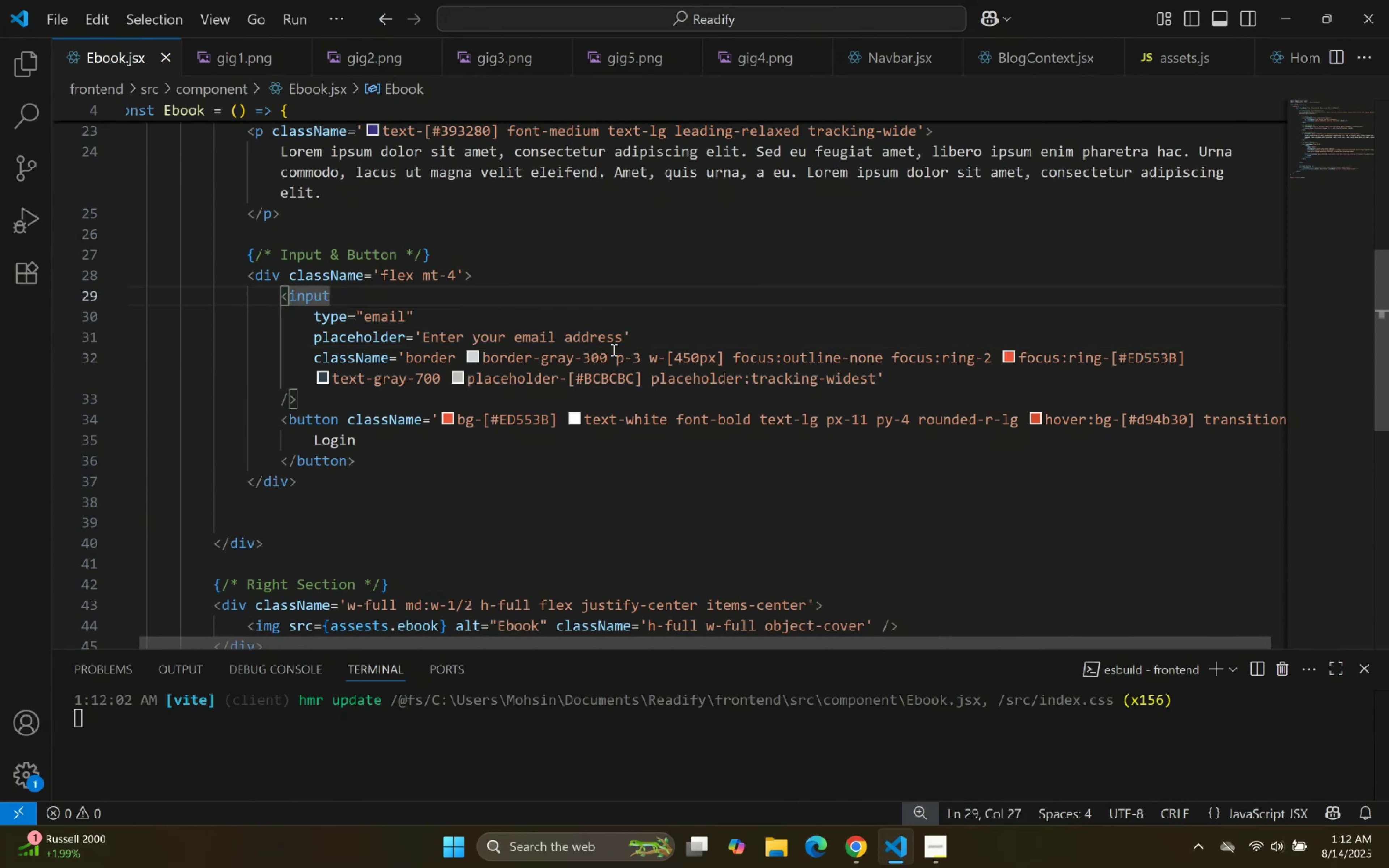 
left_click_drag(start_coordinate=[621, 340], to_coordinate=[424, 331])
 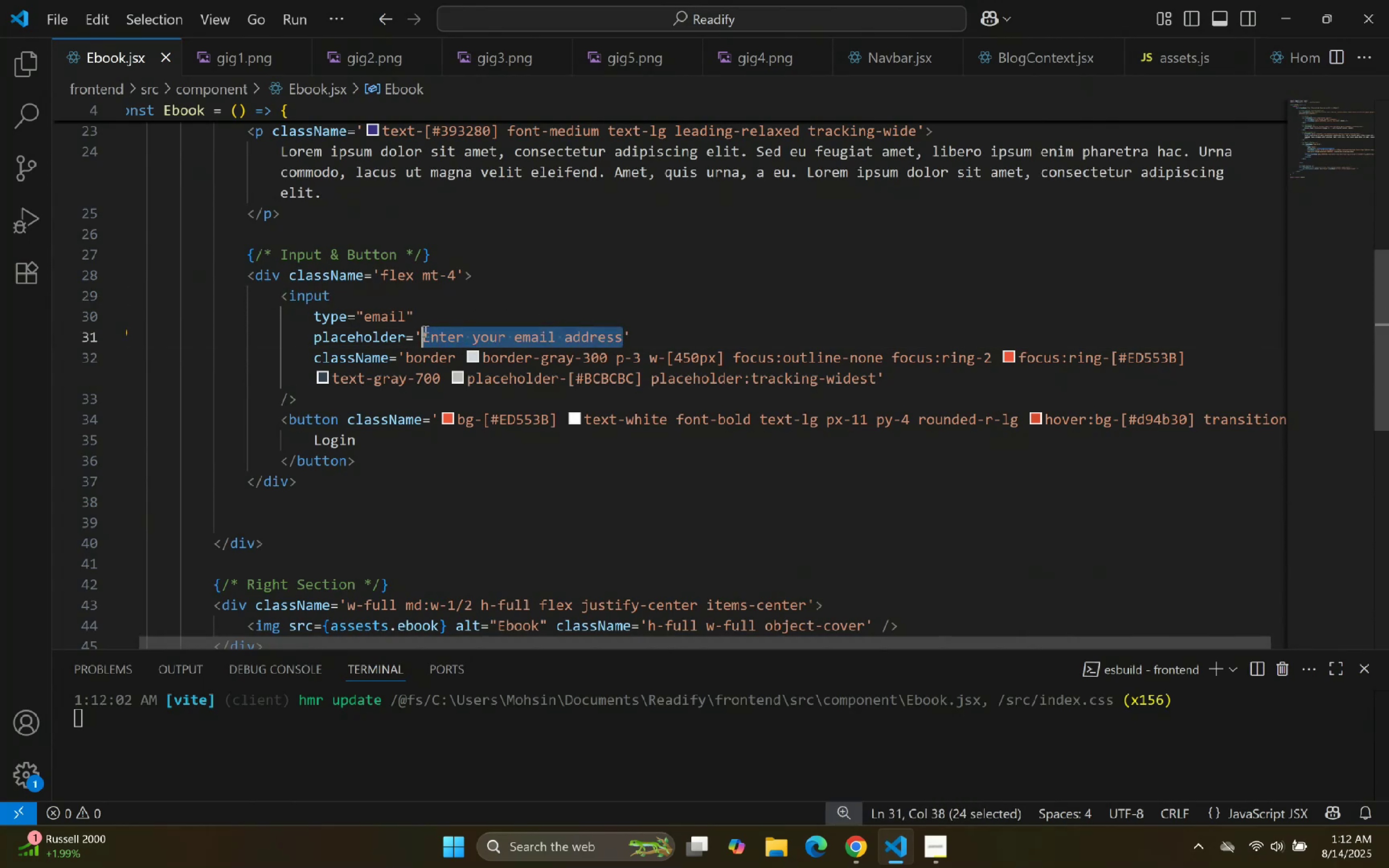 
key(Control+V)
 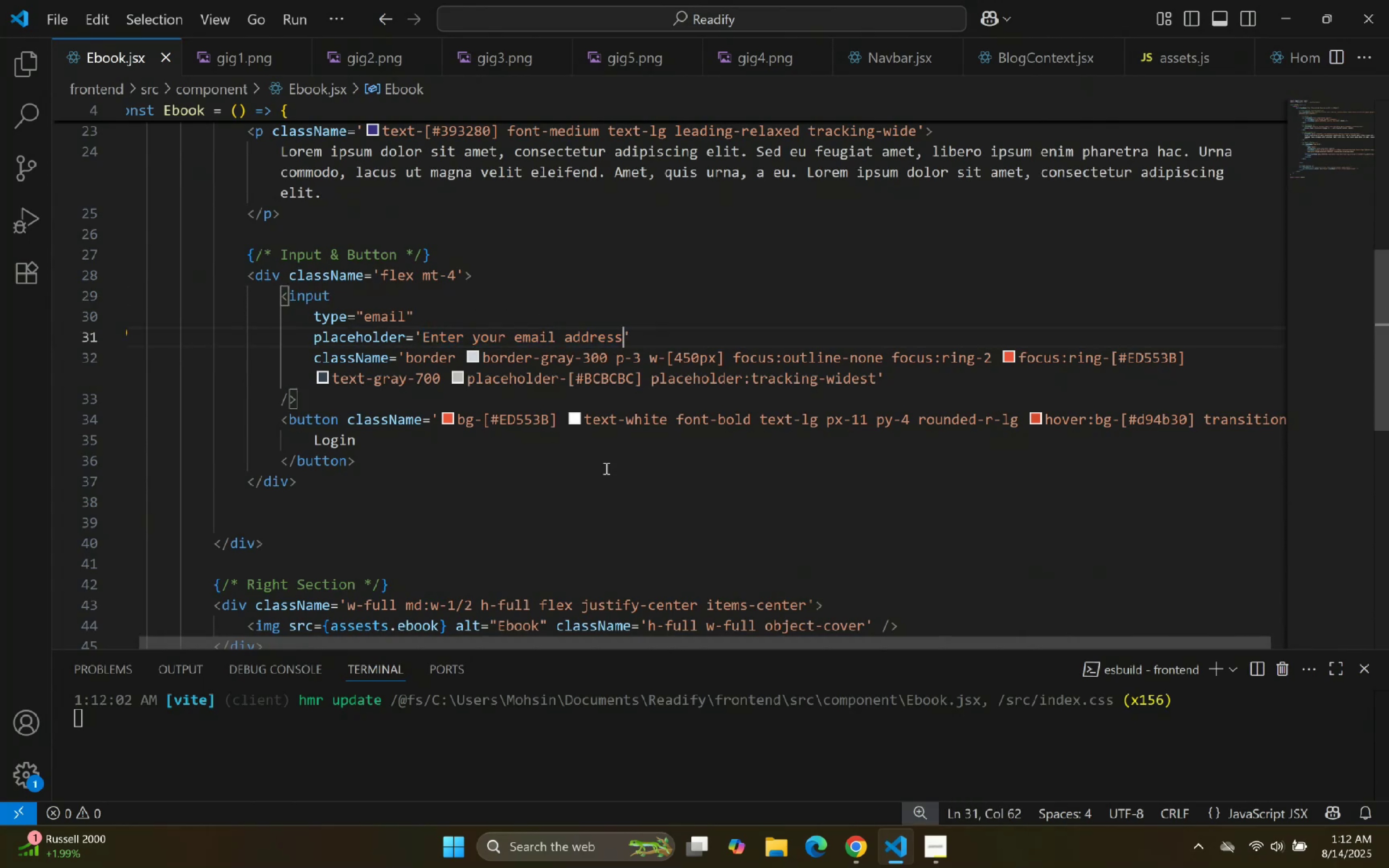 
left_click([655, 499])
 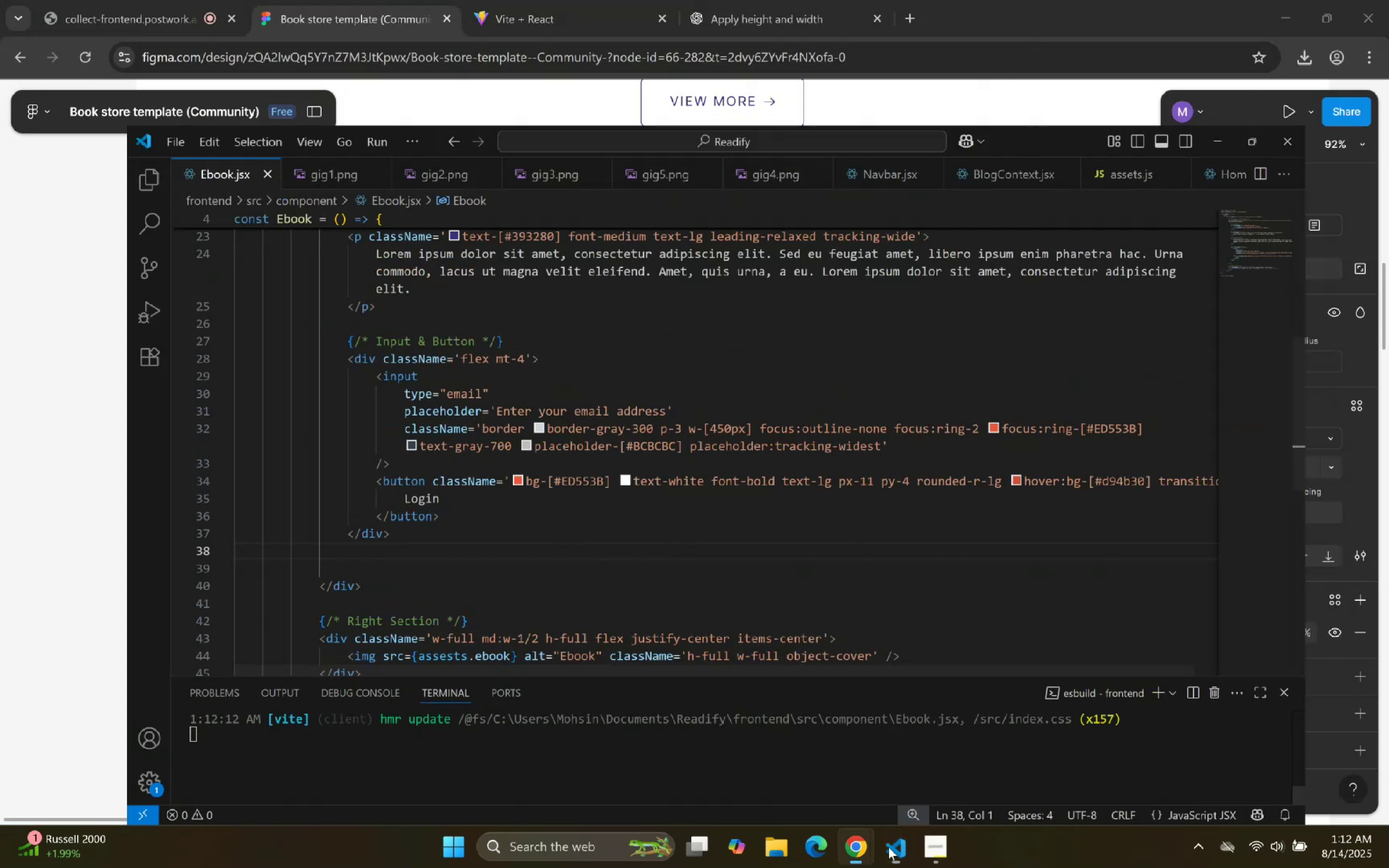 
left_click([887, 847])
 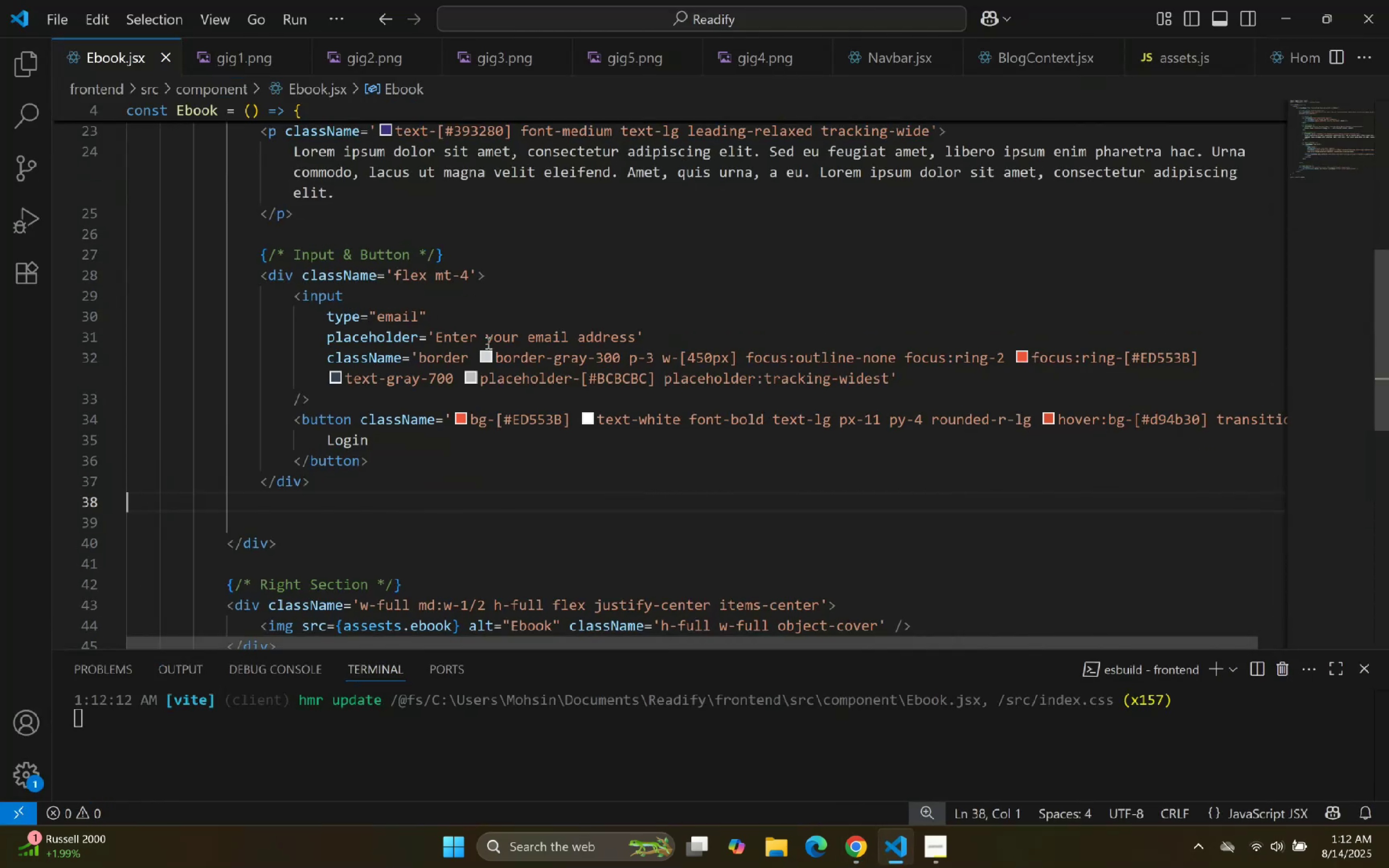 
left_click([493, 337])
 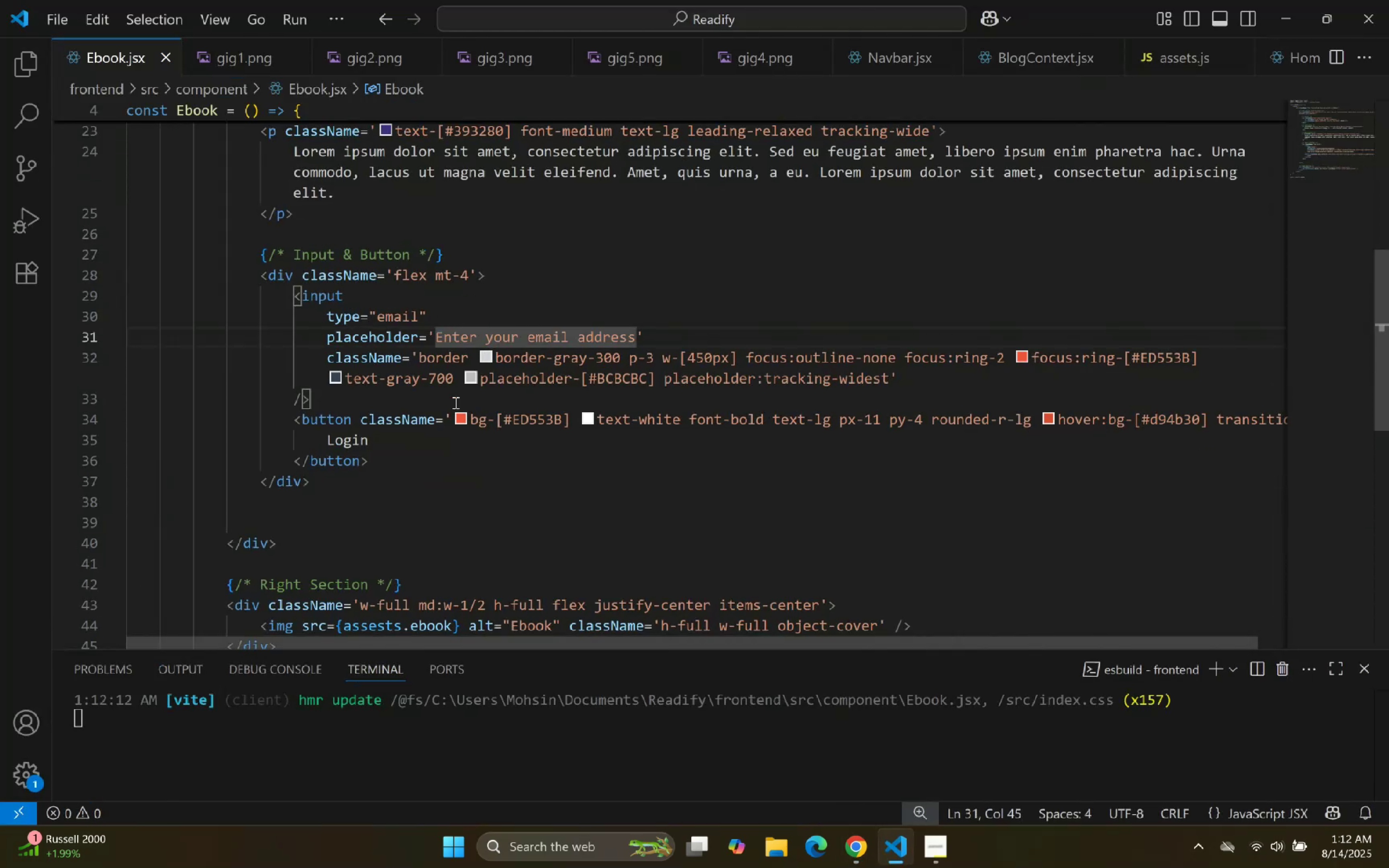 
key(Backspace)
 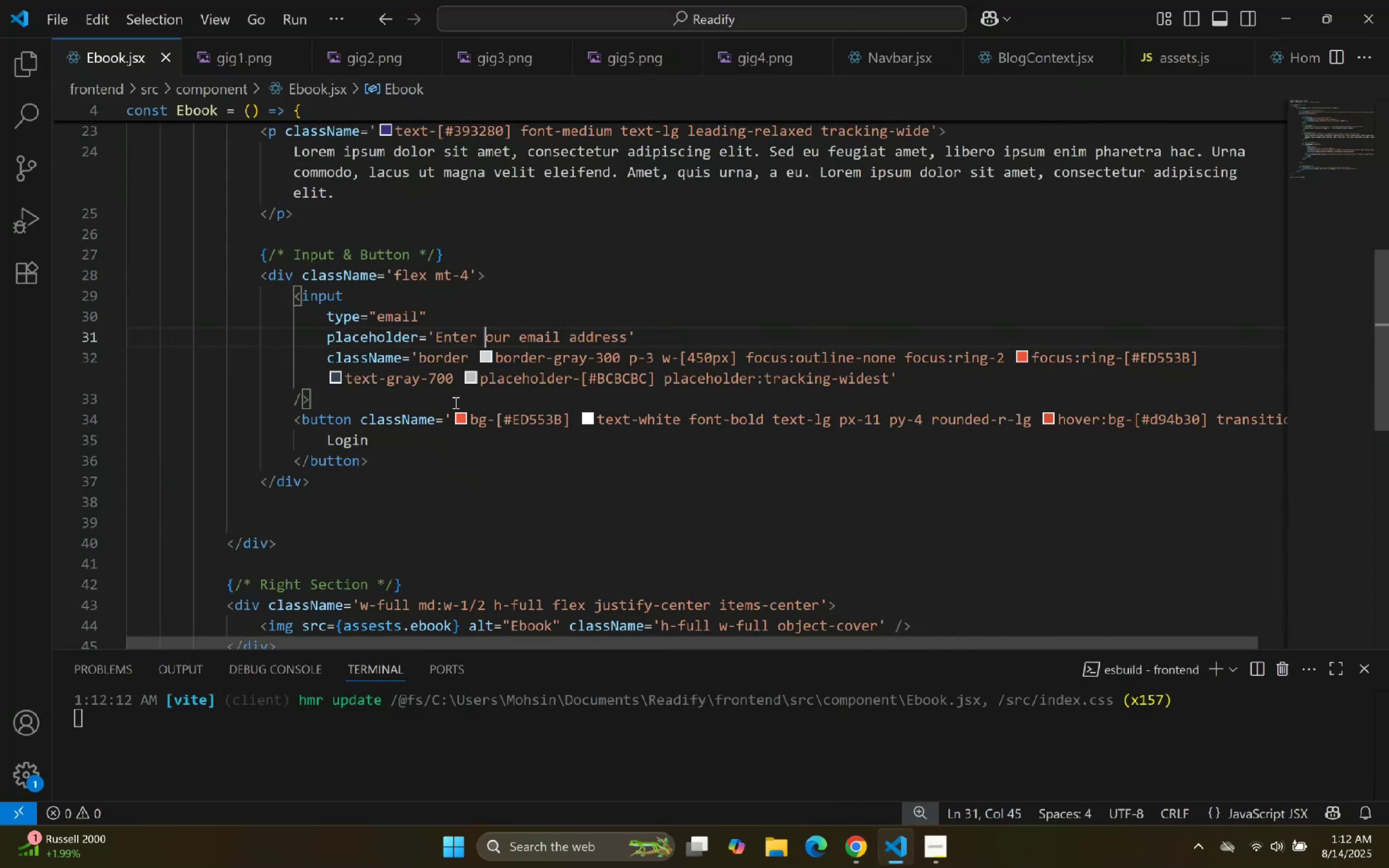 
key(Shift+ShiftLeft)
 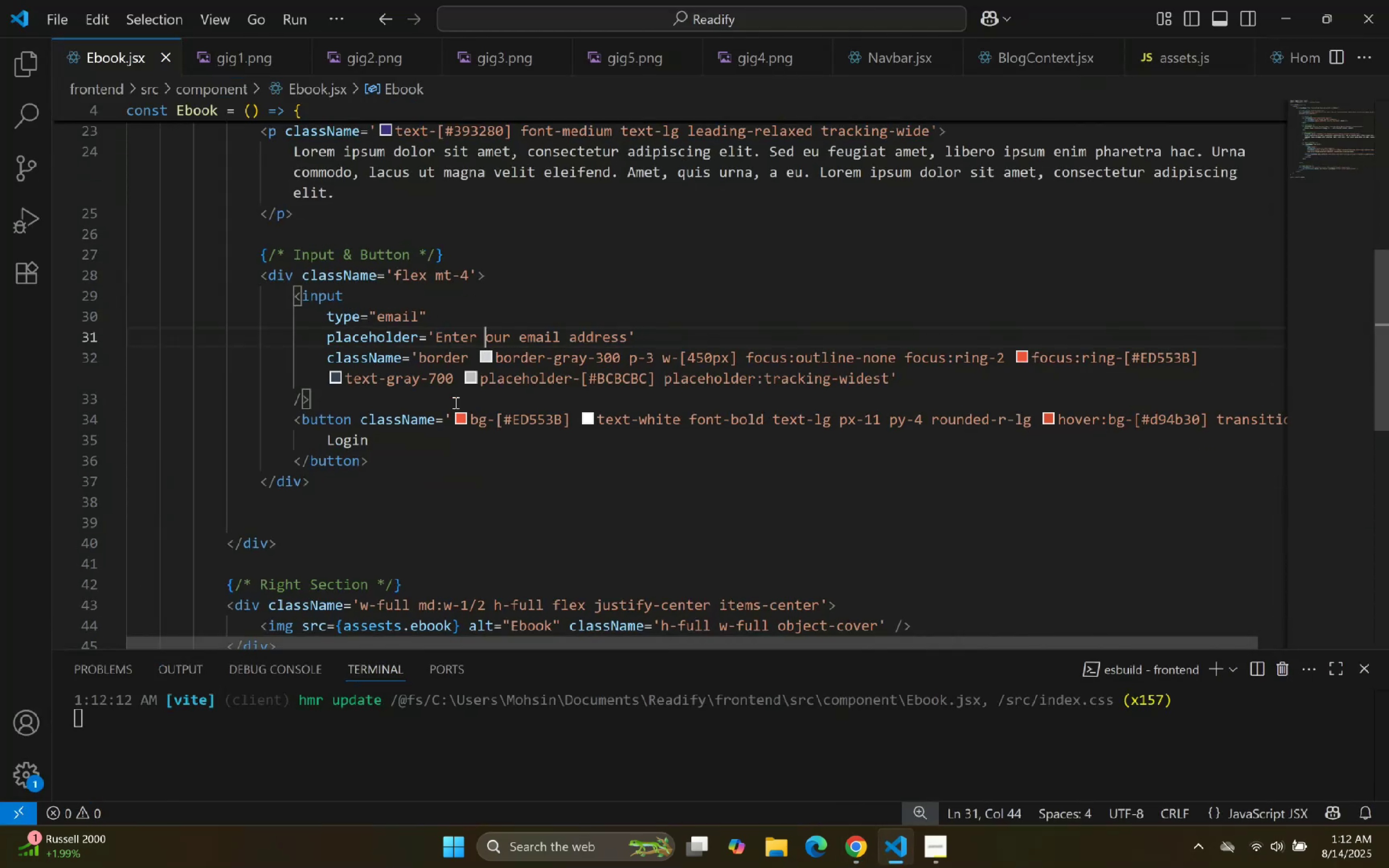 
key(Shift+Y)
 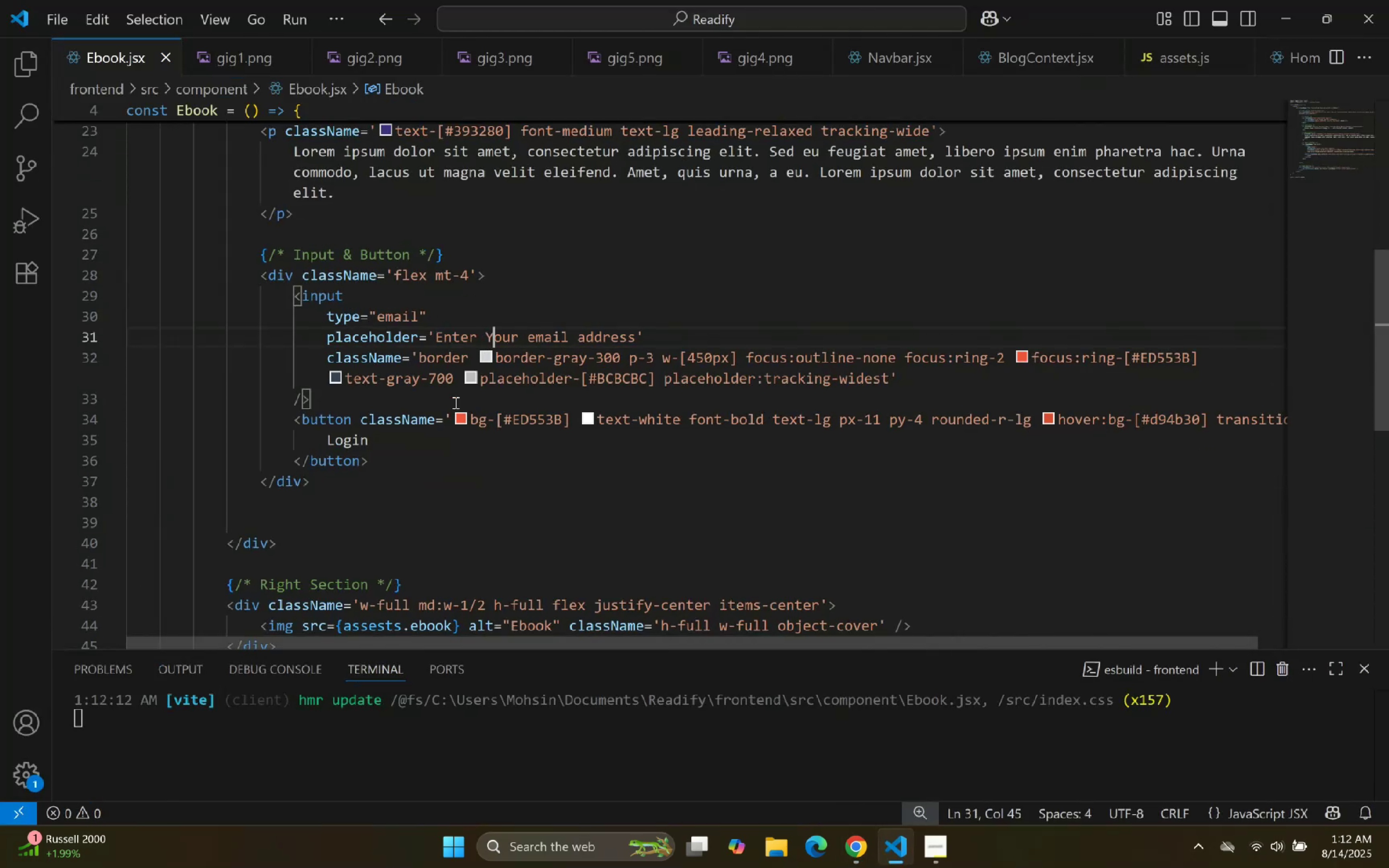 
key(ArrowRight)
 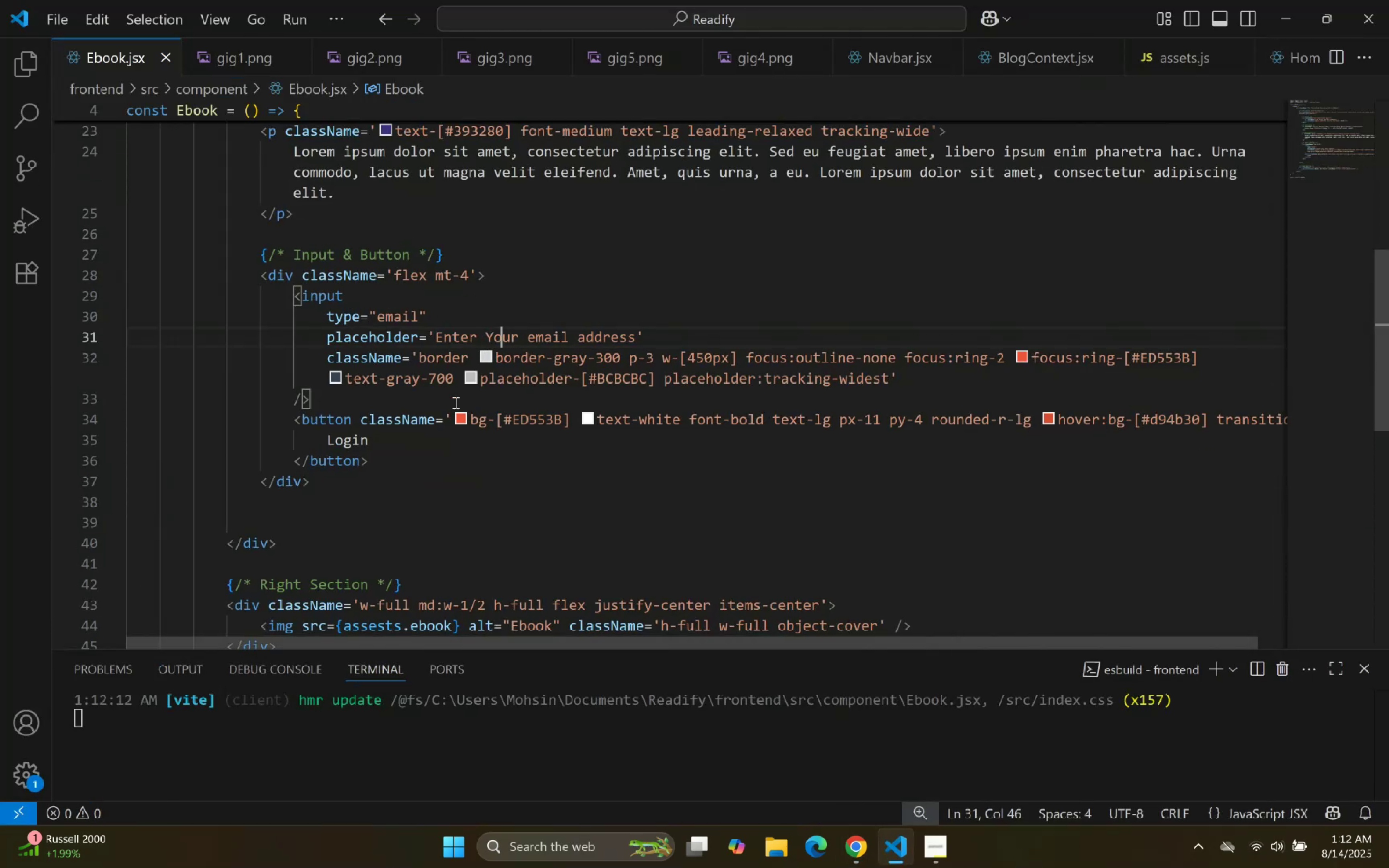 
key(ArrowRight)
 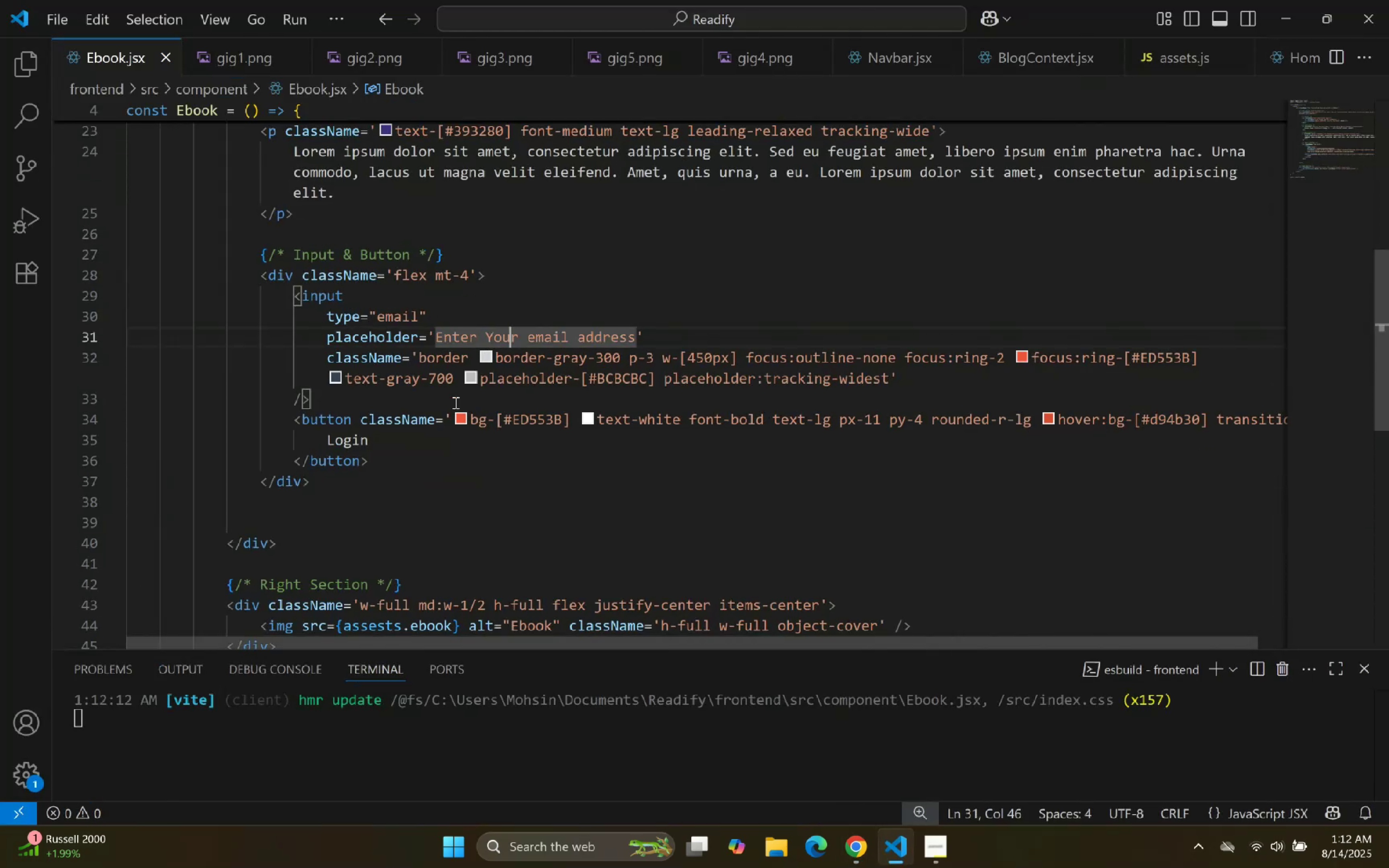 
key(ArrowRight)
 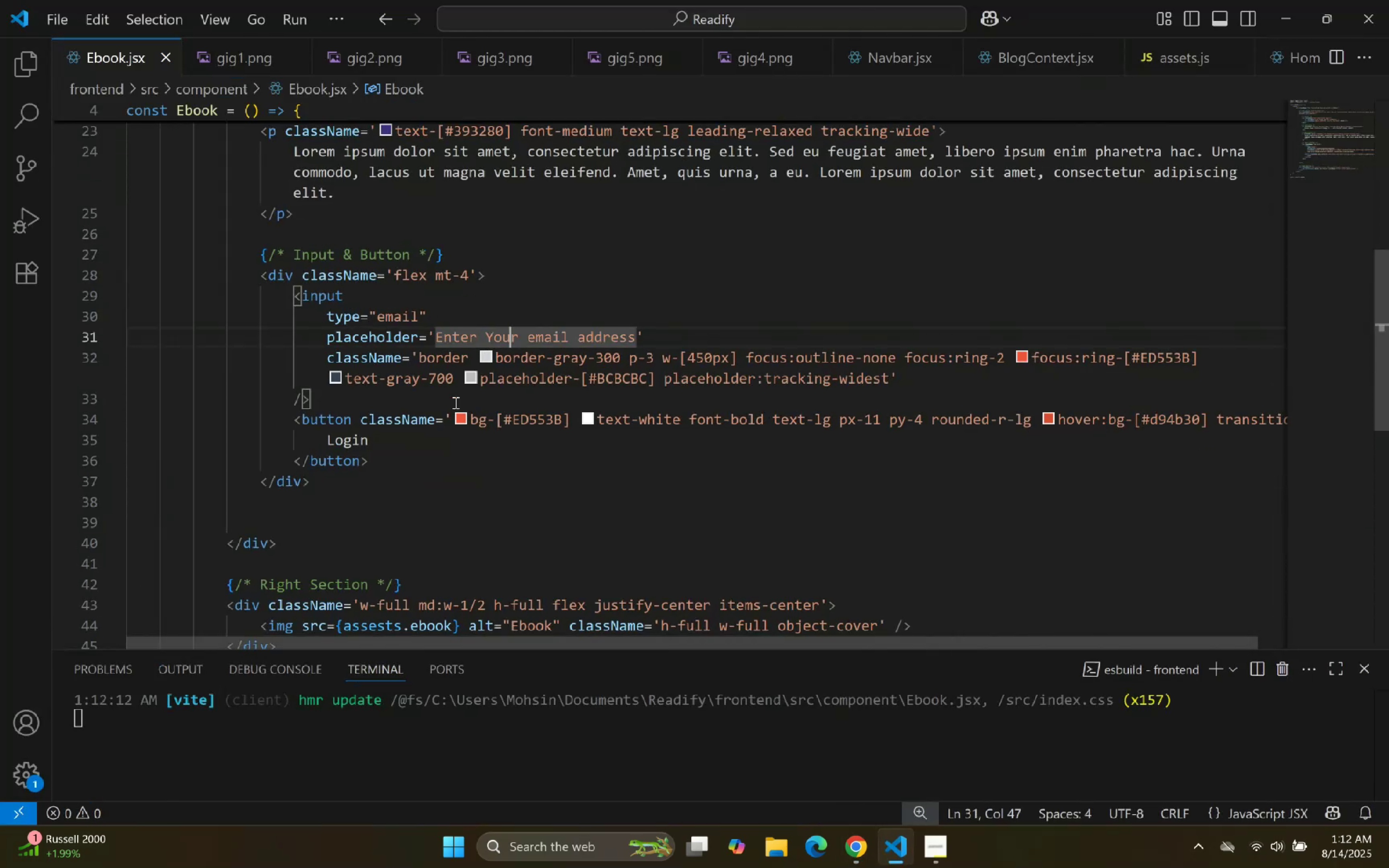 
key(ArrowRight)
 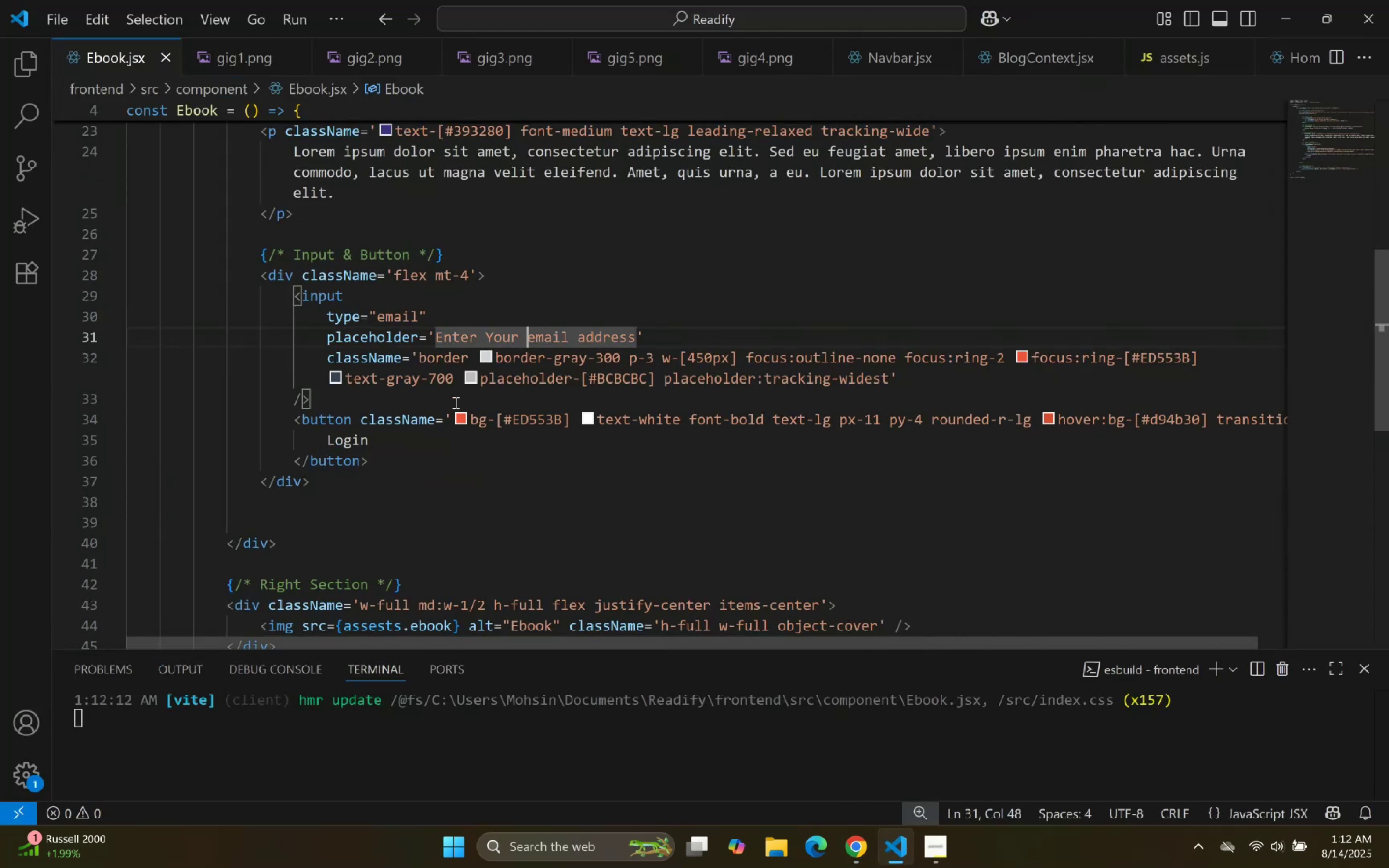 
key(ArrowRight)
 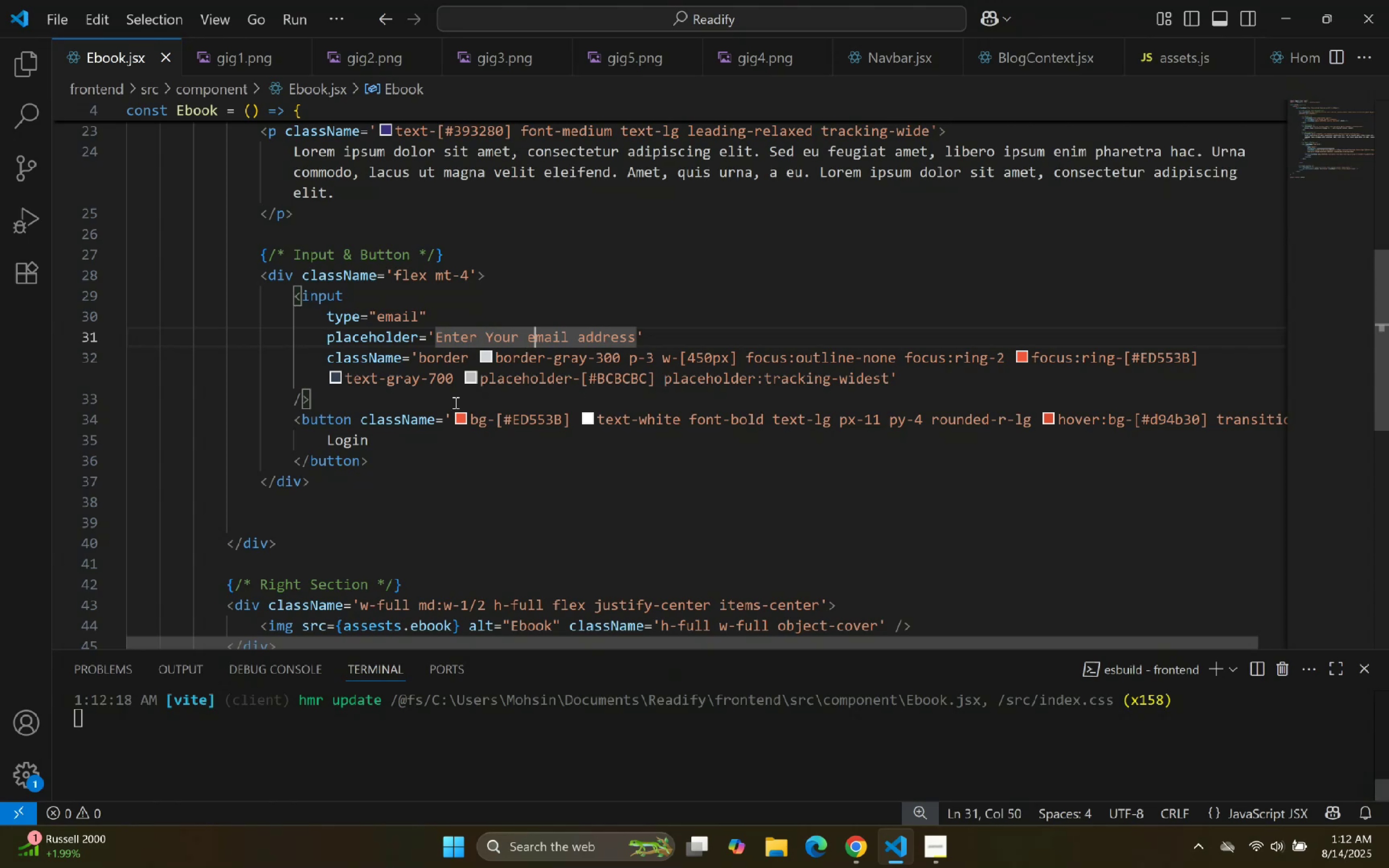 
key(Backspace)
 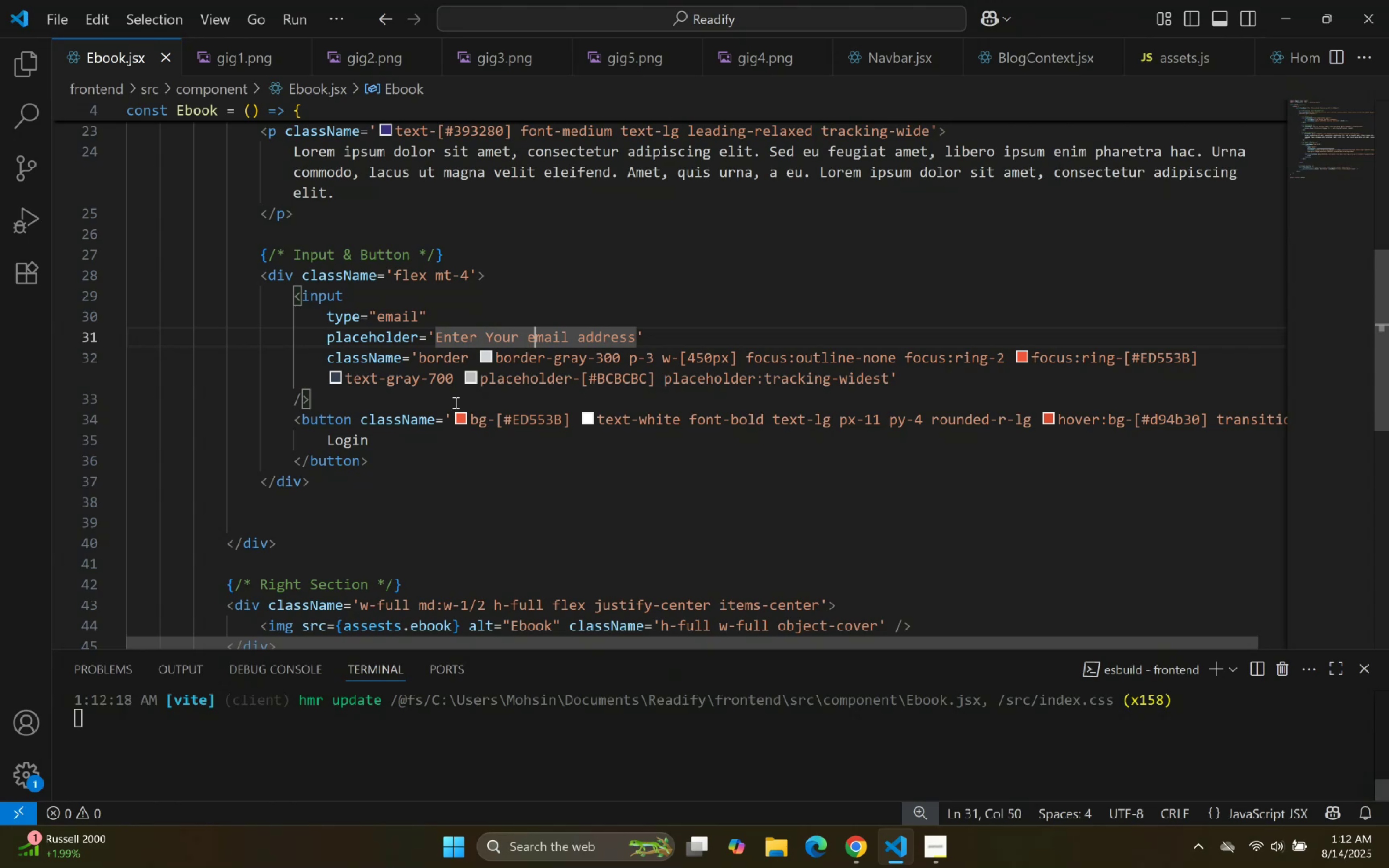 
key(Shift+ShiftLeft)
 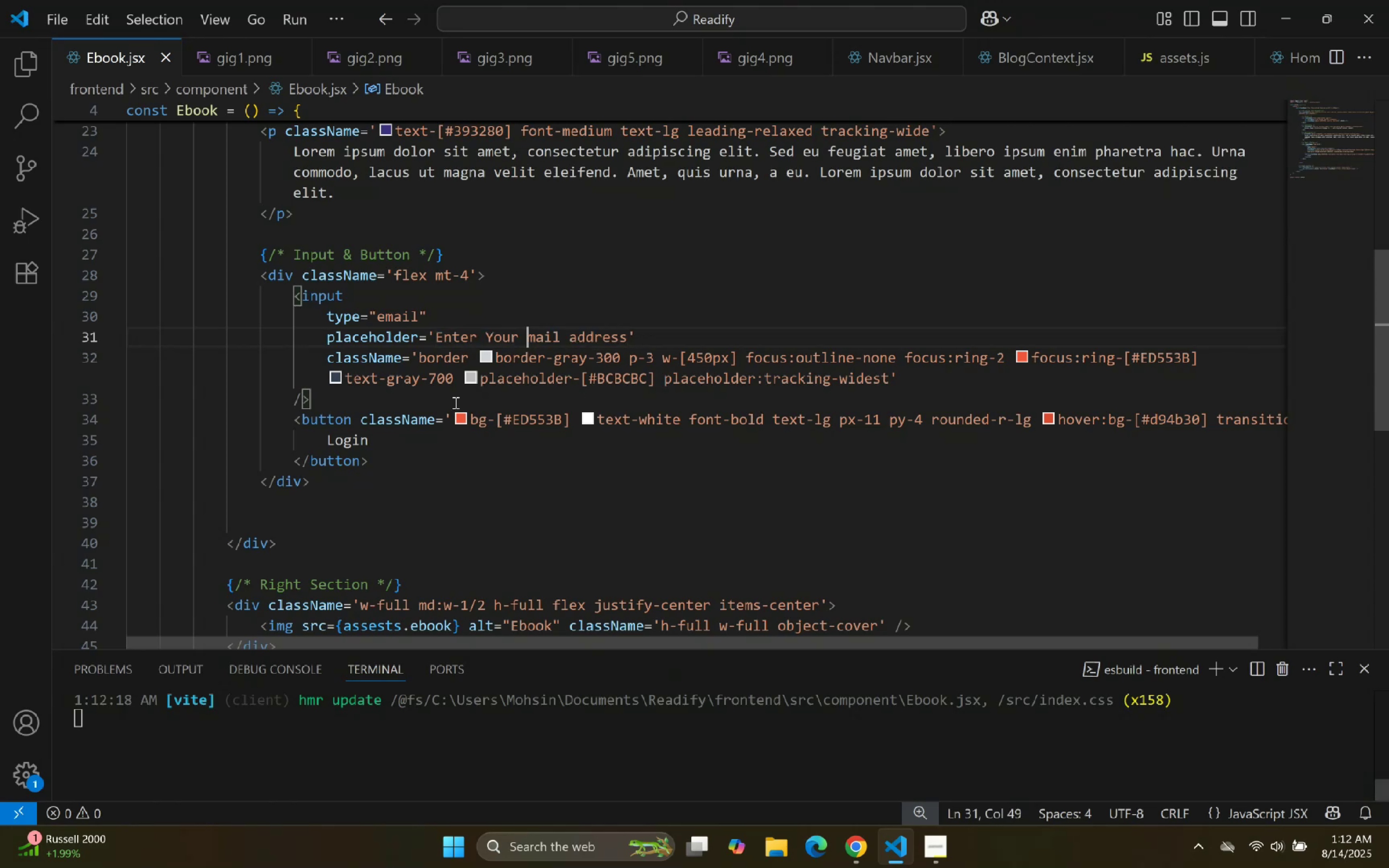 
key(Shift+E)
 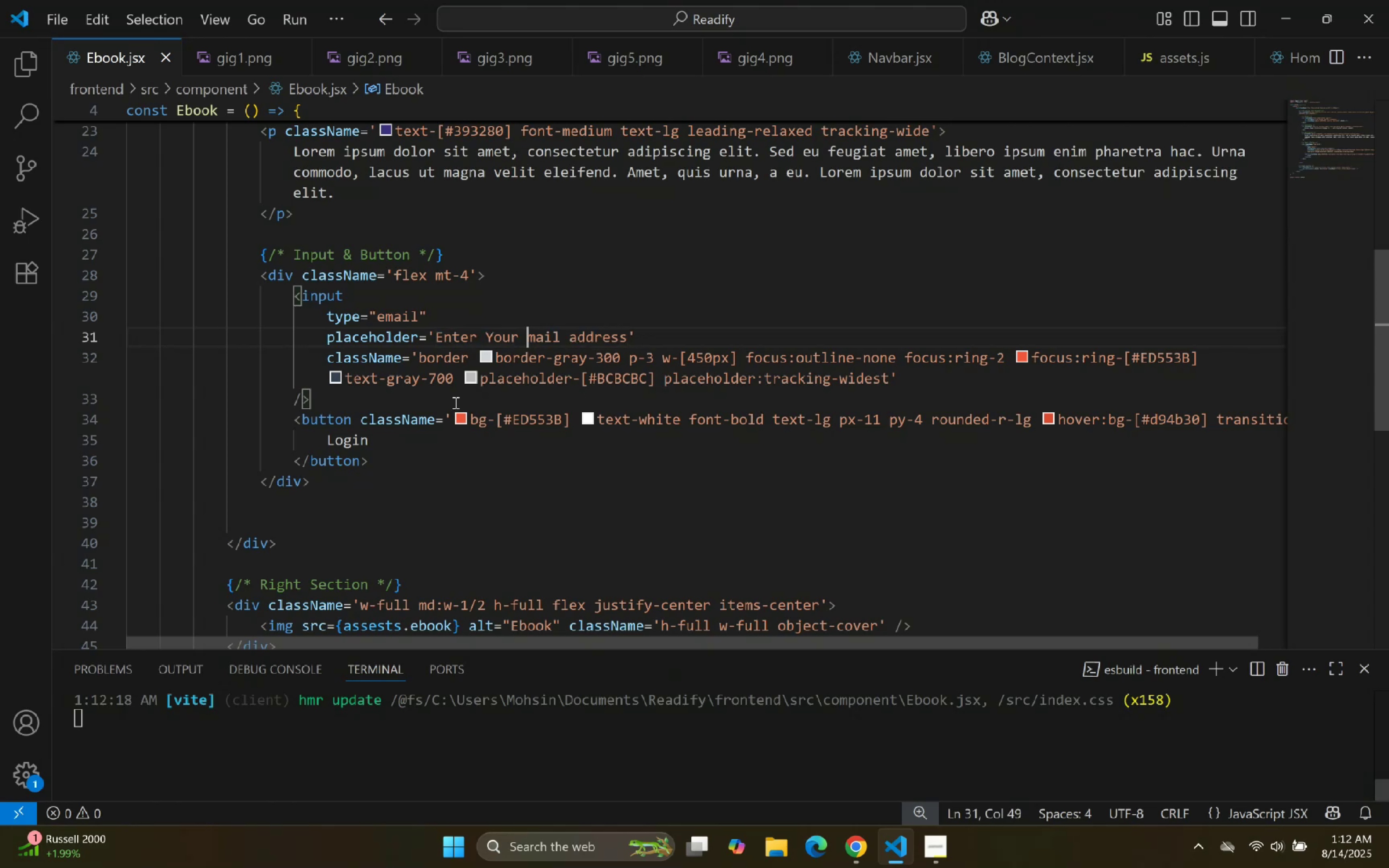 
key(ArrowRight)
 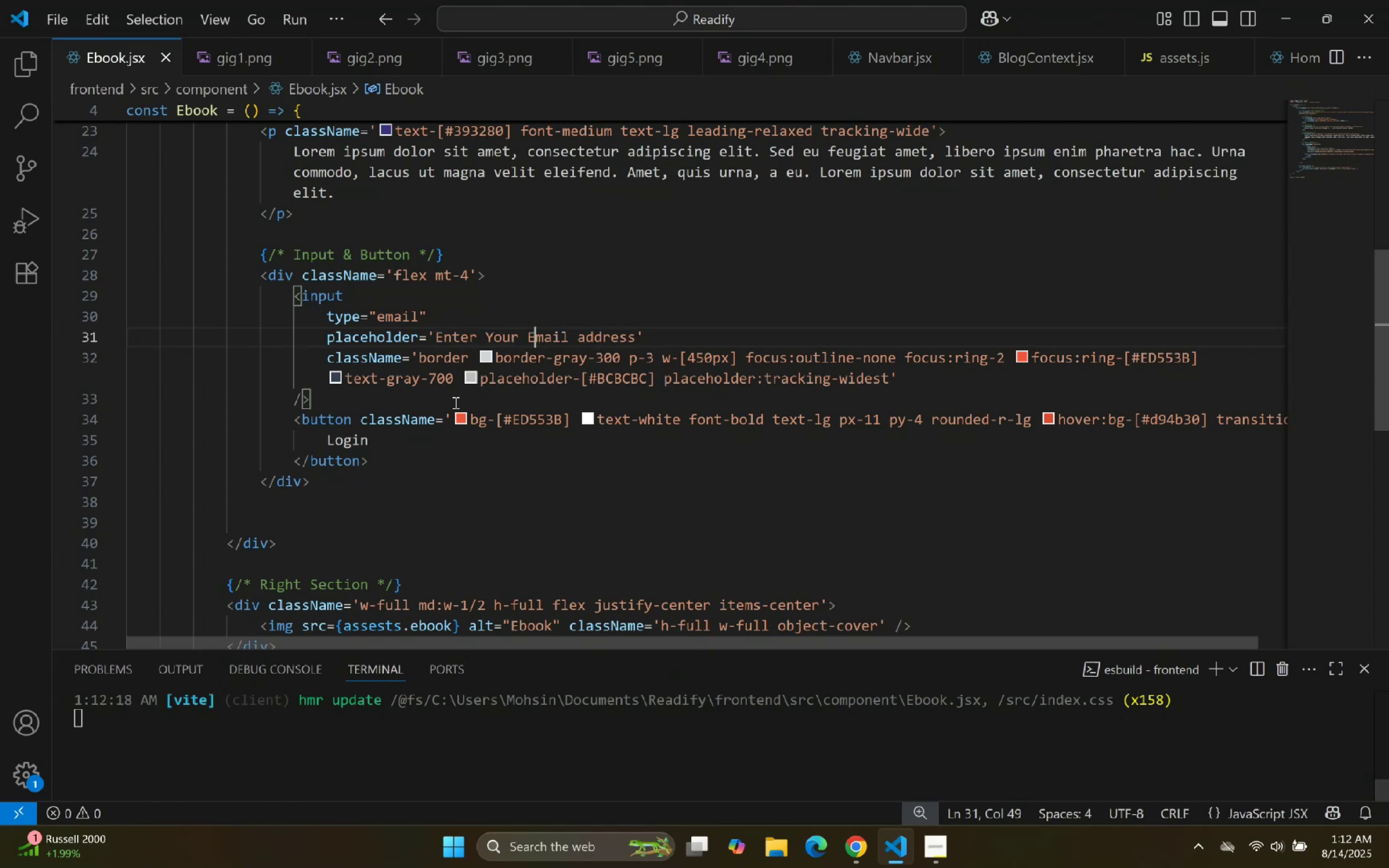 
key(ArrowRight)
 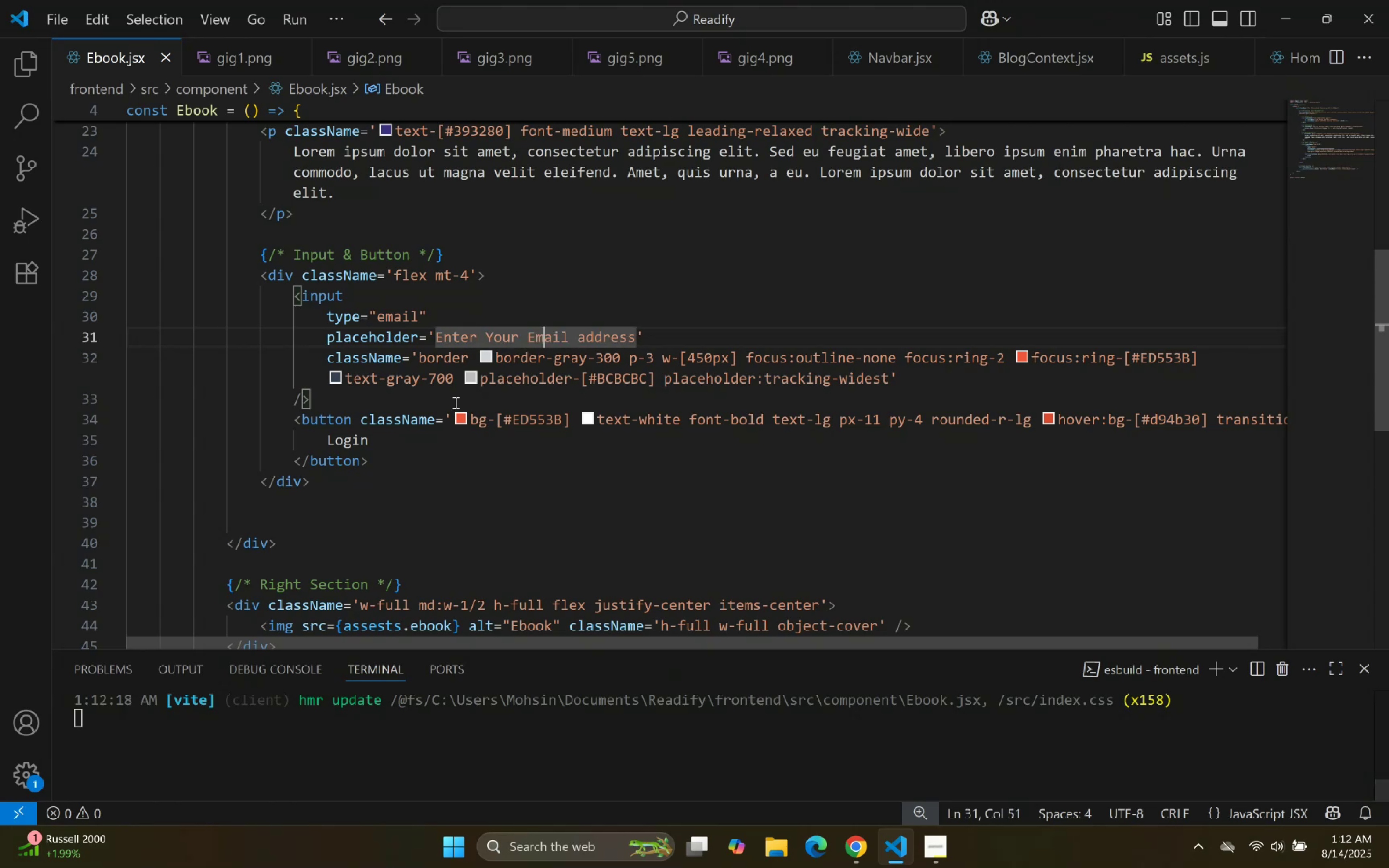 
key(ArrowRight)
 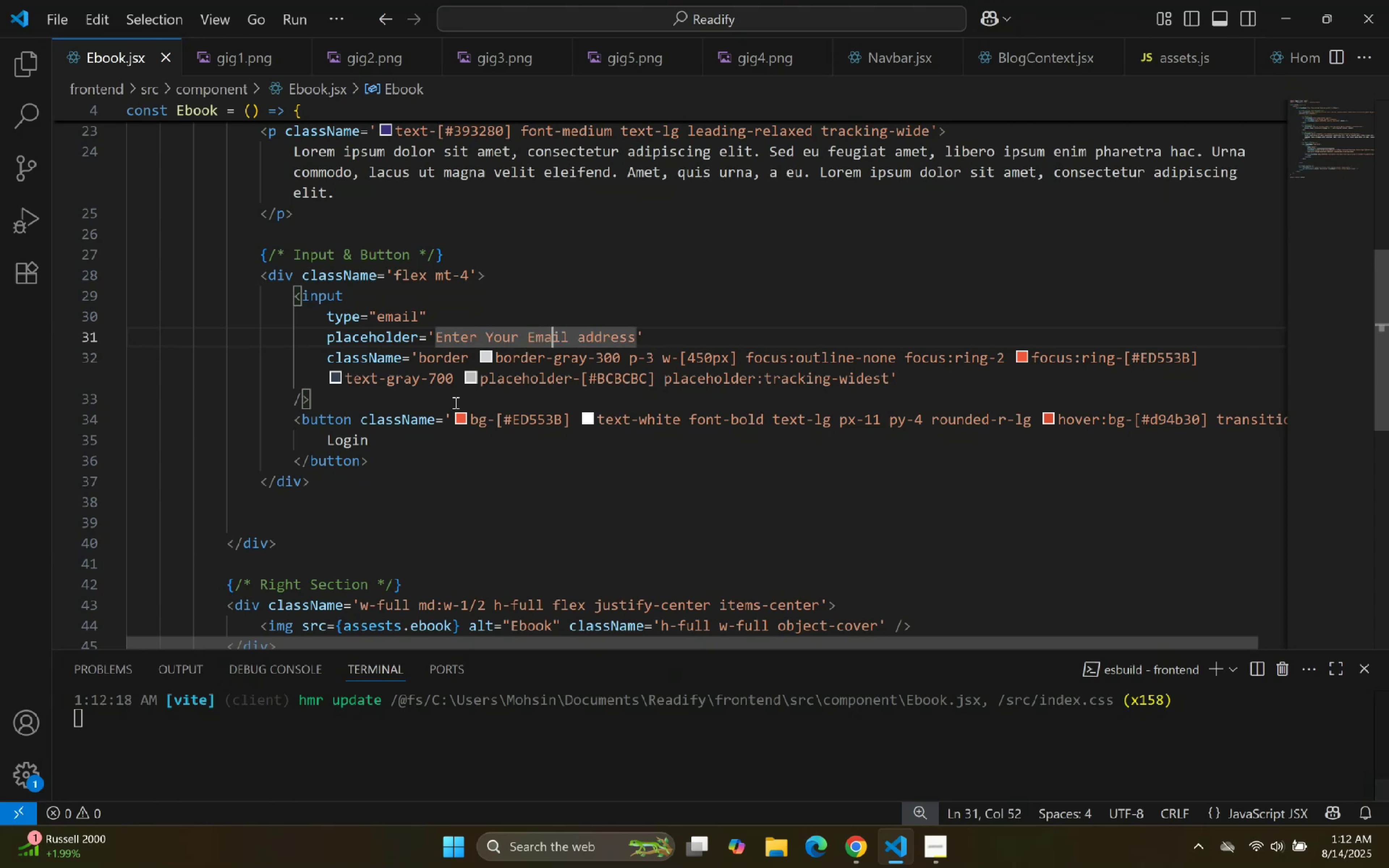 
key(ArrowRight)
 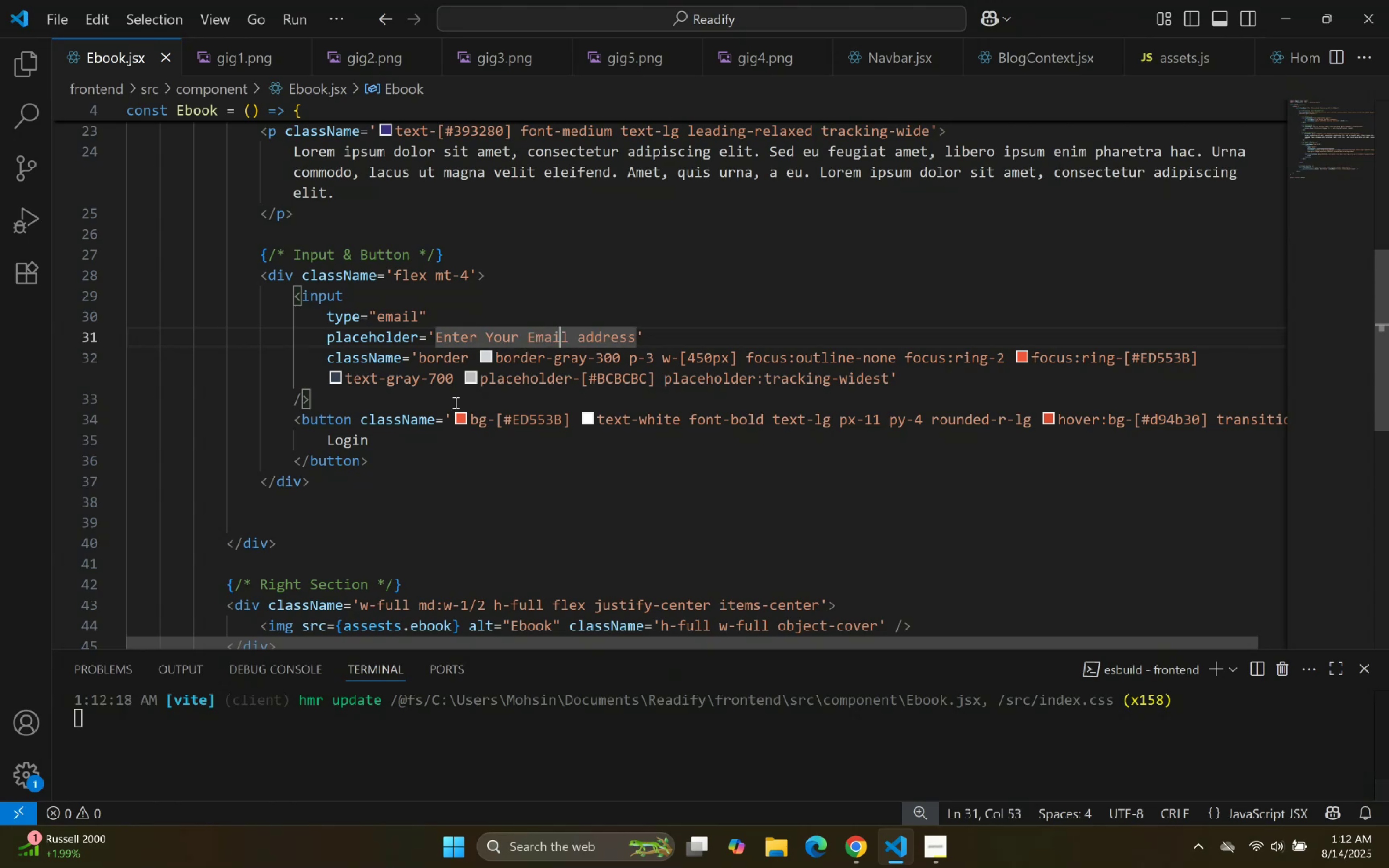 
key(ArrowRight)
 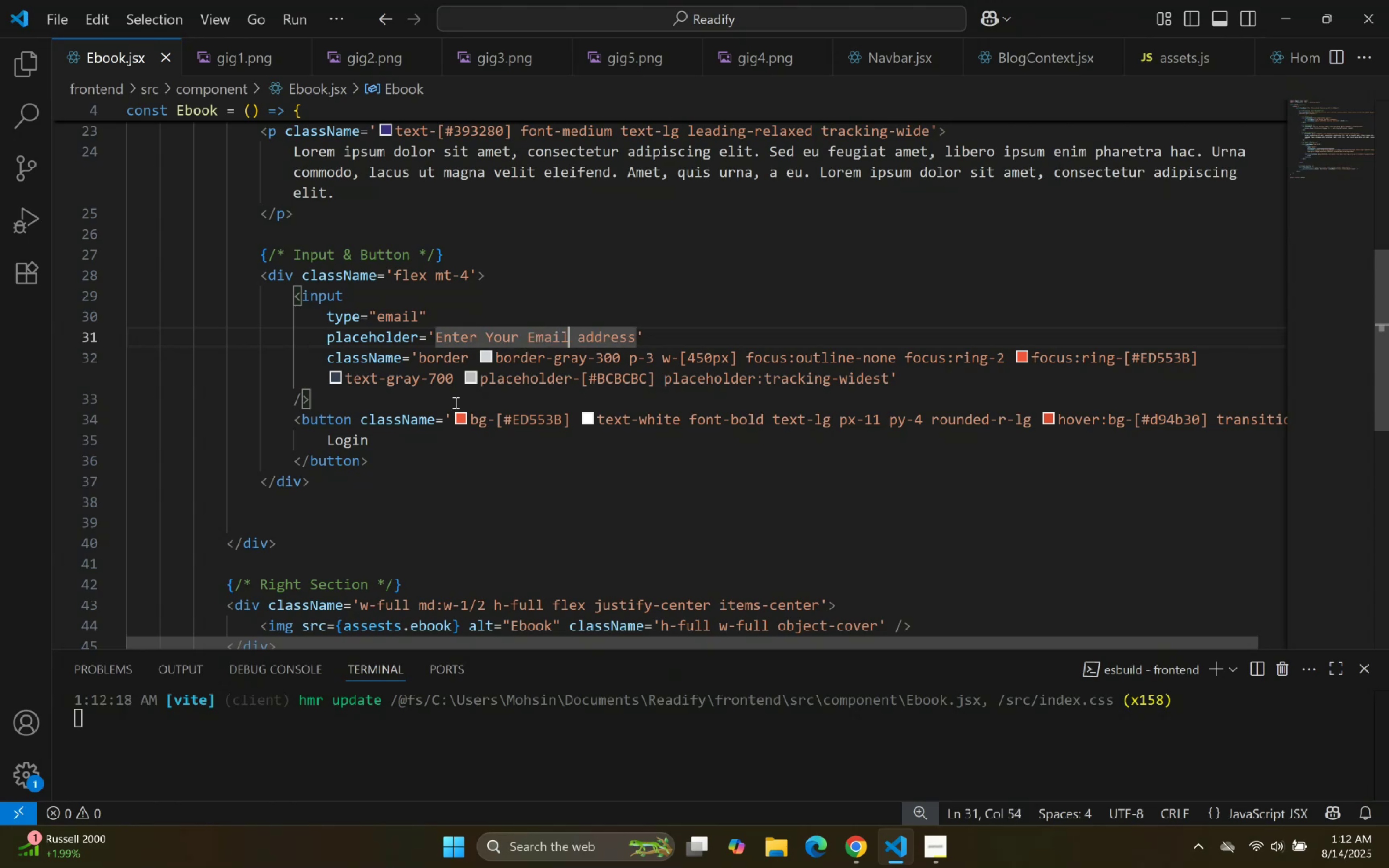 
key(ArrowRight)
 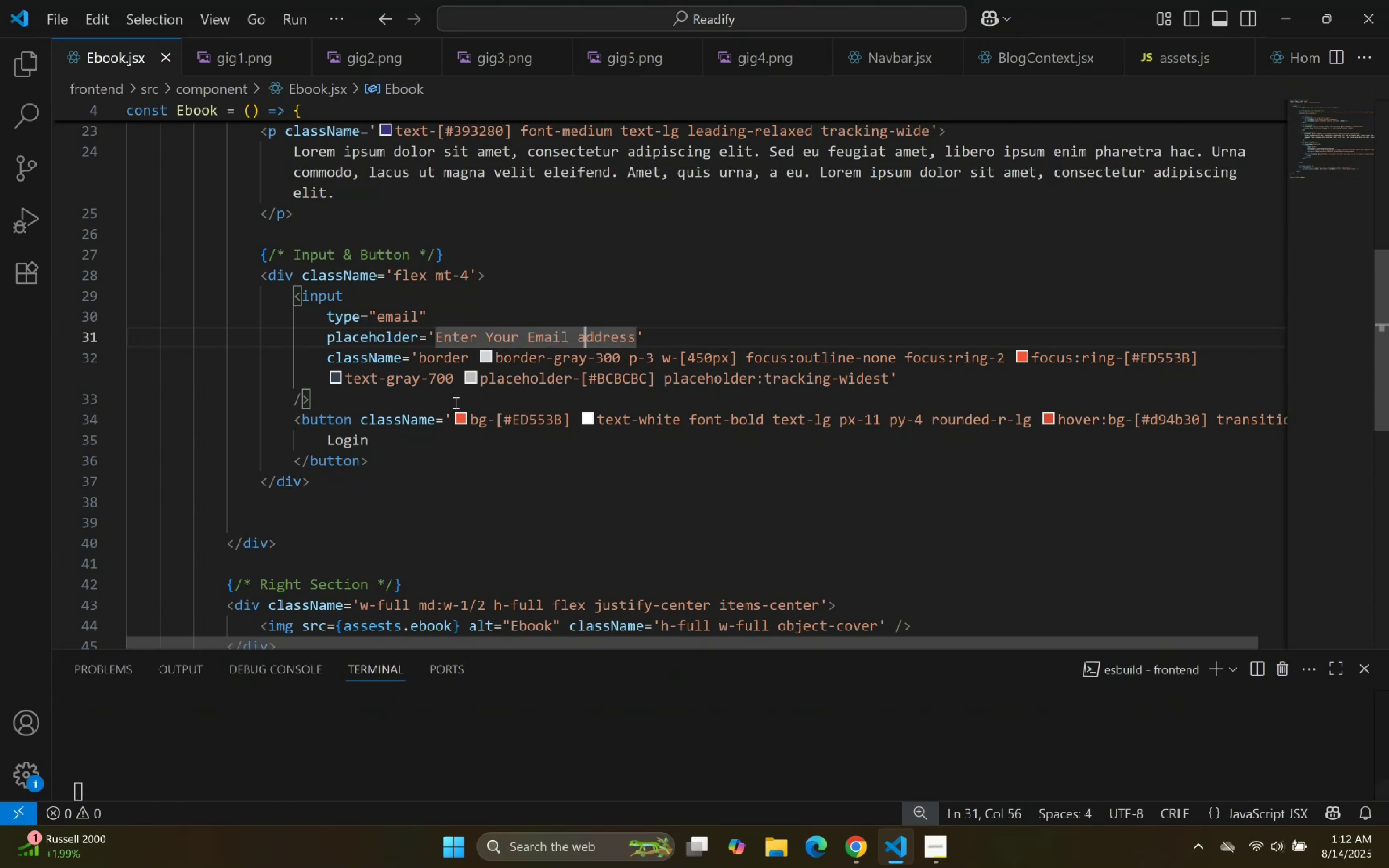 
key(Backspace)
 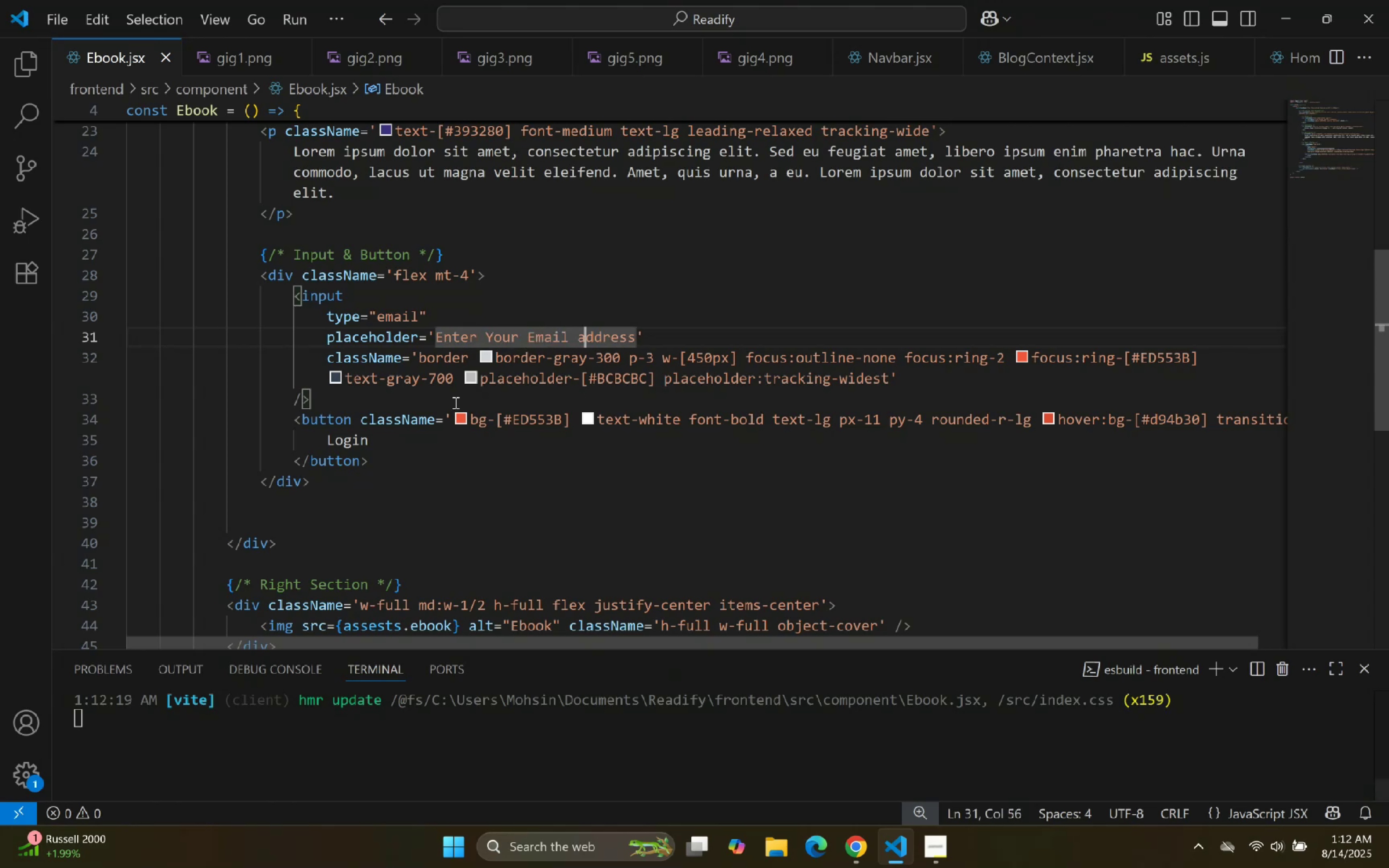 
key(Shift+ShiftLeft)
 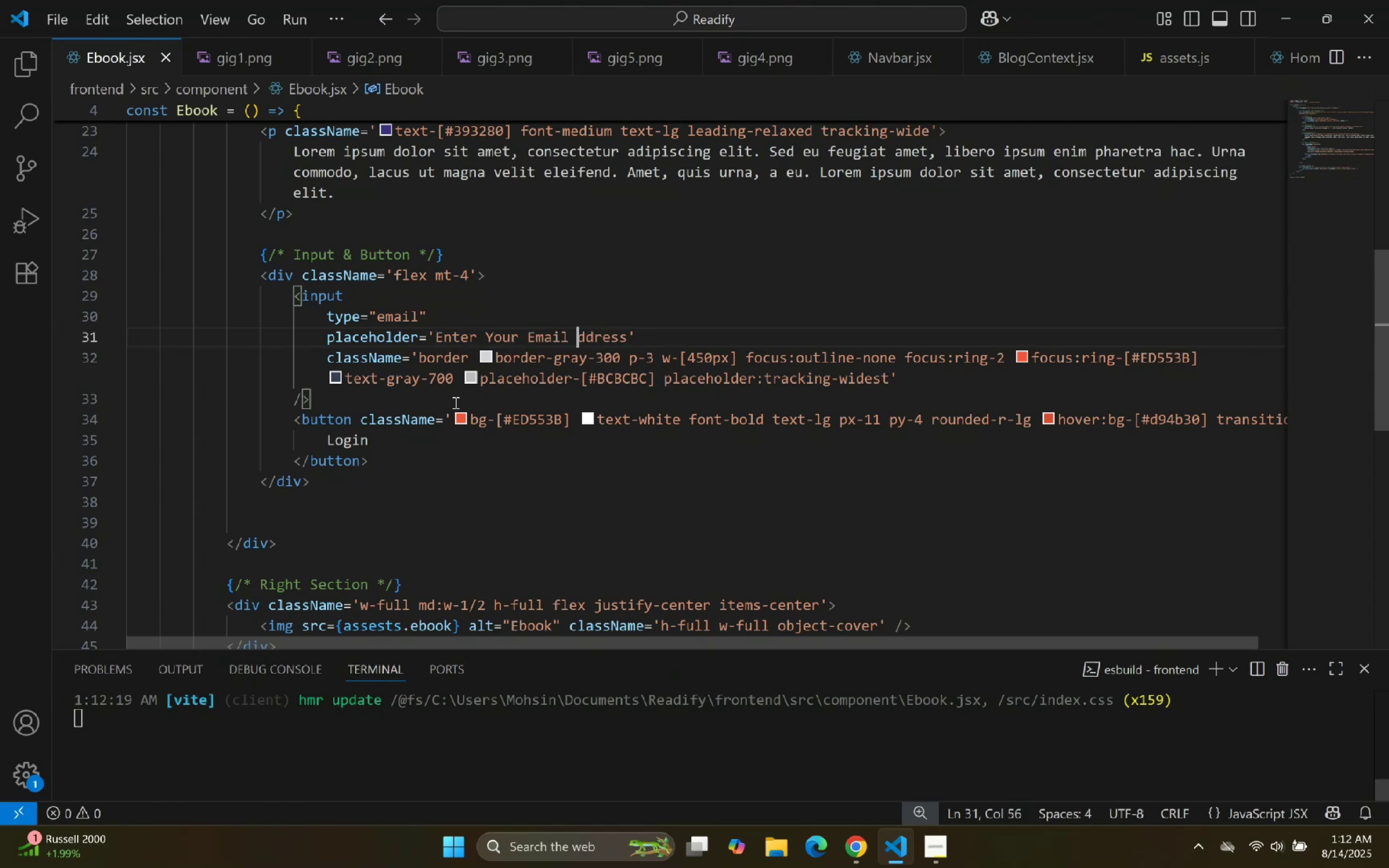 
key(Shift+A)
 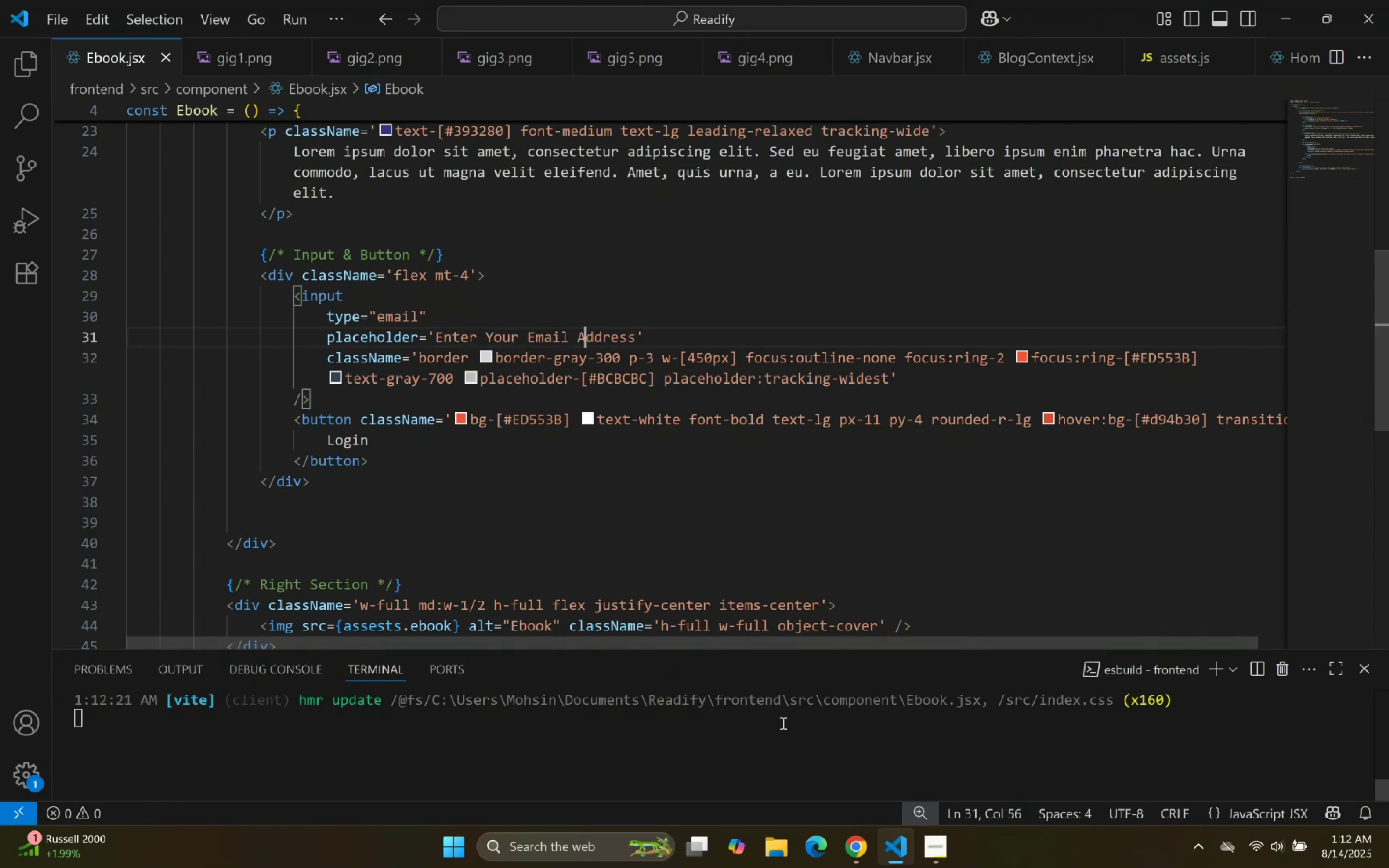 
left_click([892, 835])
 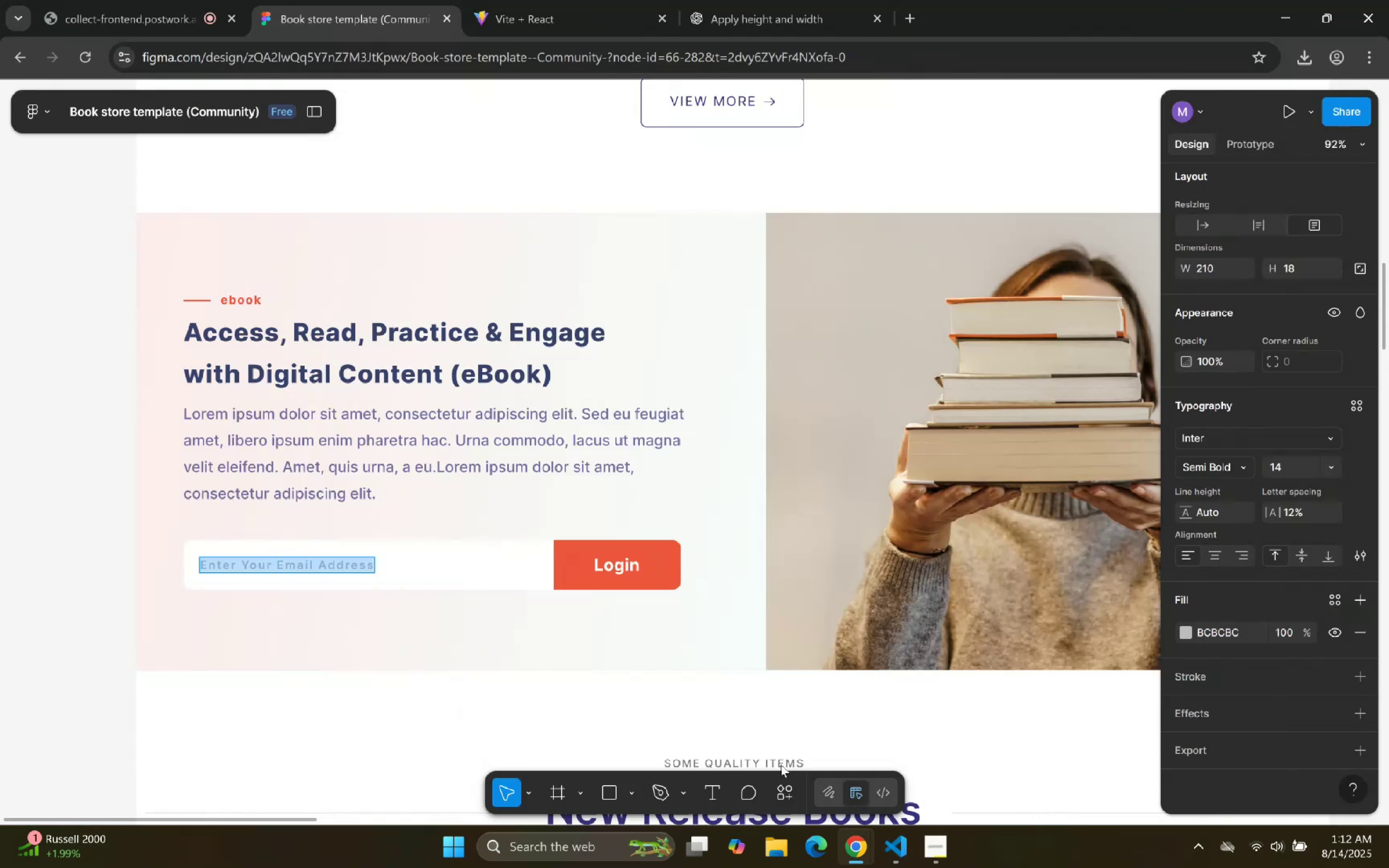 
left_click([566, 384])
 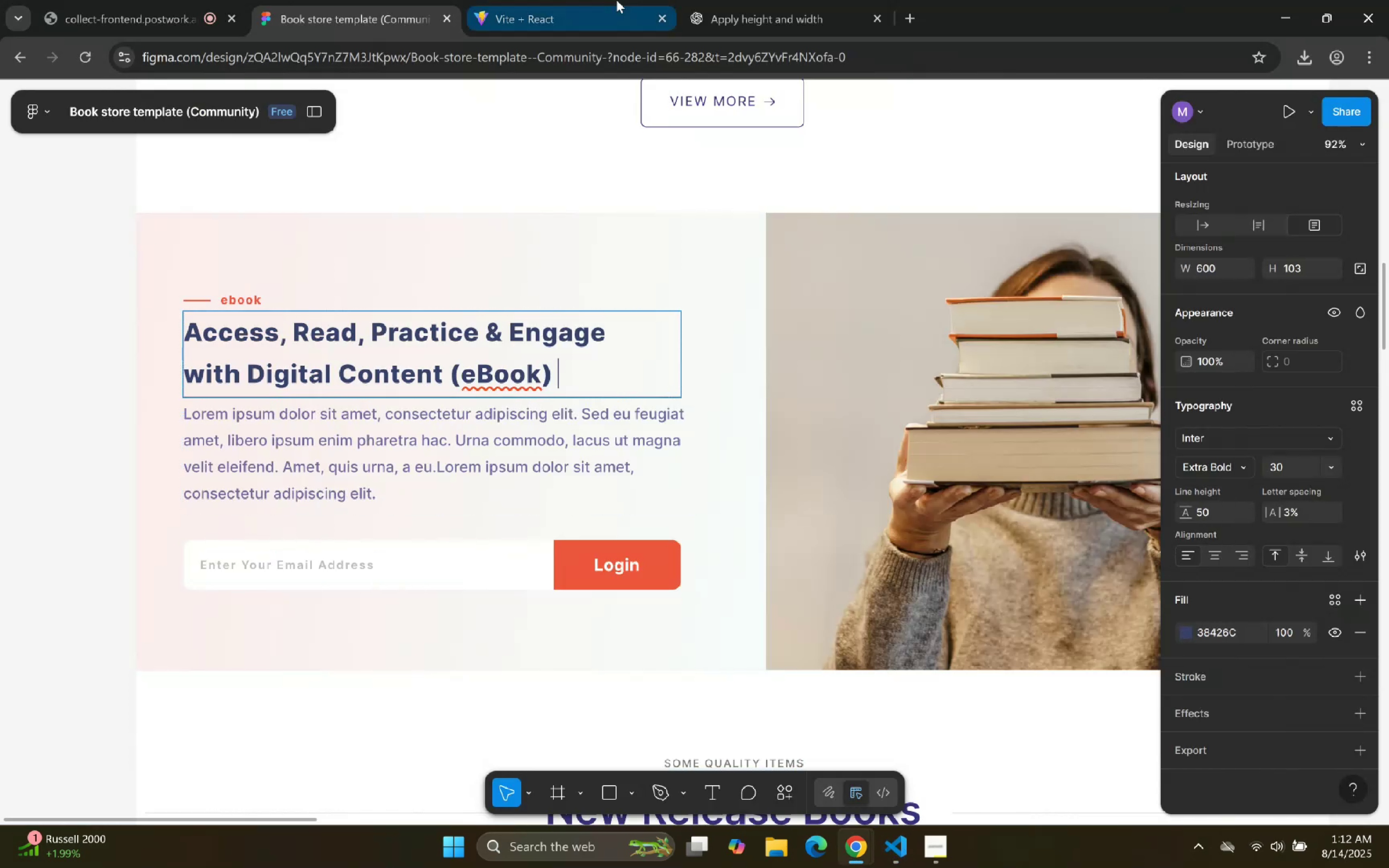 
left_click([616, 0])
 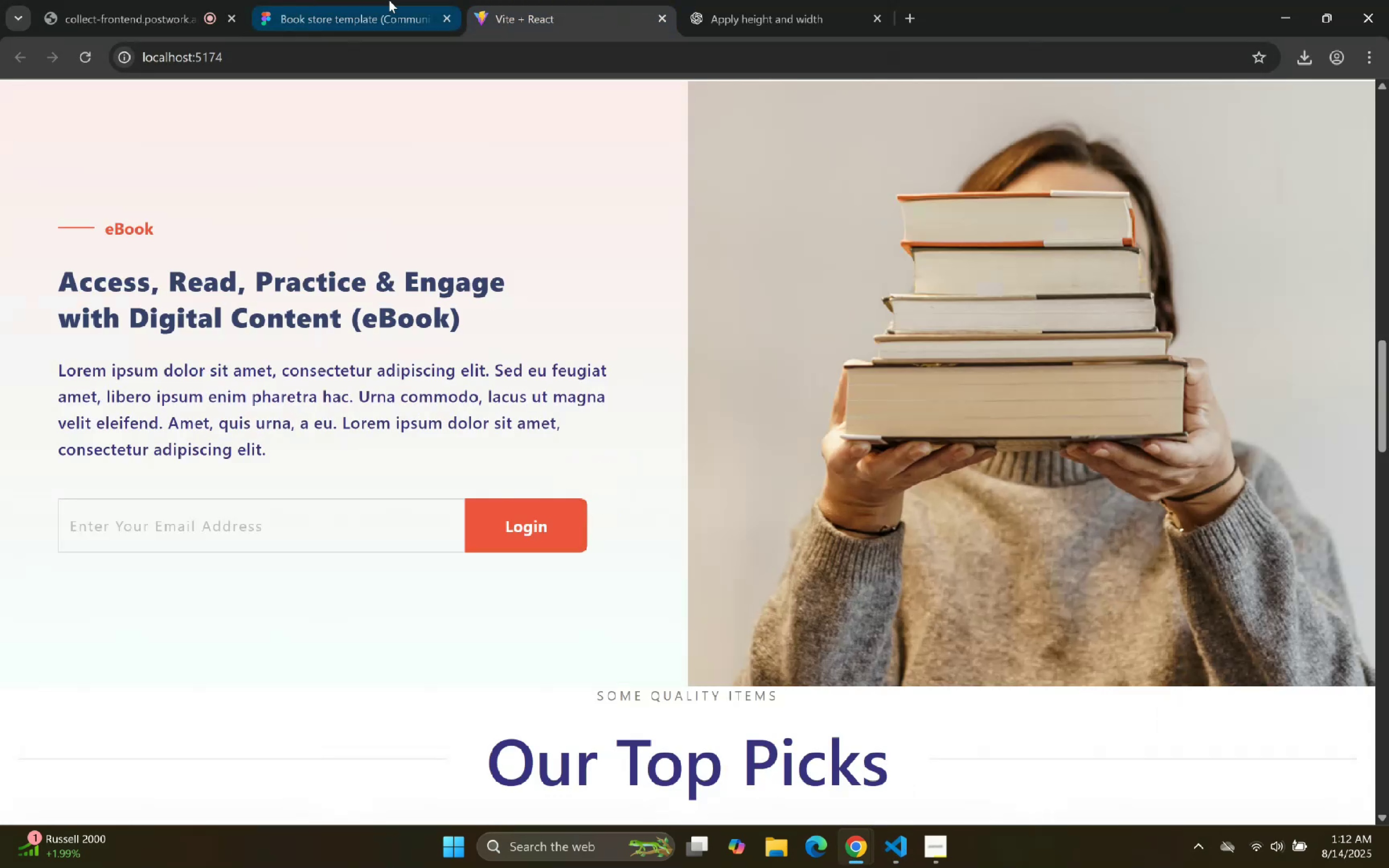 
left_click([386, 0])
 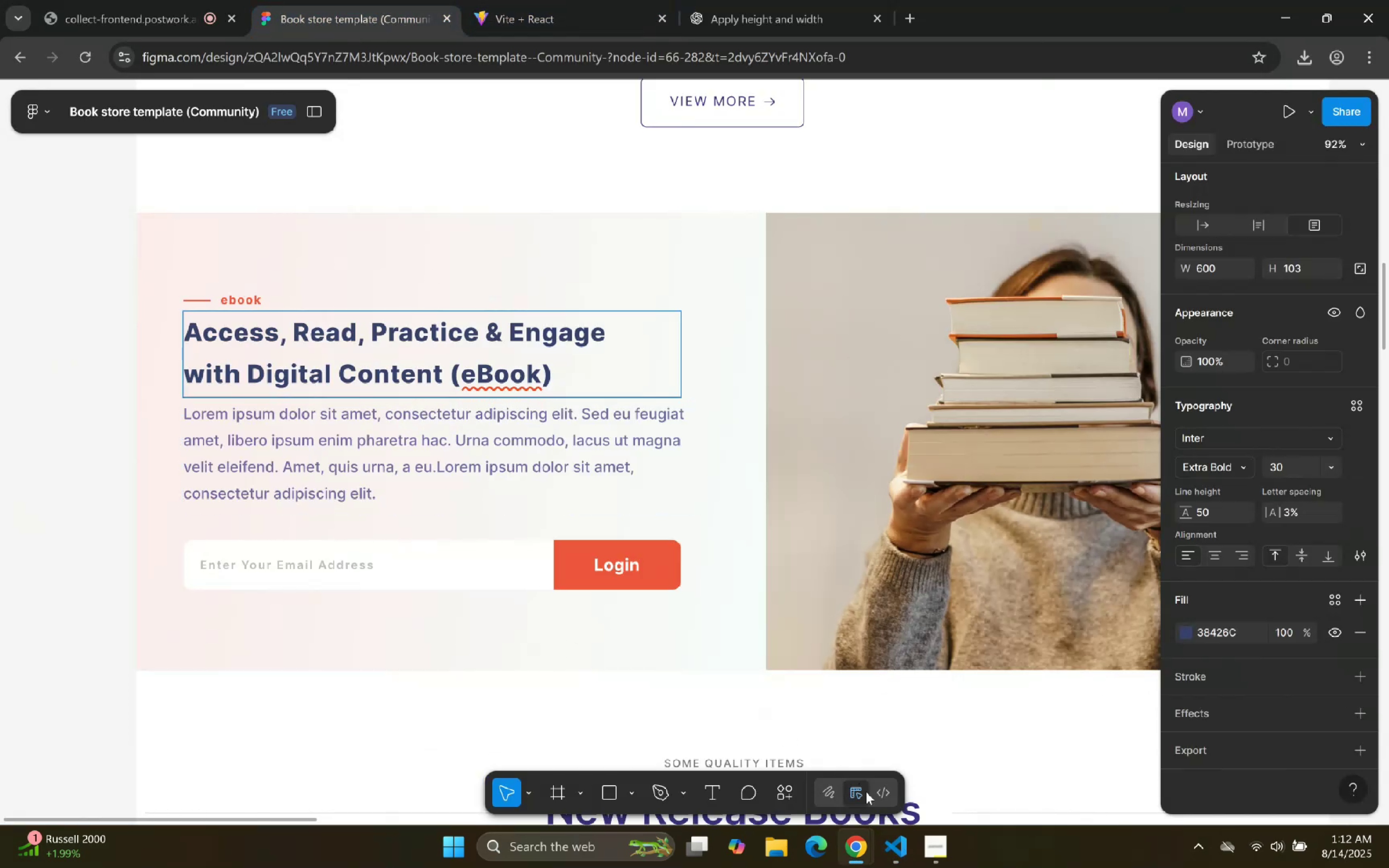 
left_click([908, 834])
 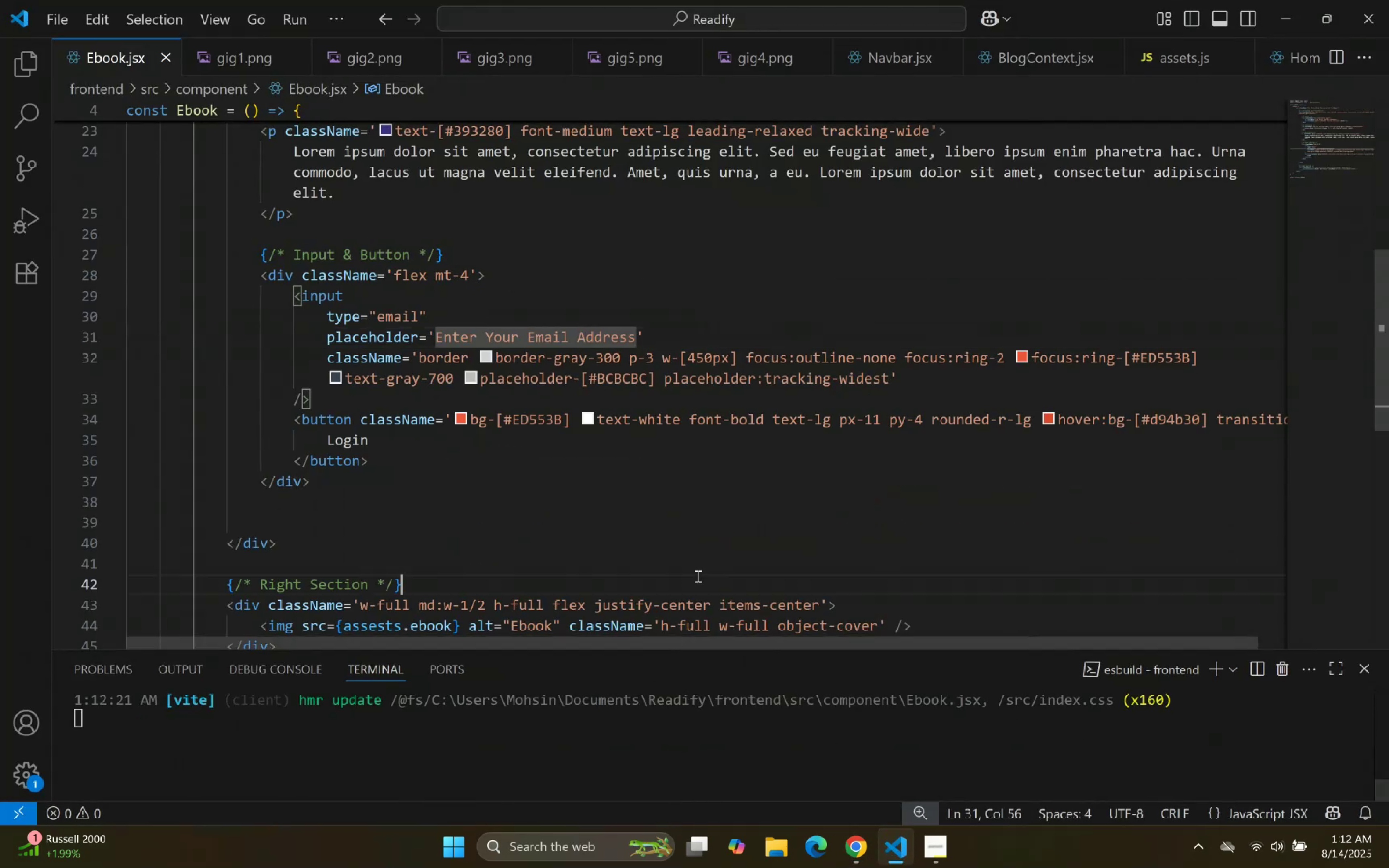 
double_click([539, 440])
 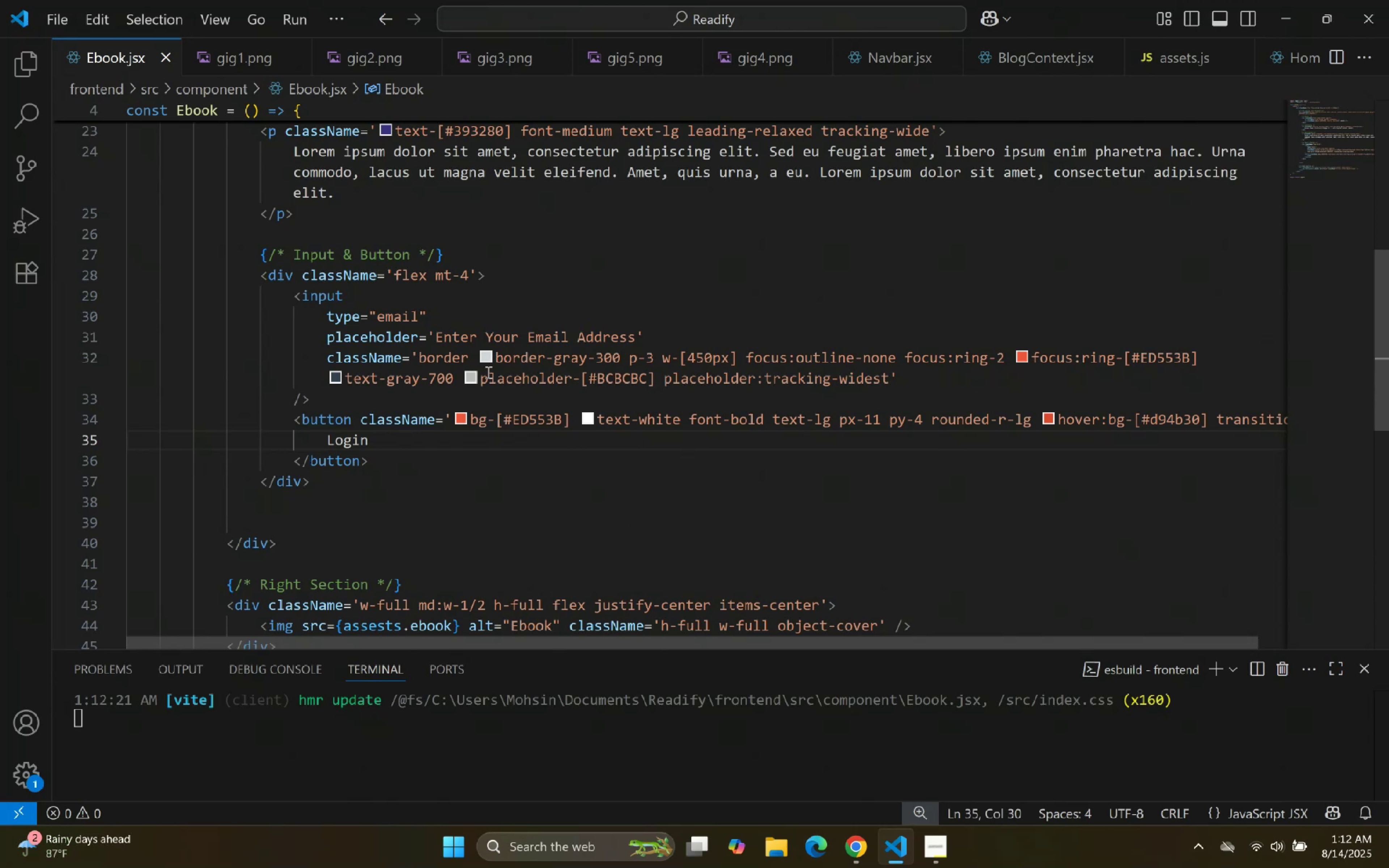 
wait(5.4)
 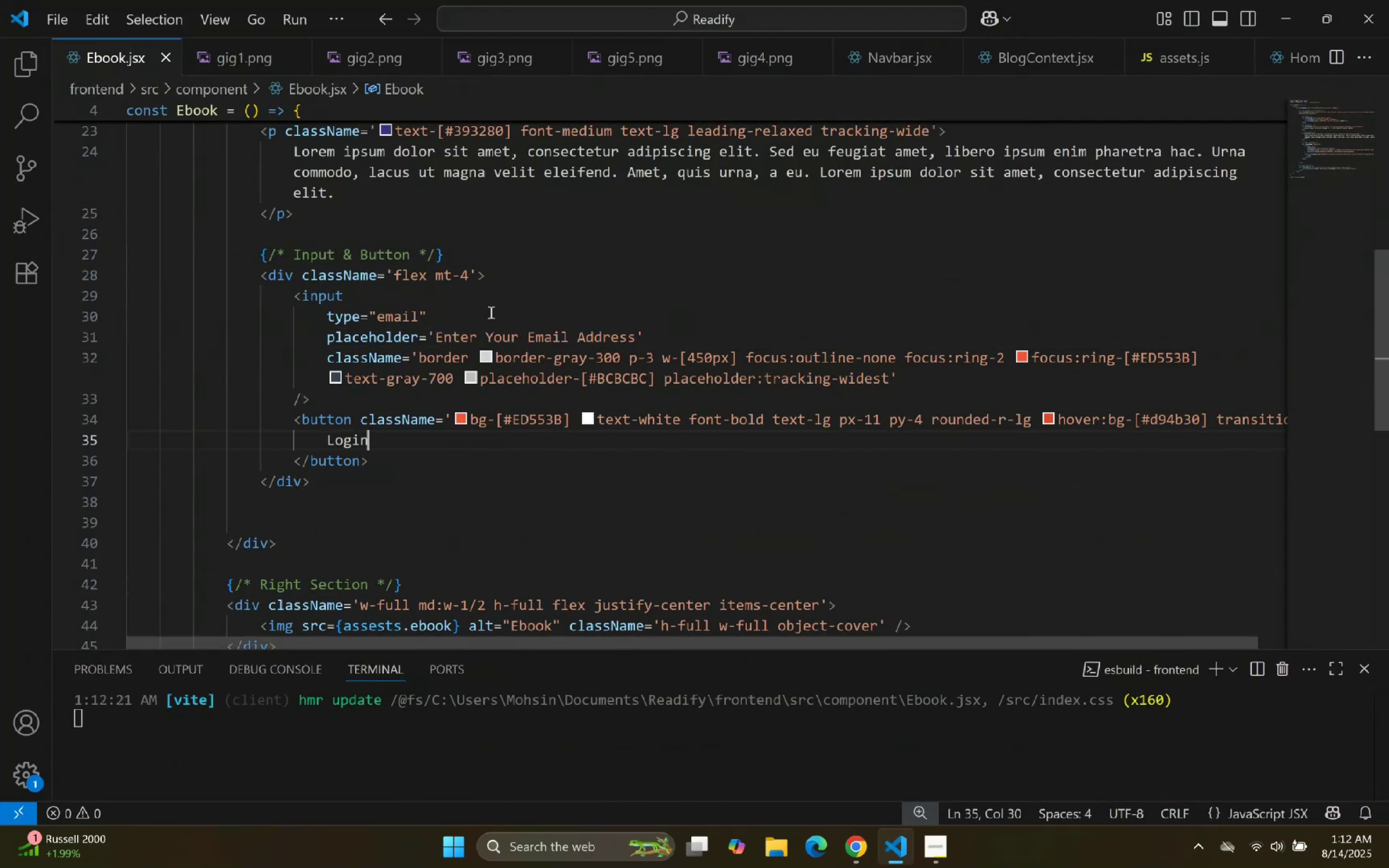 
left_click([464, 357])
 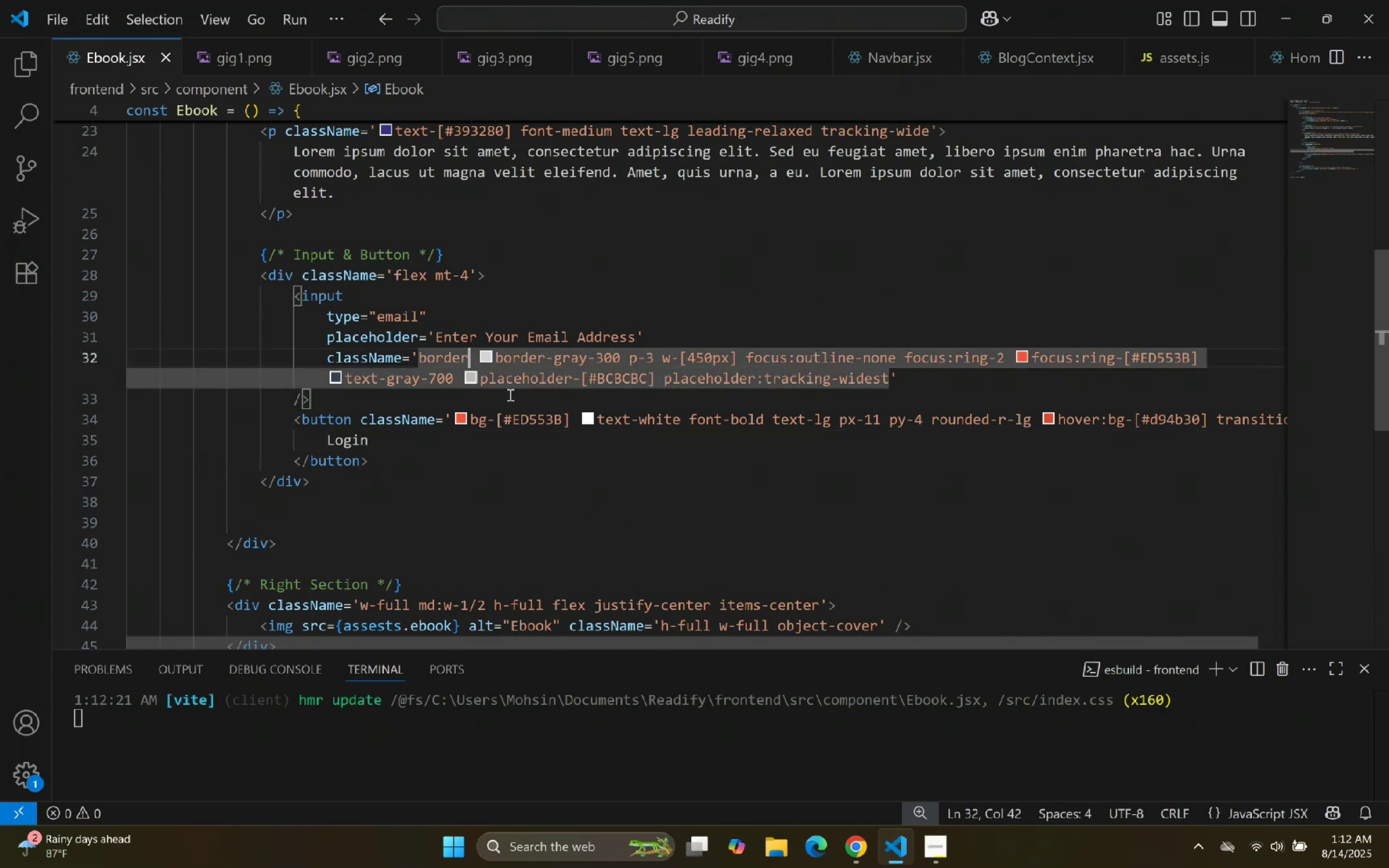 
type( rounded)
 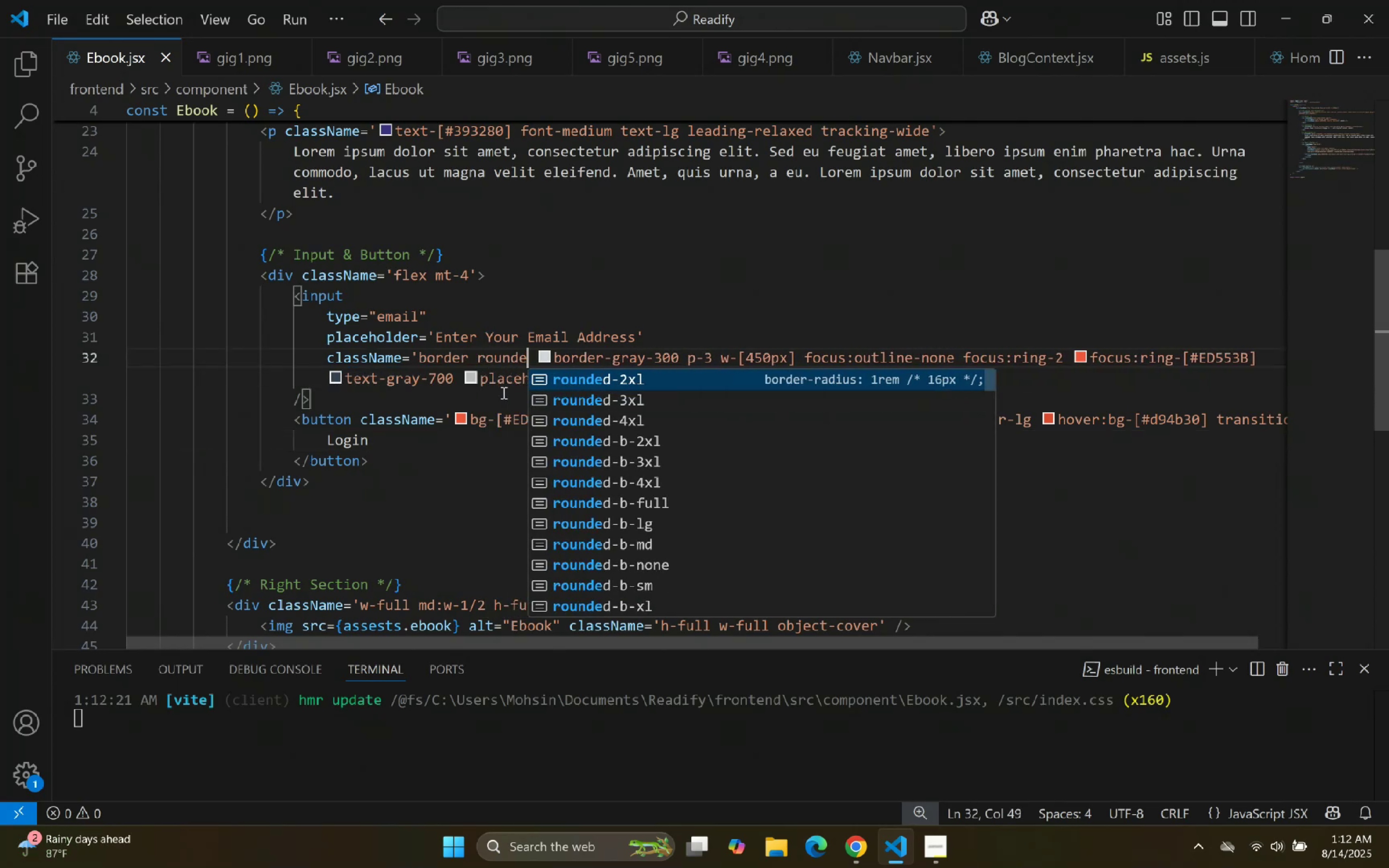 
key(Enter)
 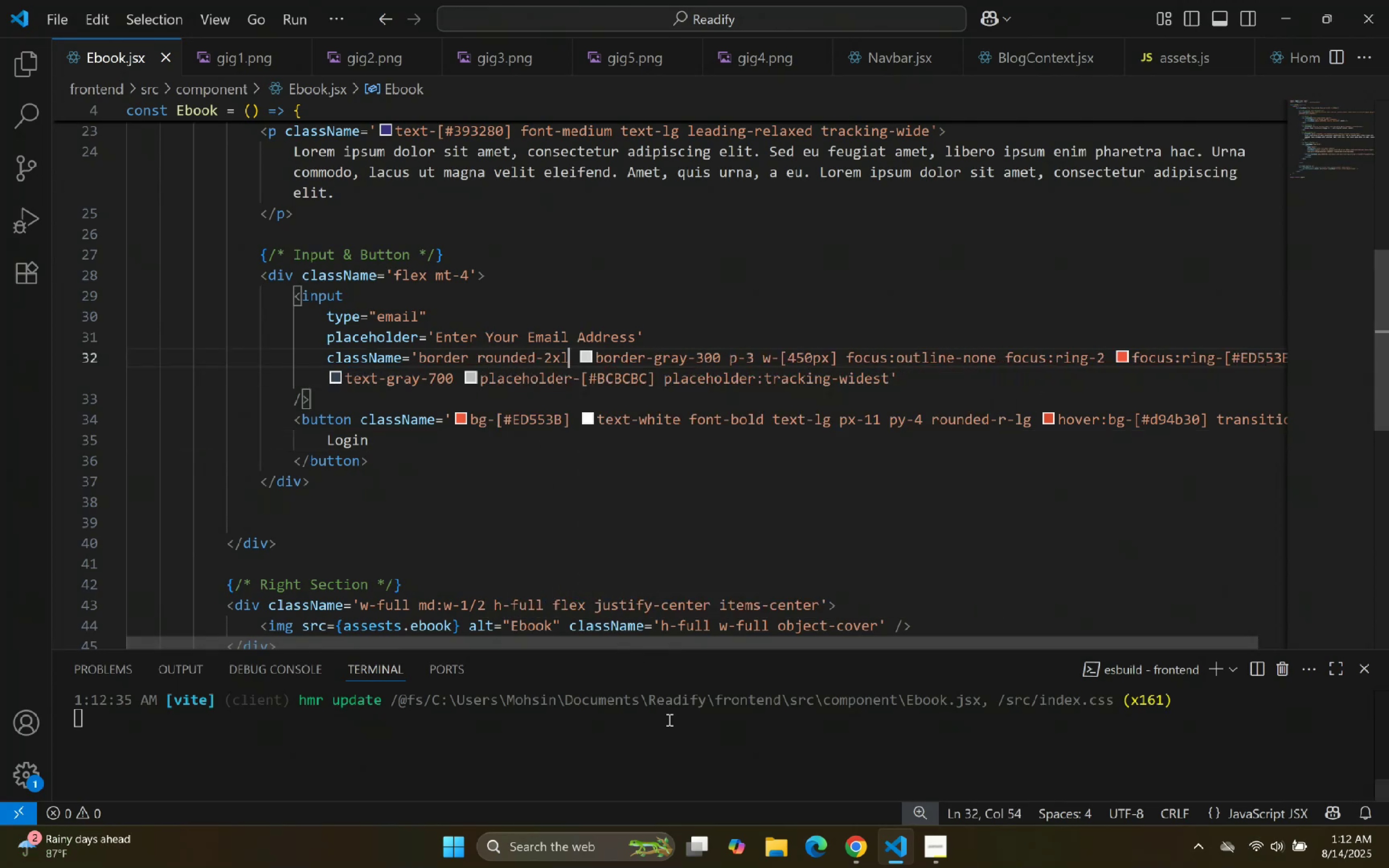 
left_click([892, 841])
 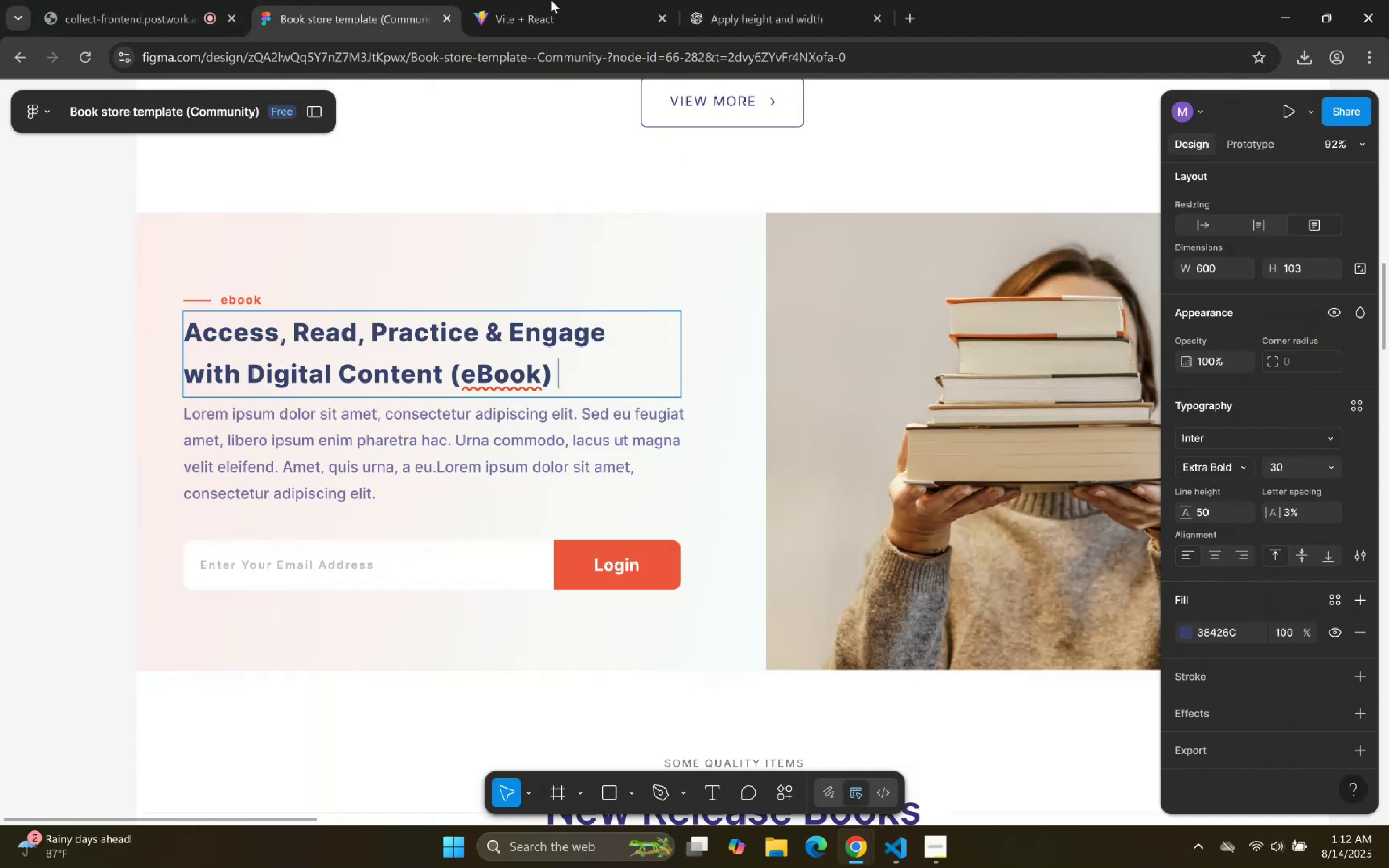 
left_click([541, 0])
 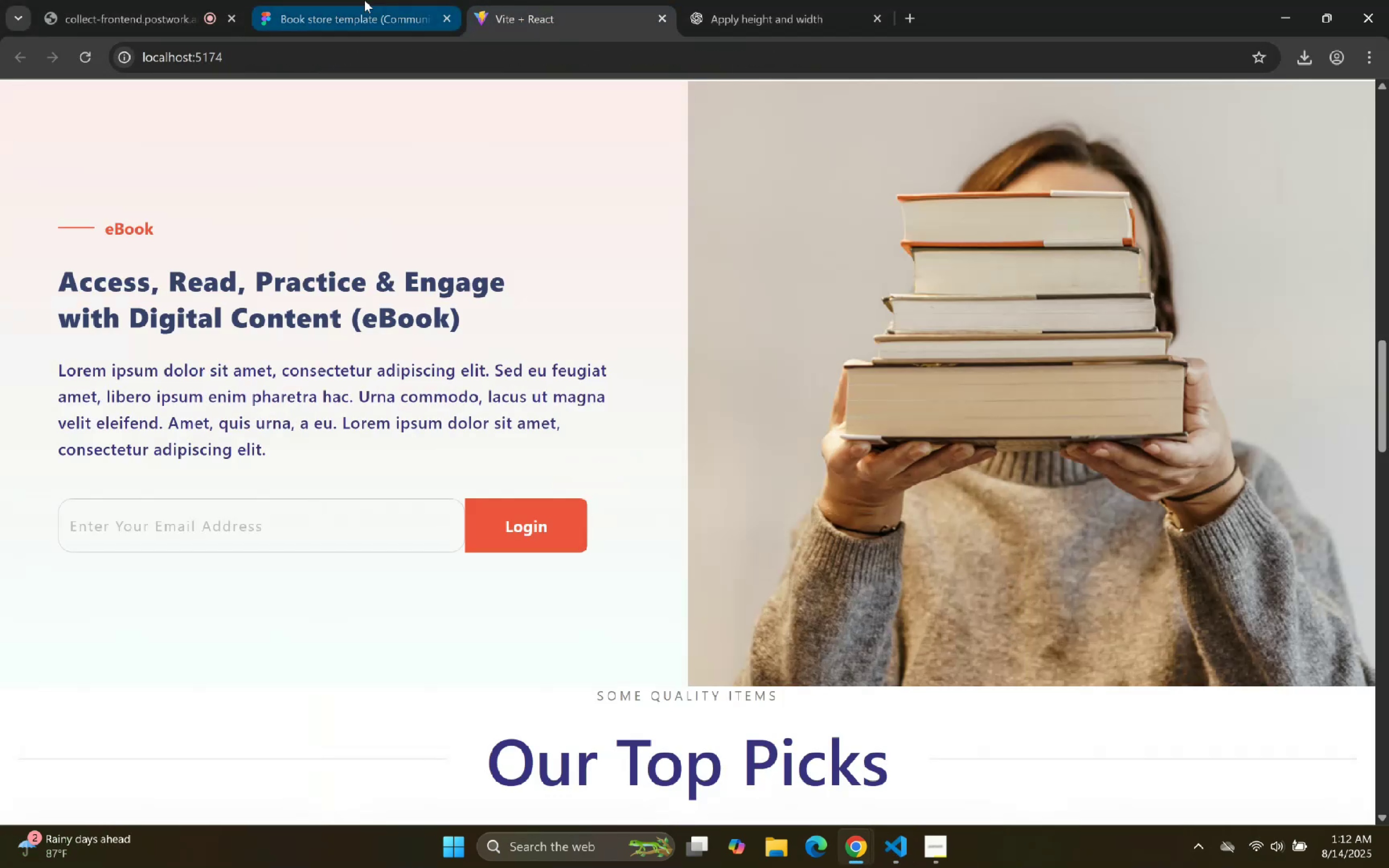 
left_click([346, 0])
 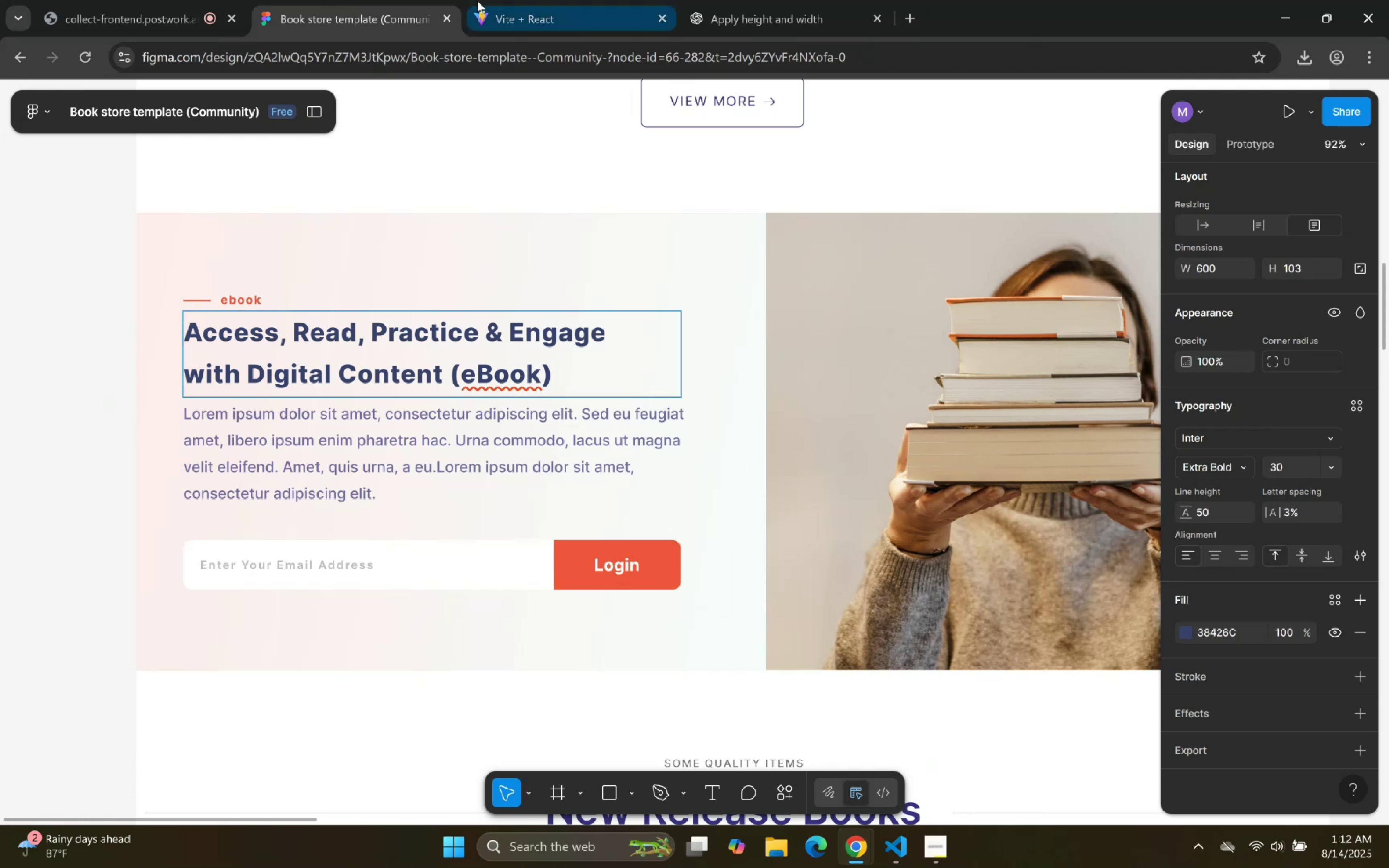 
left_click([562, 10])
 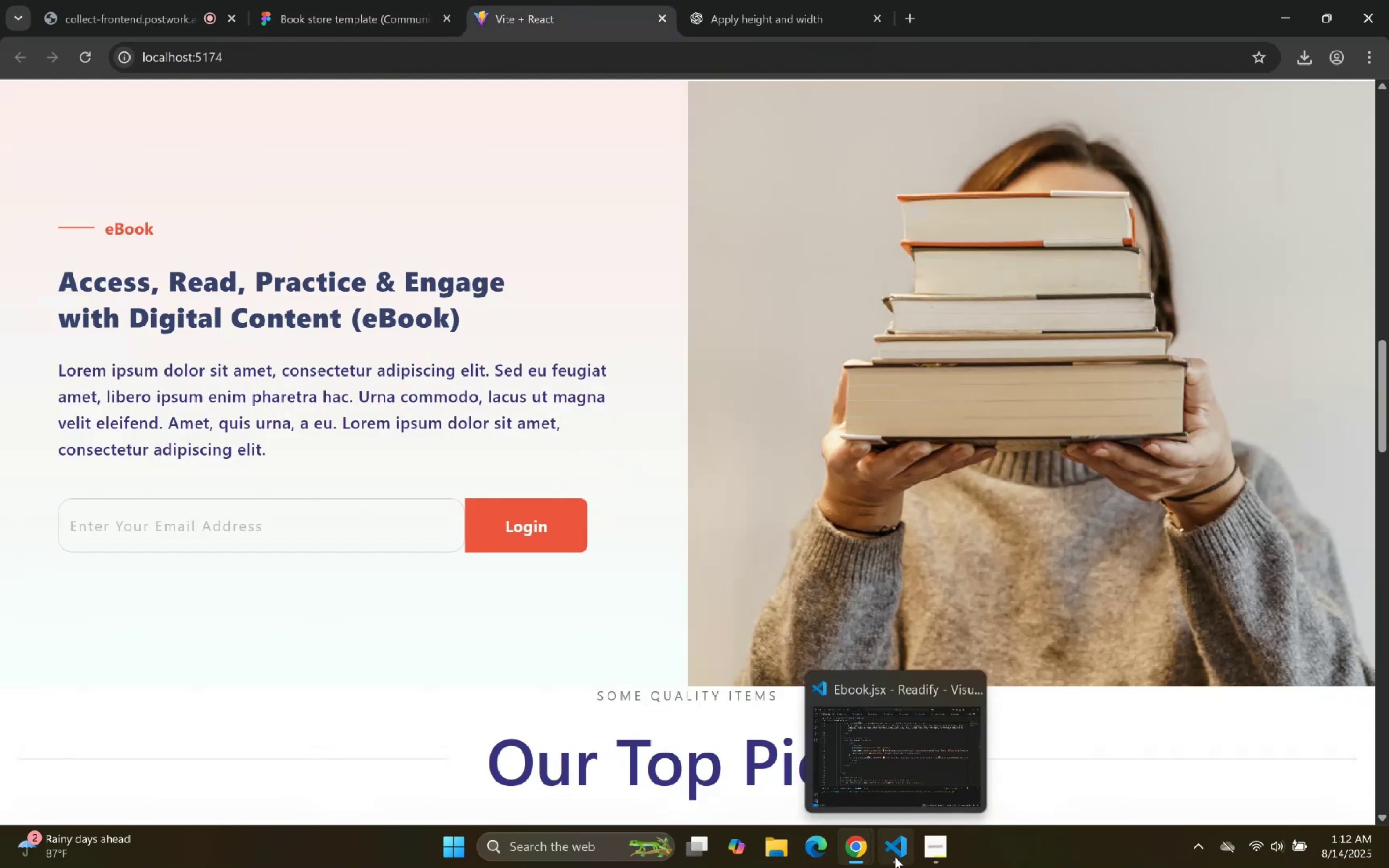 
left_click([895, 857])
 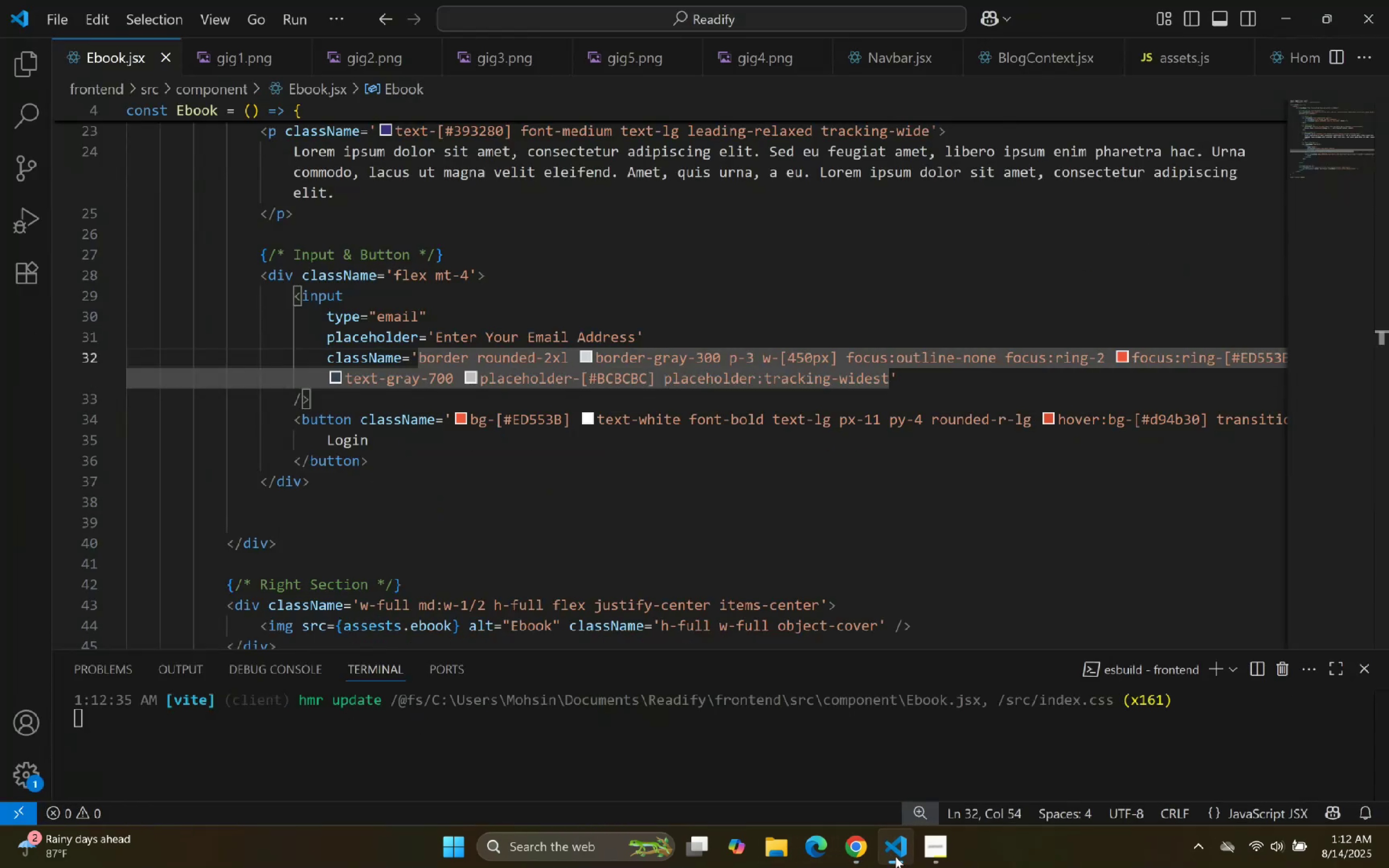 
left_click([646, 523])
 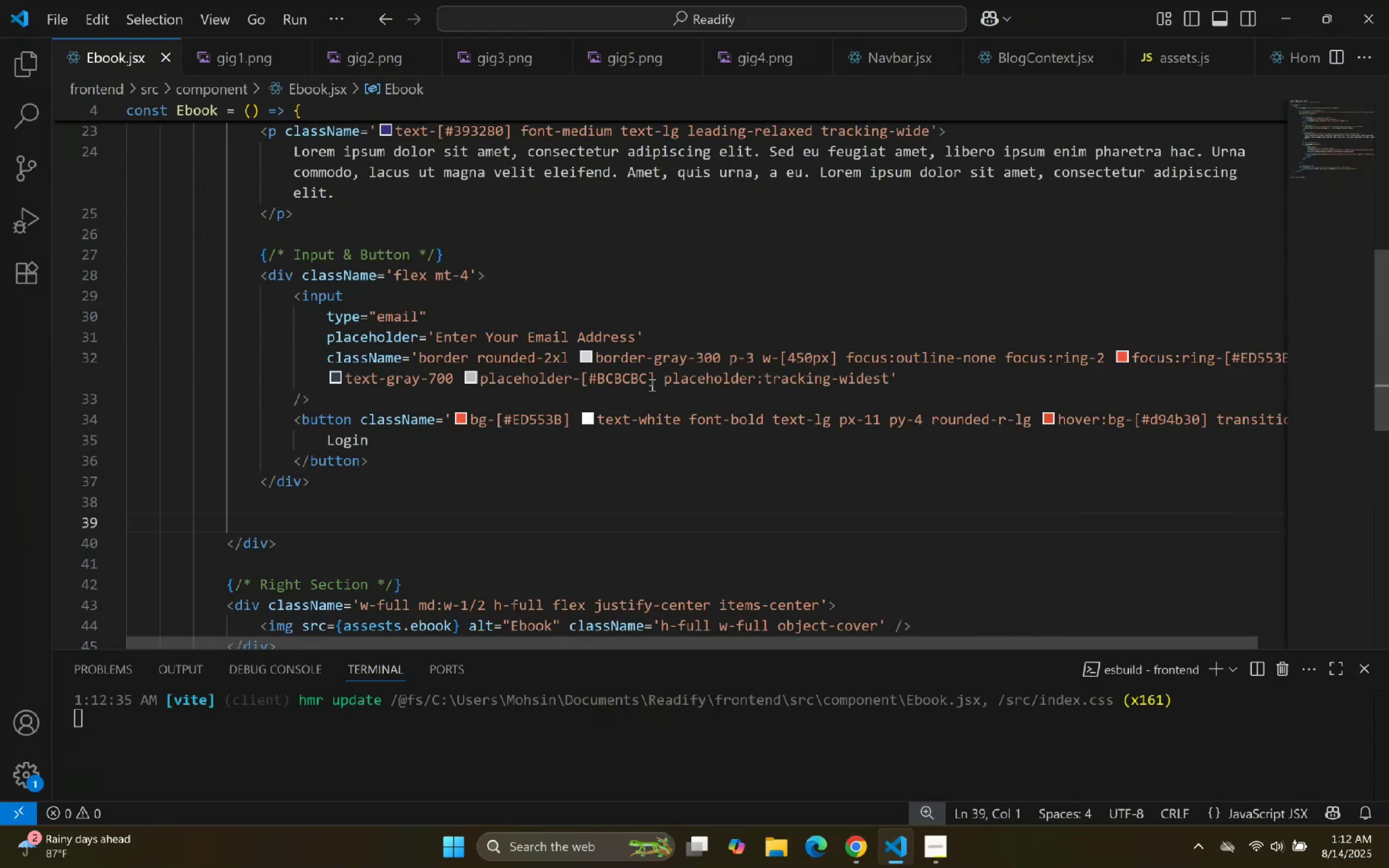 
left_click([807, 557])
 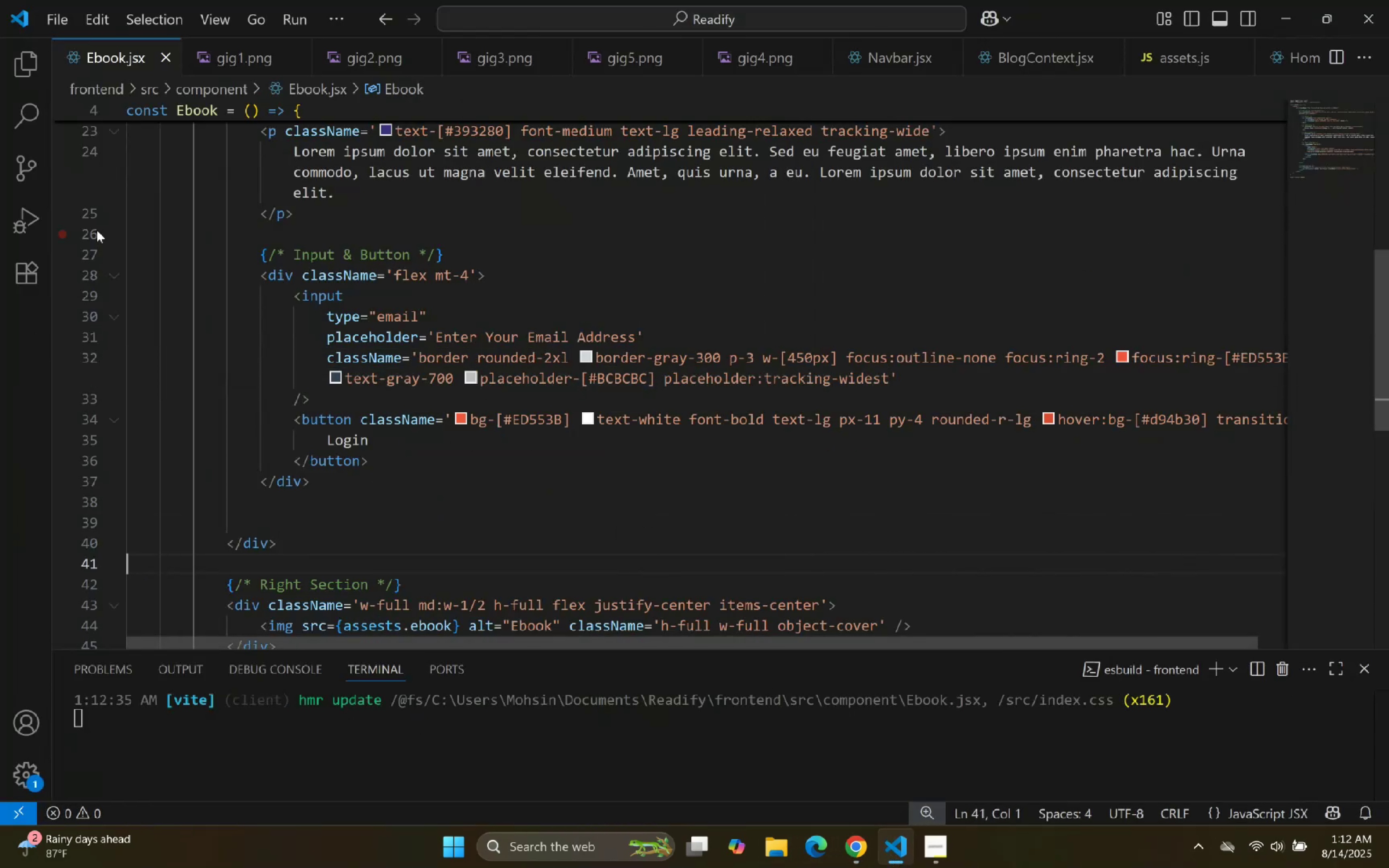 
left_click([108, 275])
 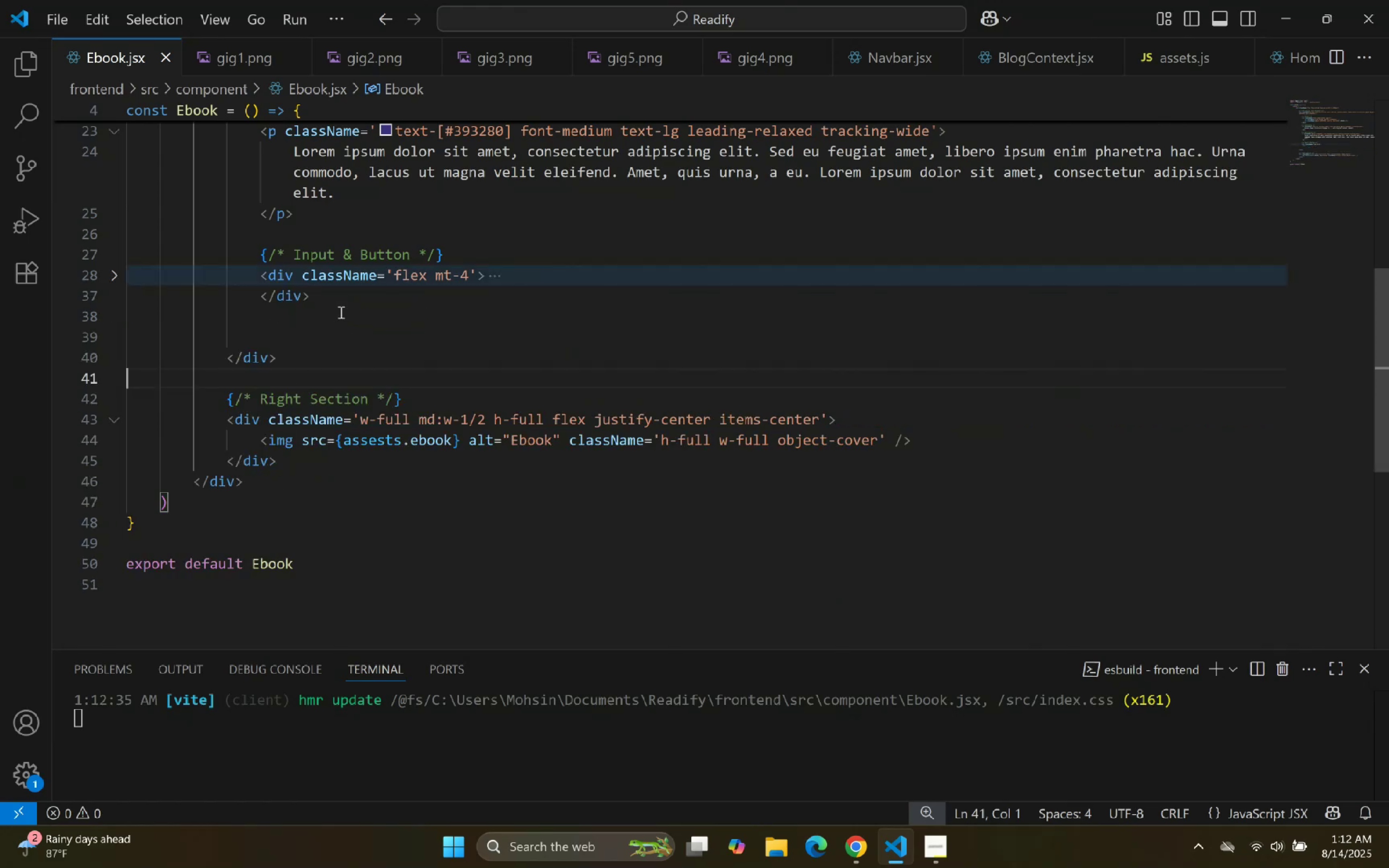 
left_click_drag(start_coordinate=[317, 303], to_coordinate=[260, 276])
 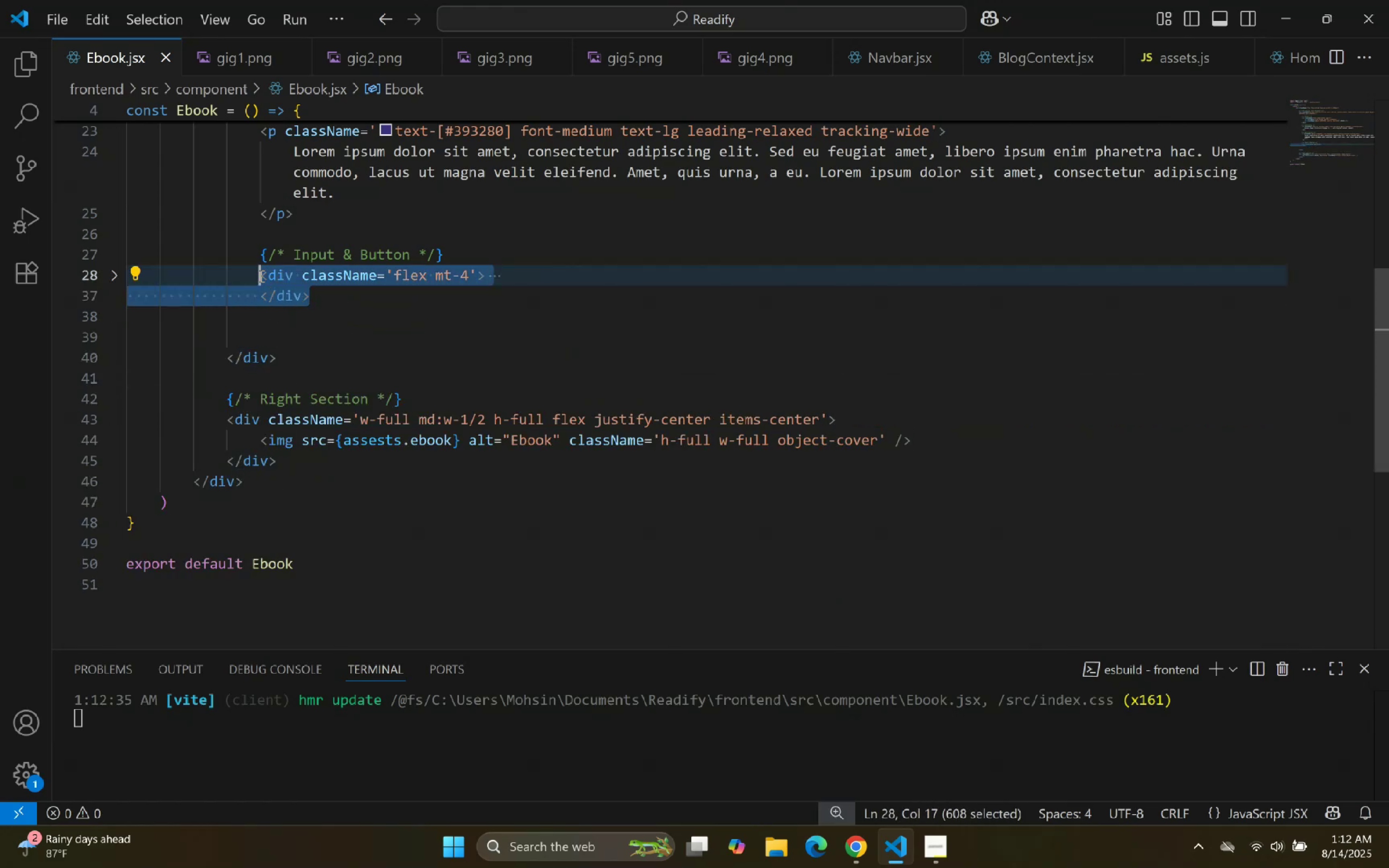 
key(Control+C)
 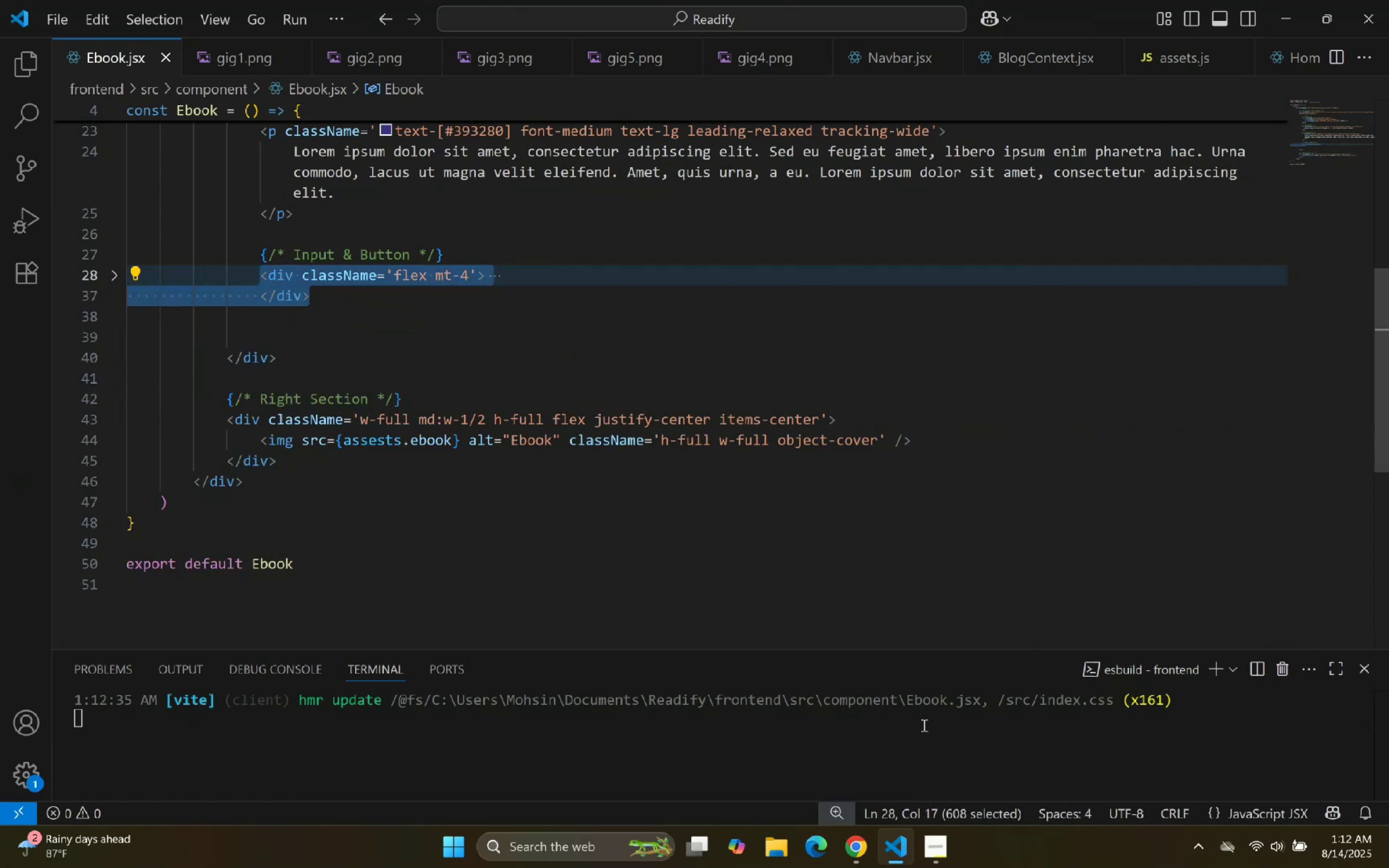 
key(Control+C)
 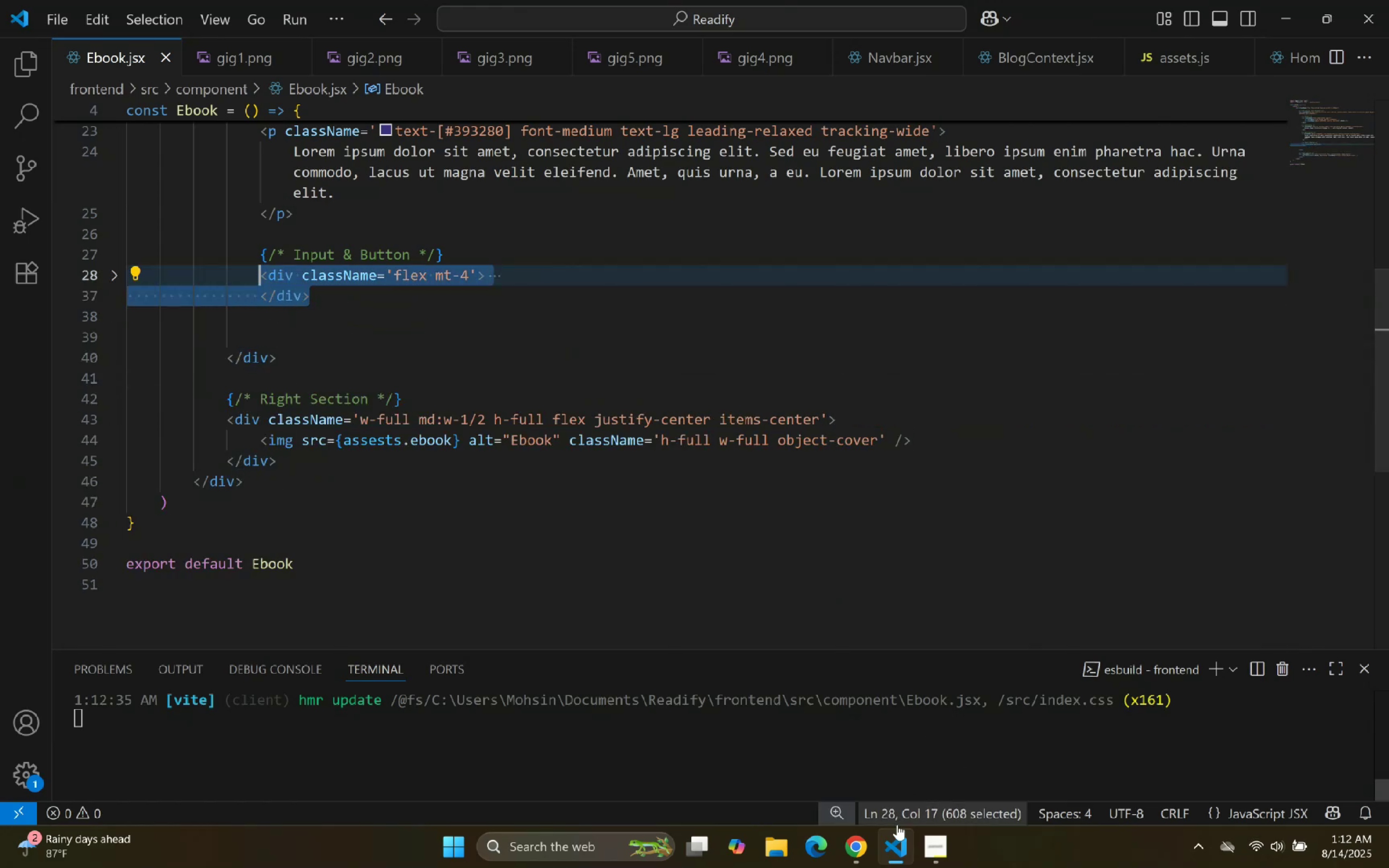 
left_click([890, 845])
 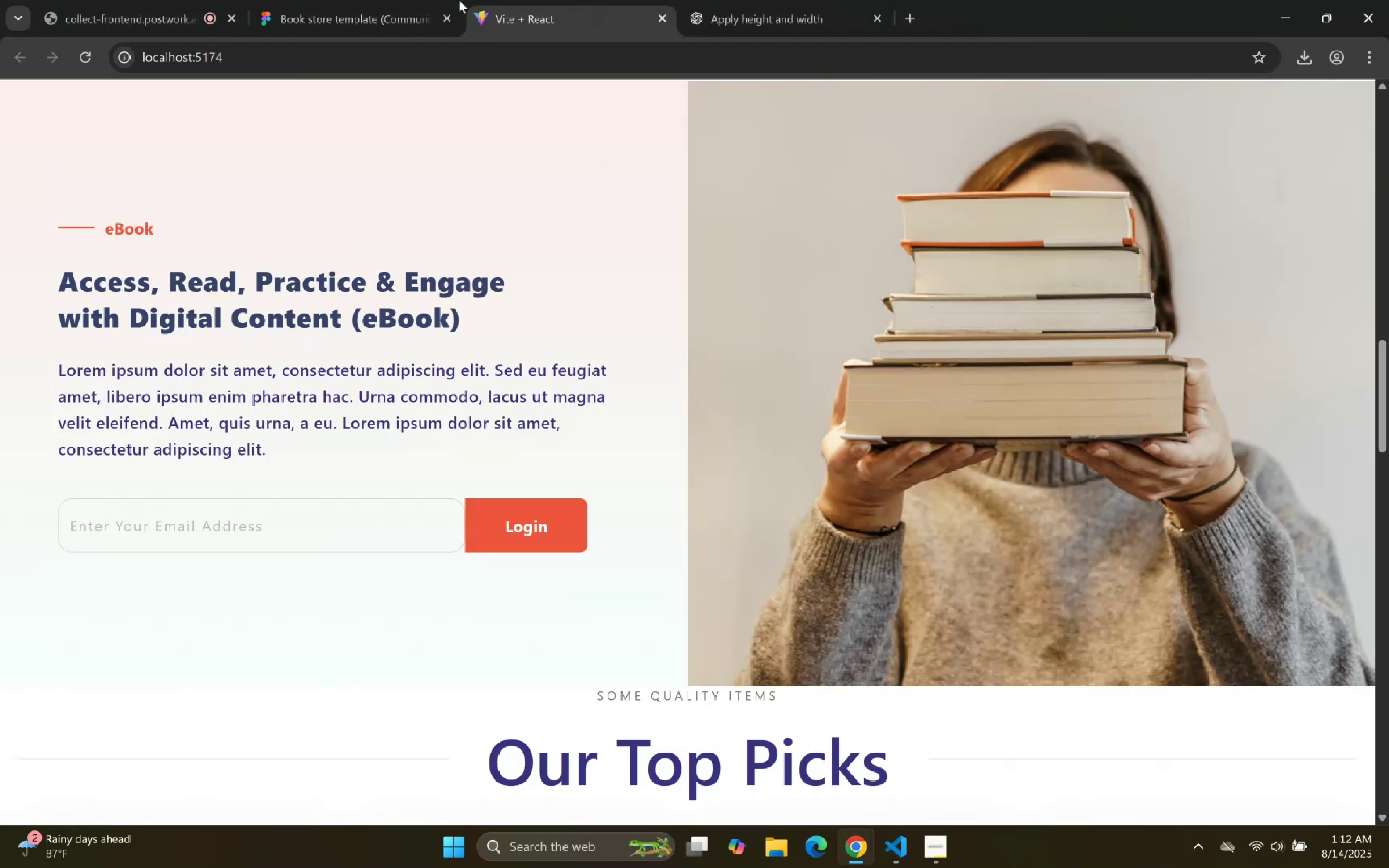 
left_click([737, 0])
 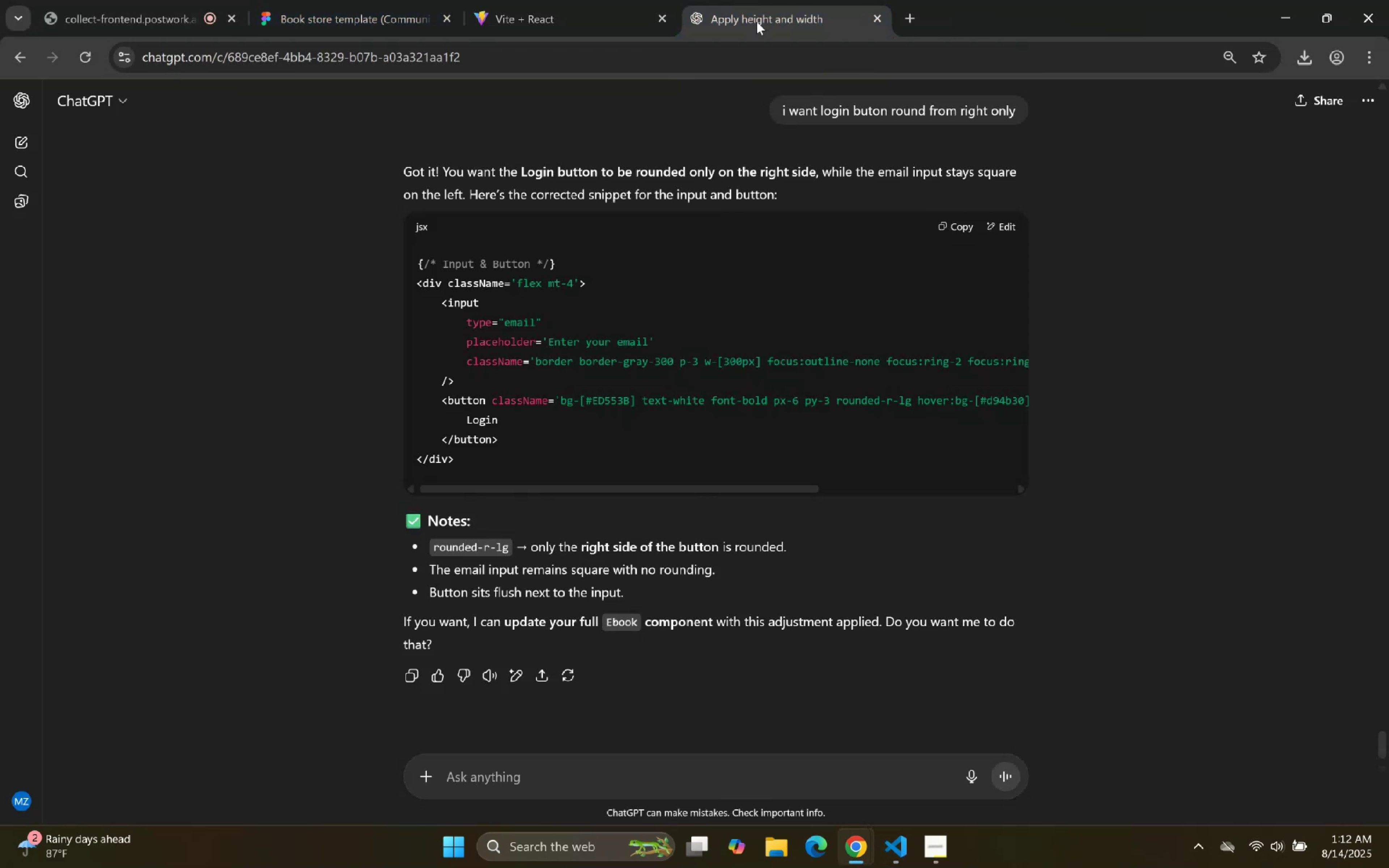 
scroll: coordinate [805, 622], scroll_direction: down, amount: 5.0
 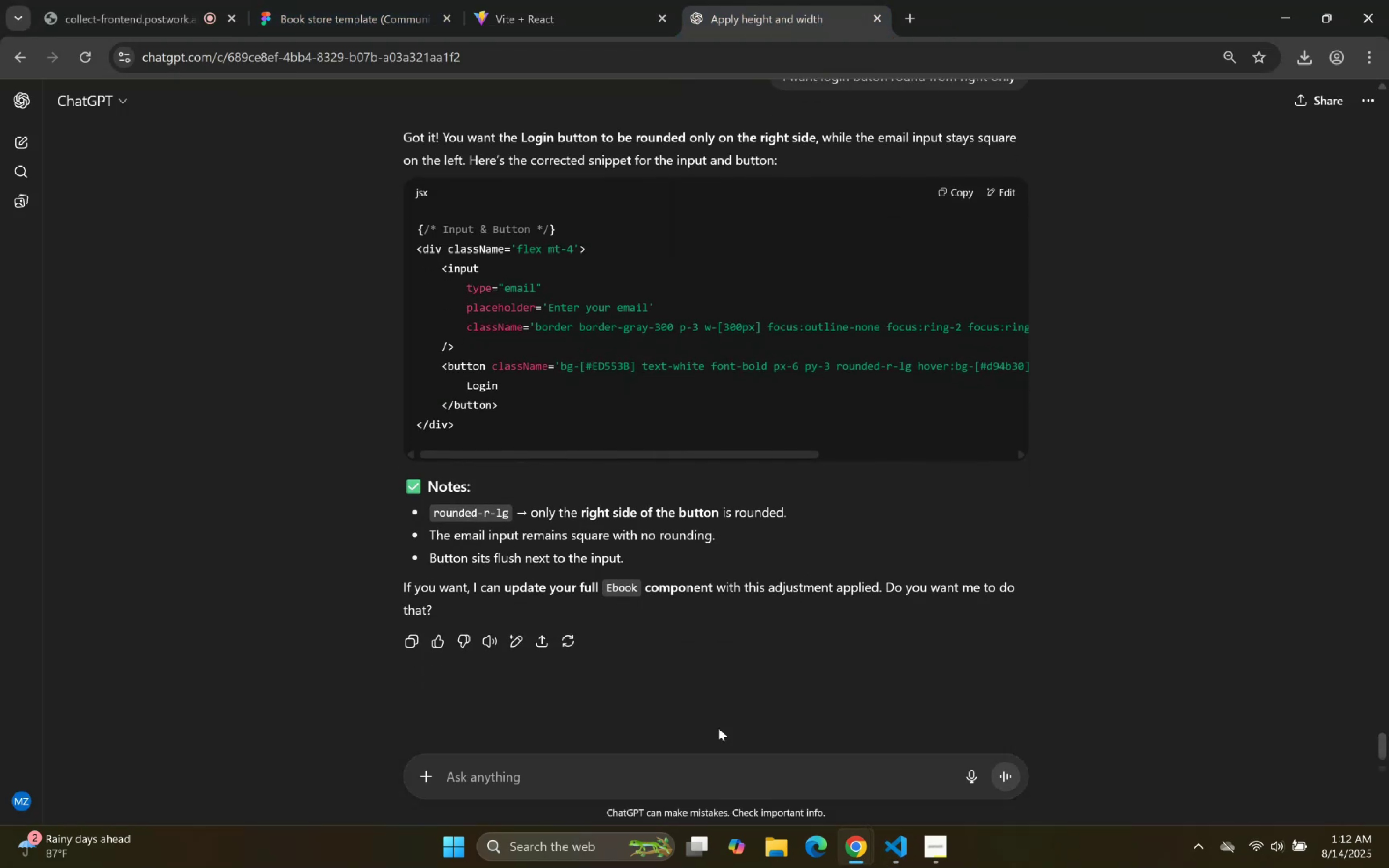 
left_click_drag(start_coordinate=[687, 775], to_coordinate=[689, 777])
 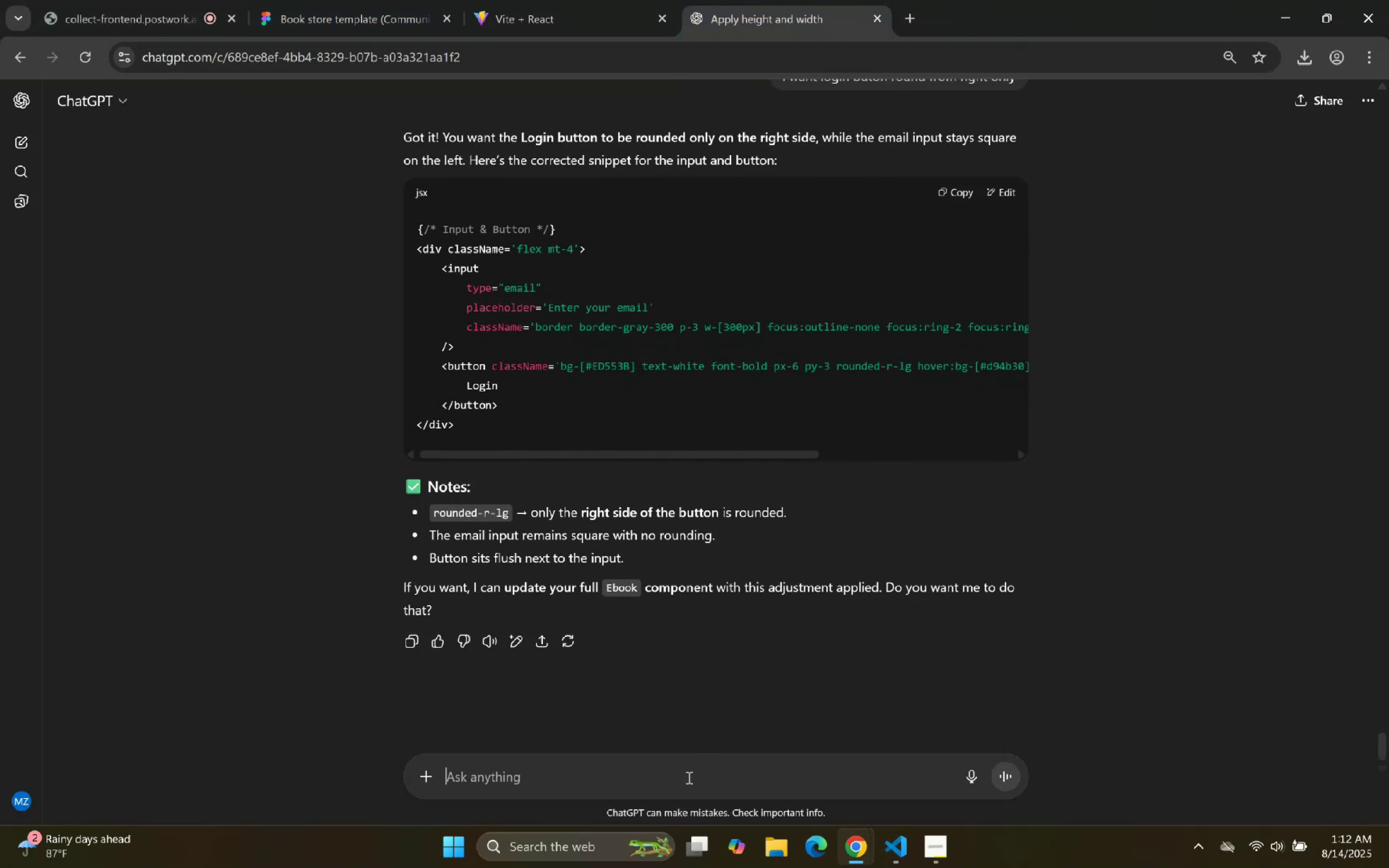 
type(I want placeholder background over white:)
 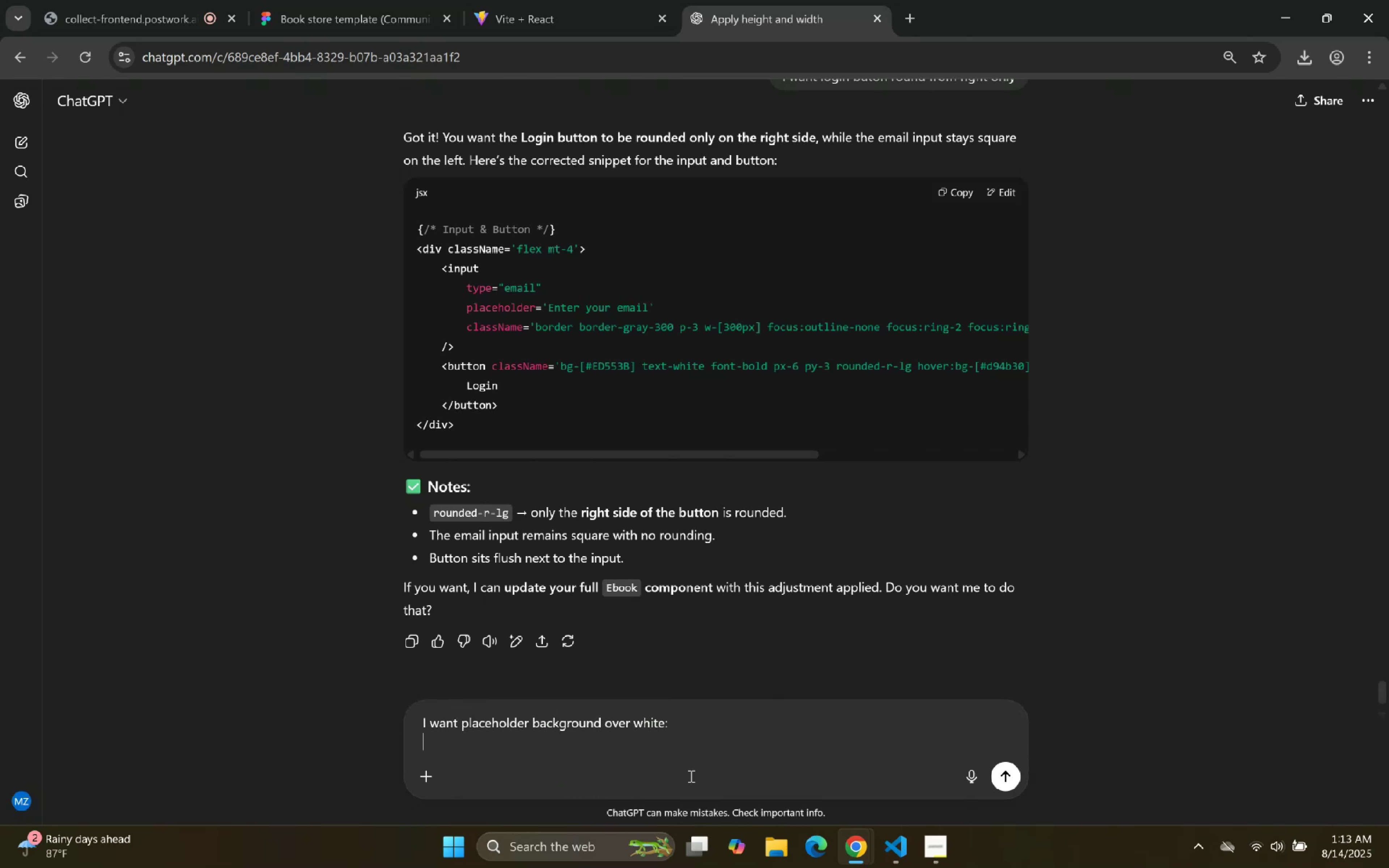 
key(Shift+Enter)
 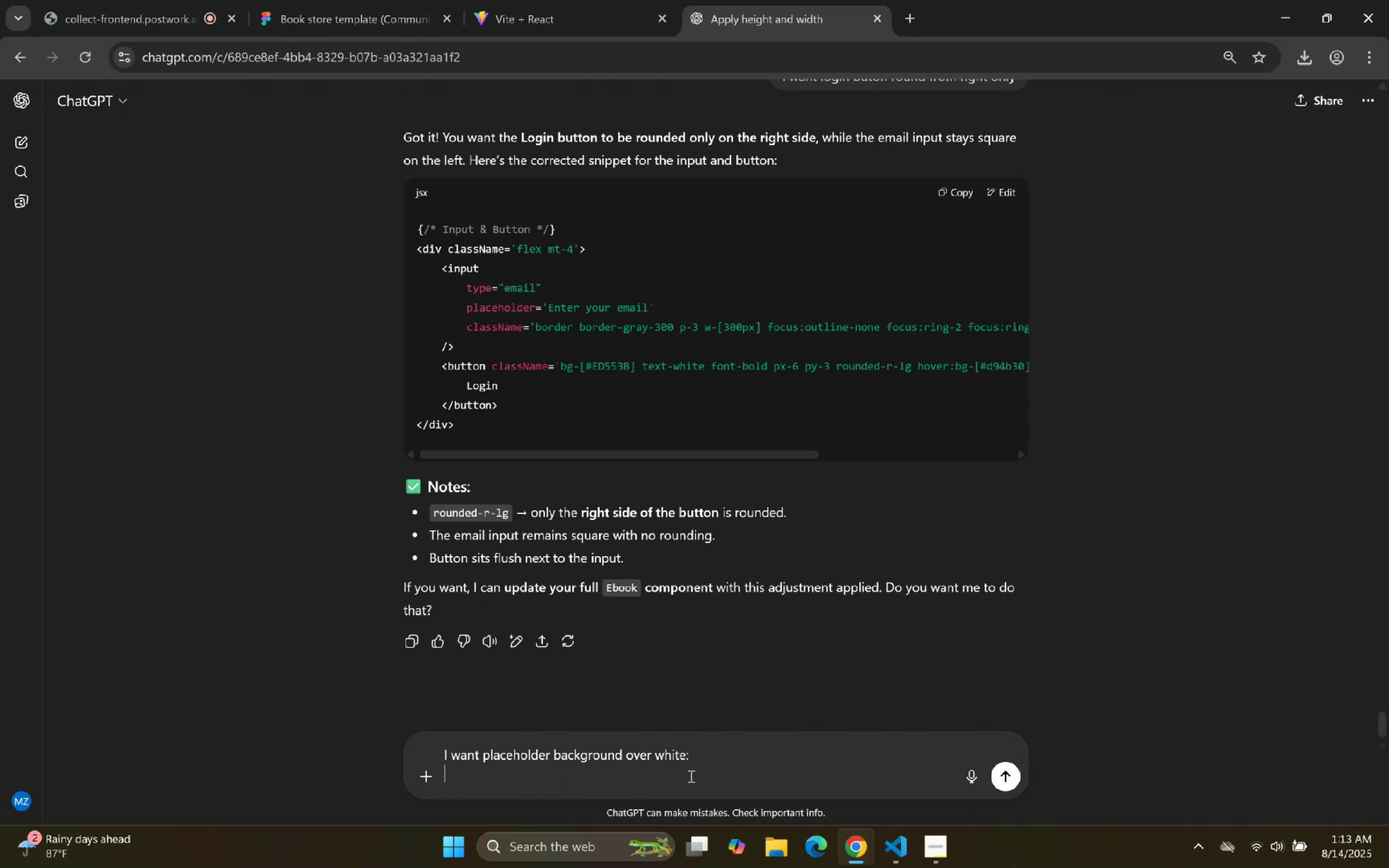 
key(Control+ControlLeft)
 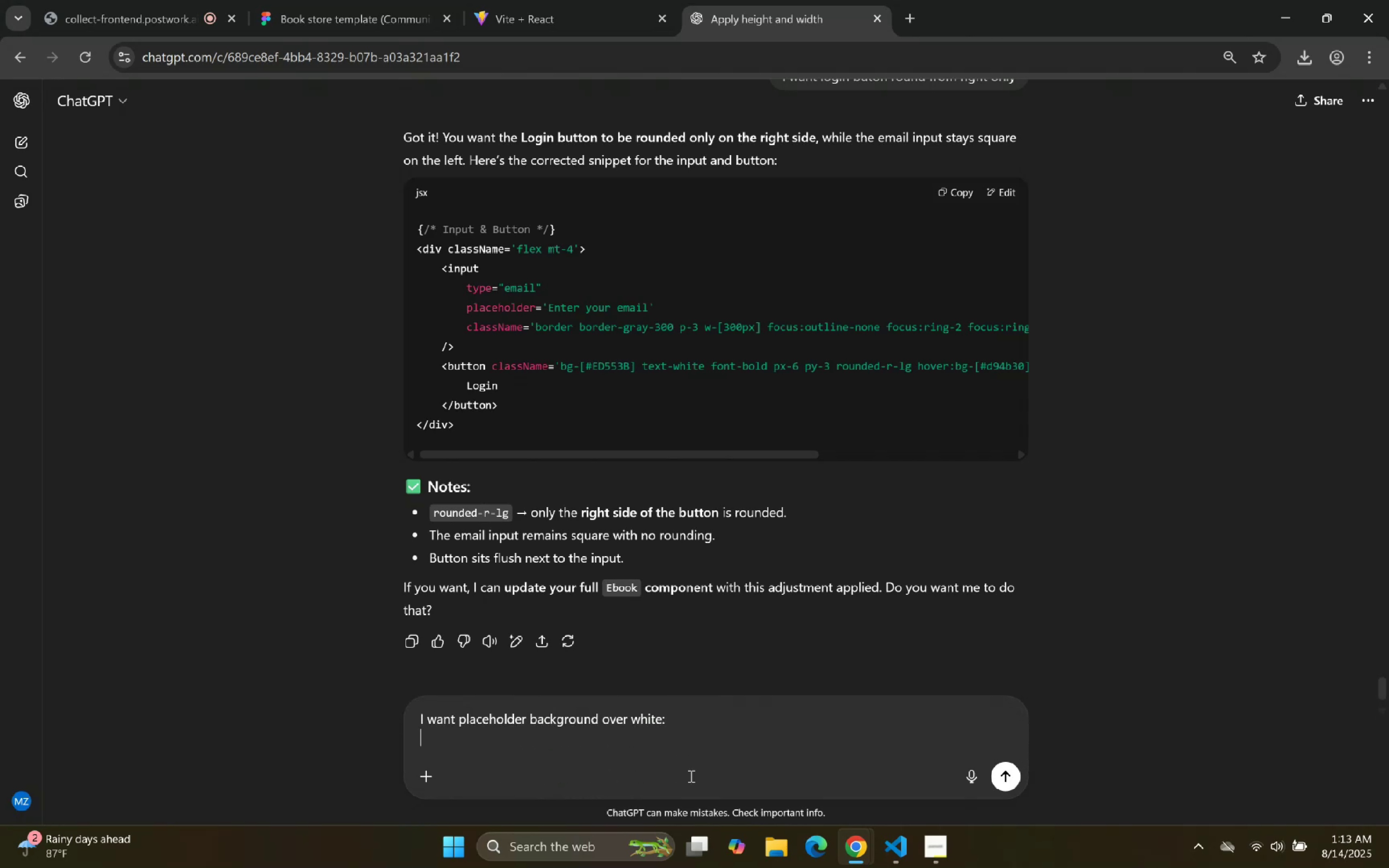 
key(Control+V)
 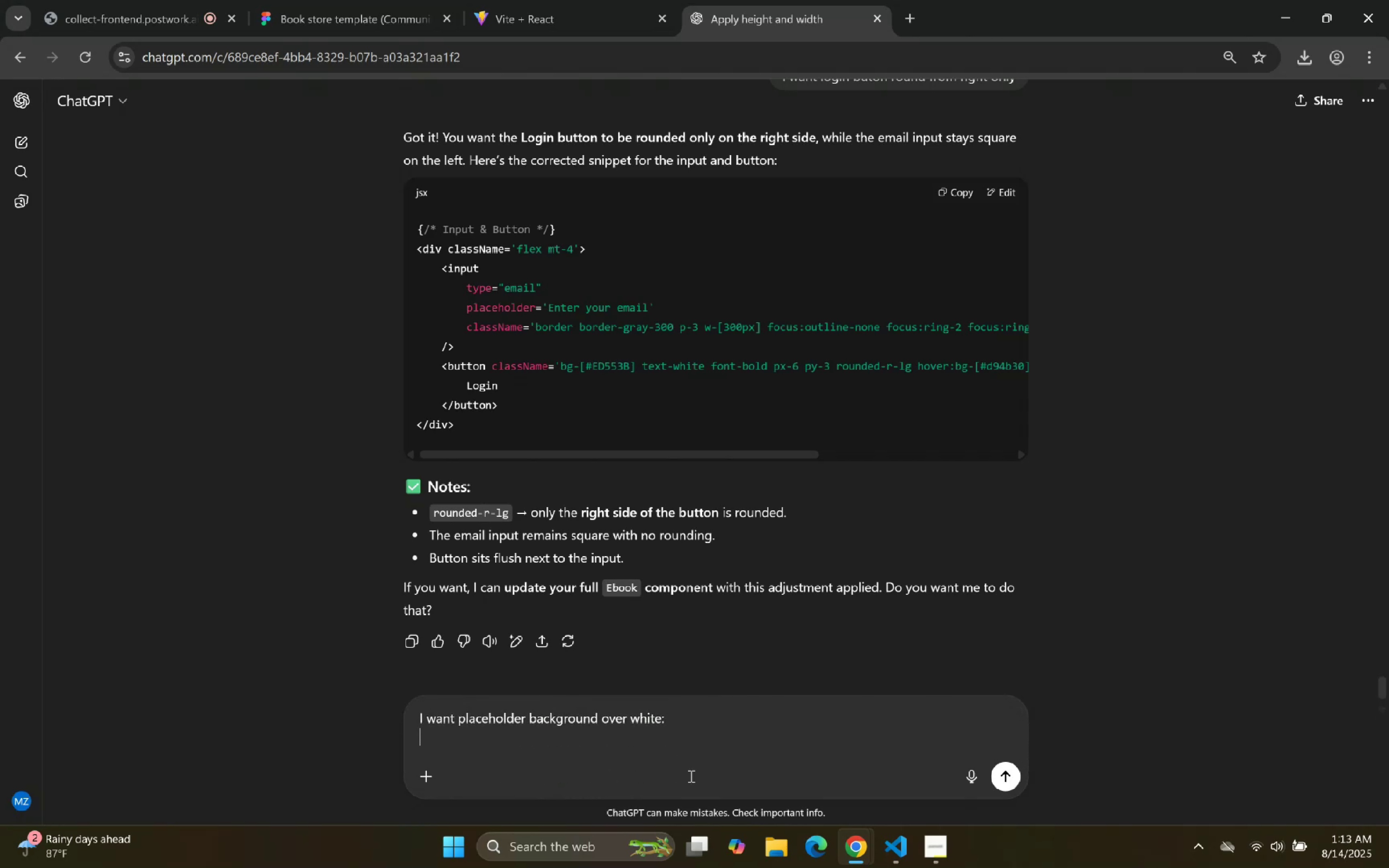 
key(Enter)
 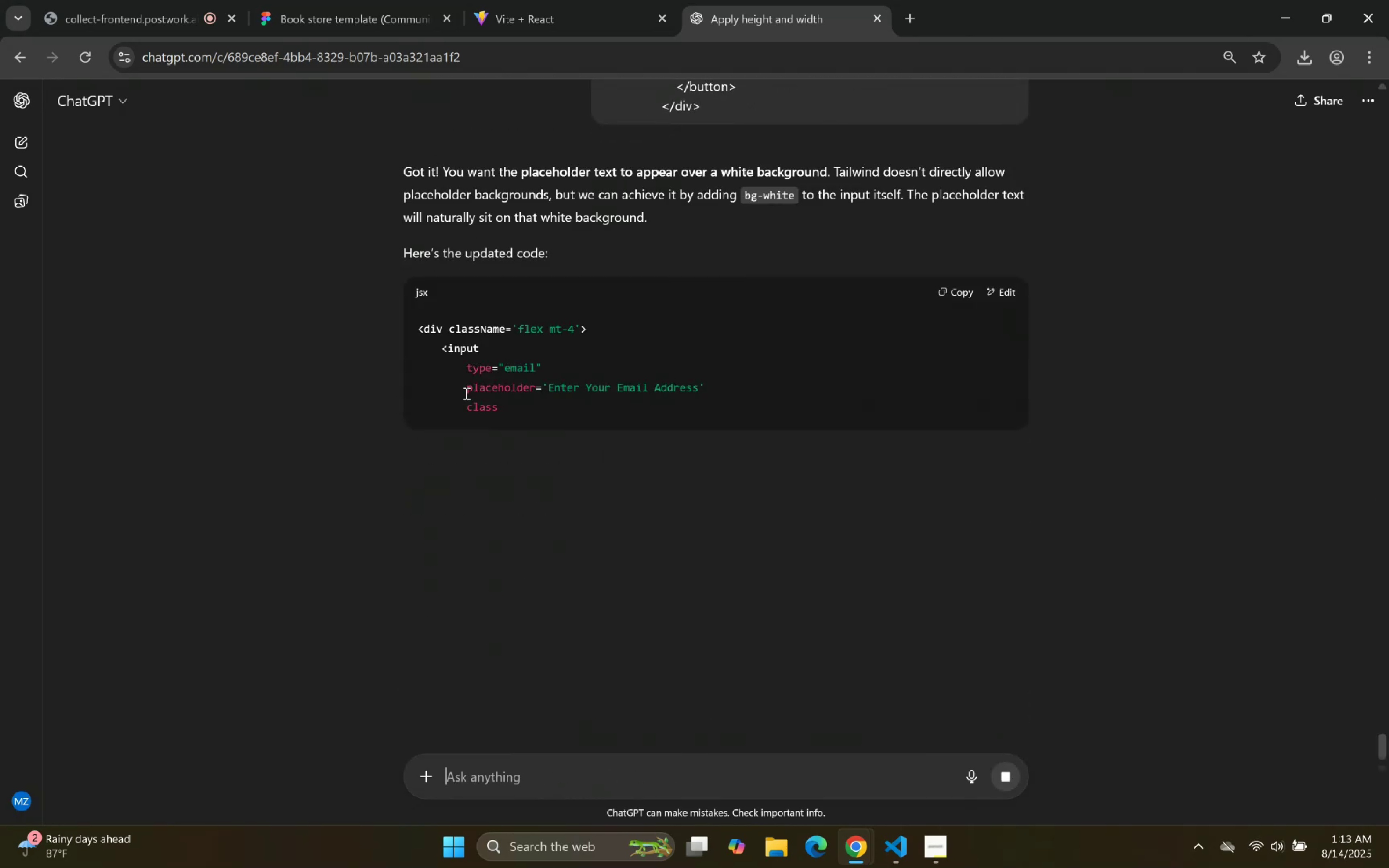 
wait(8.58)
 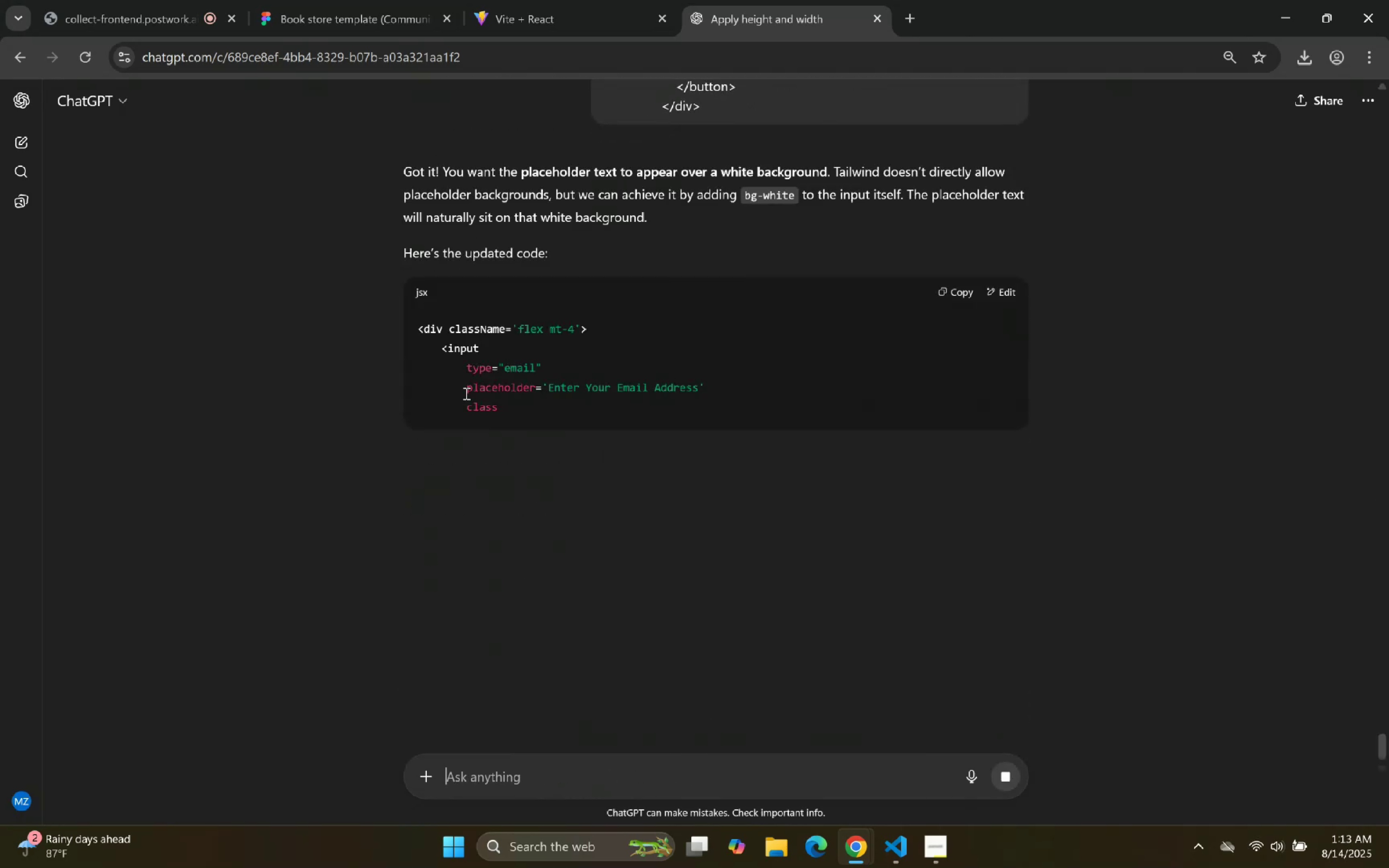 
left_click([954, 298])
 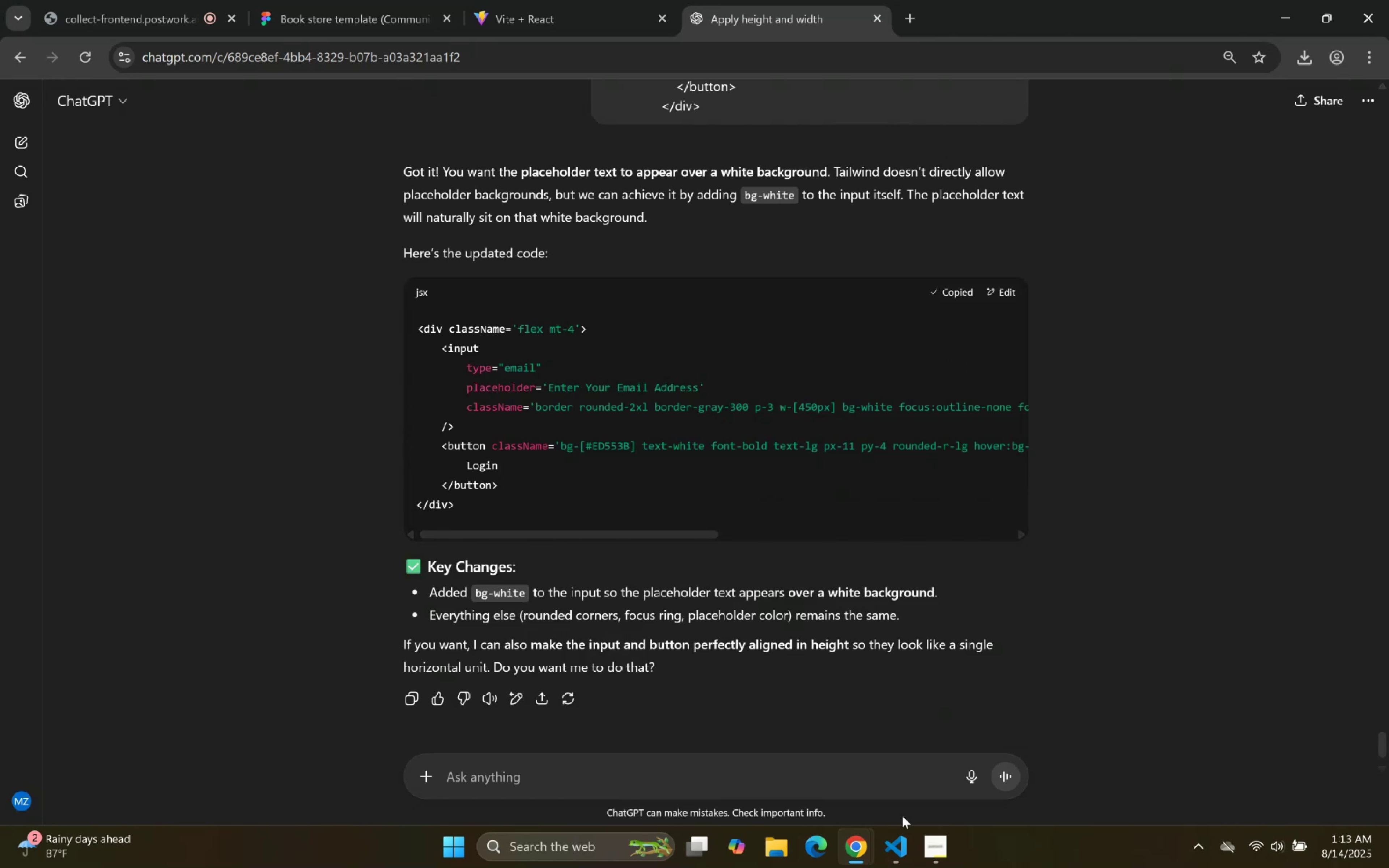 
left_click([895, 847])
 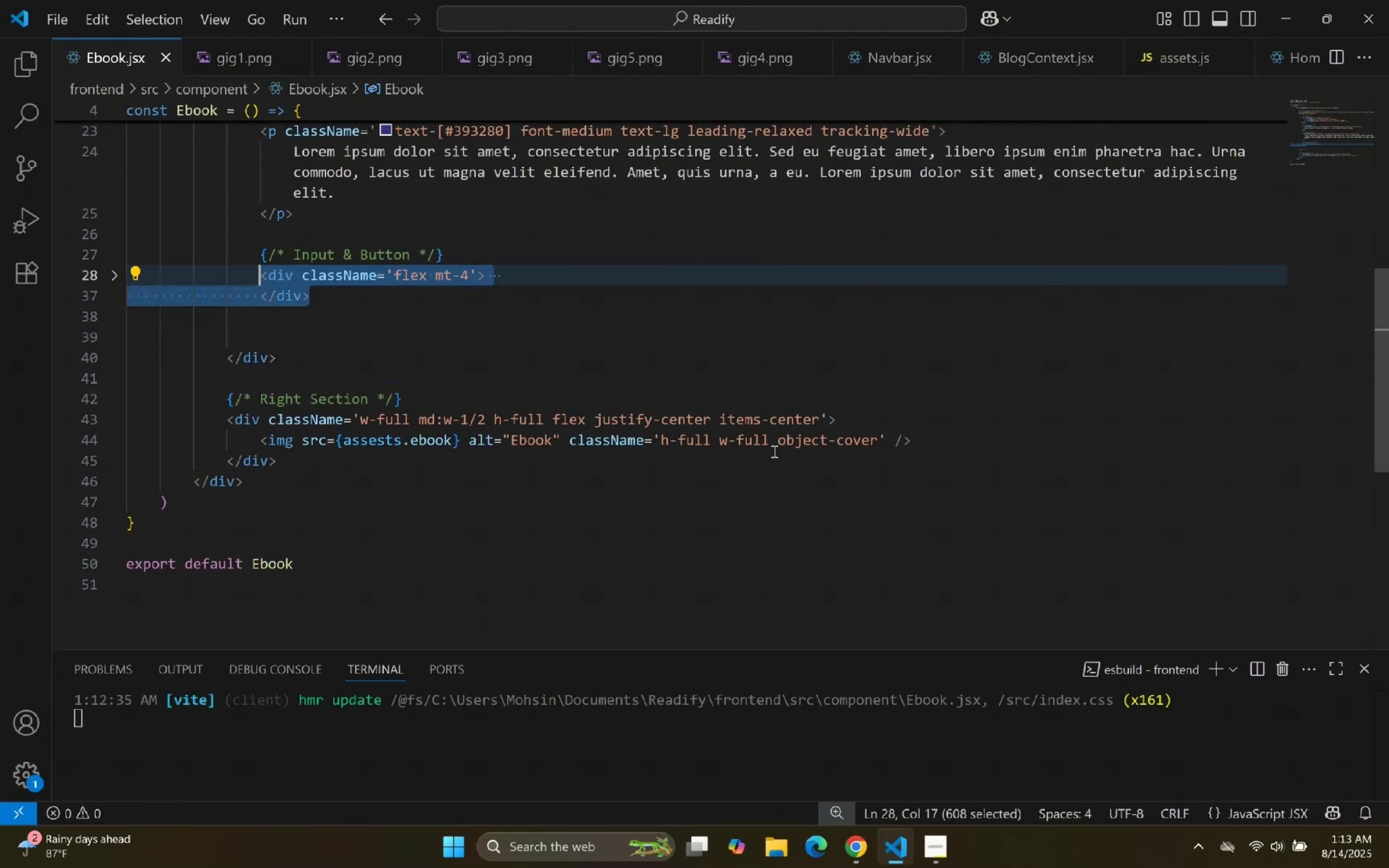 
key(Control+V)
 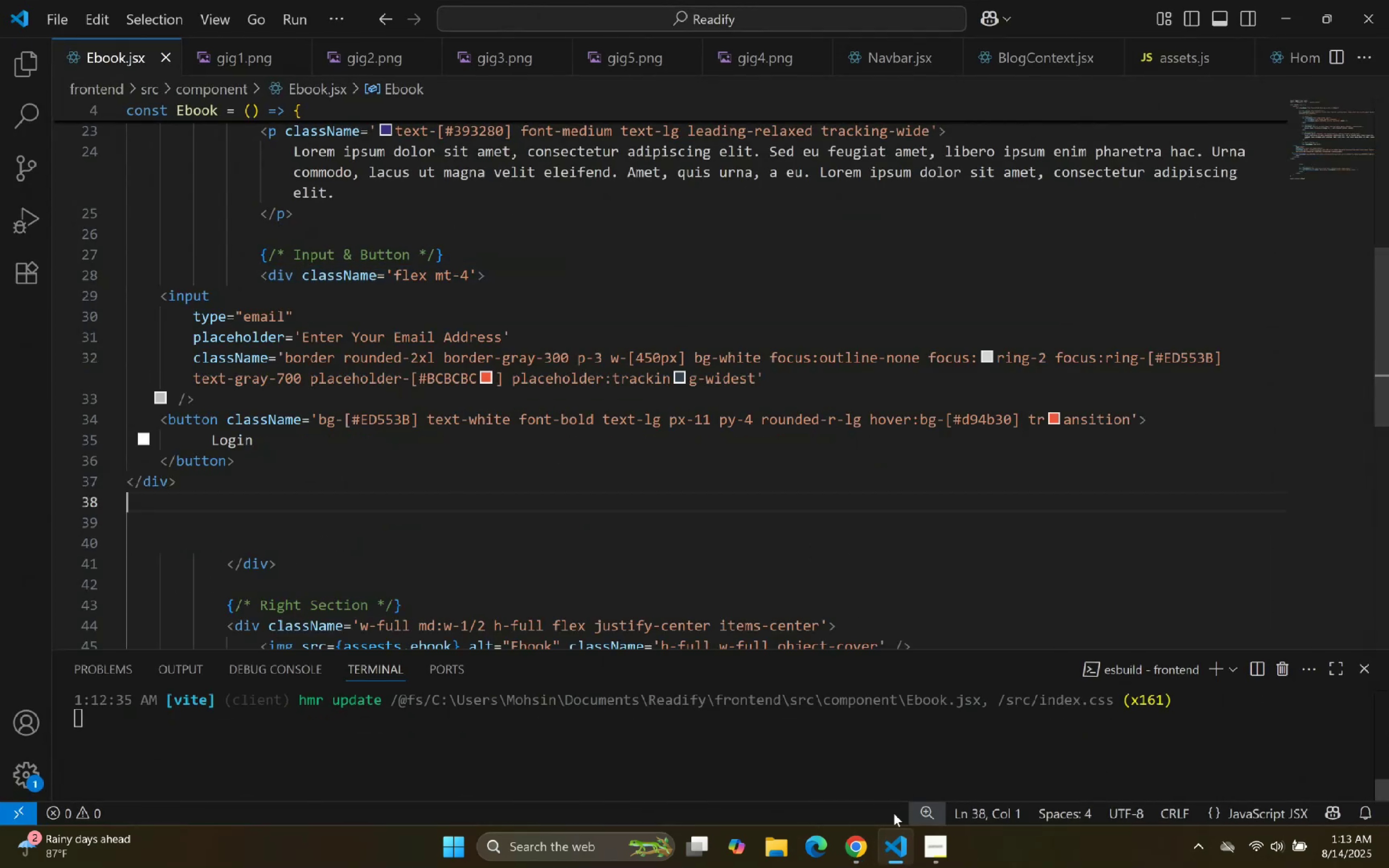 
left_click([876, 851])
 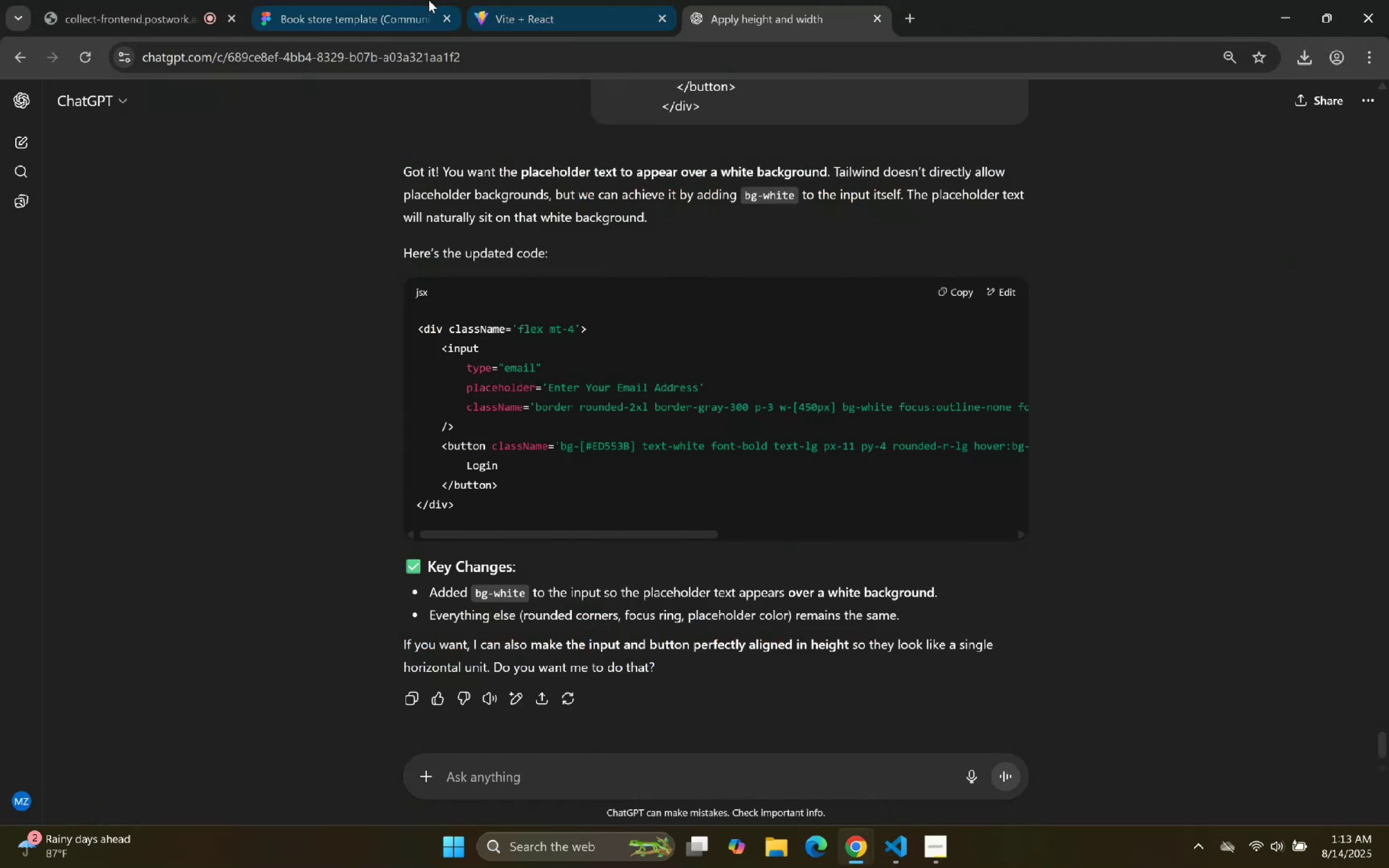 
double_click([525, 0])
 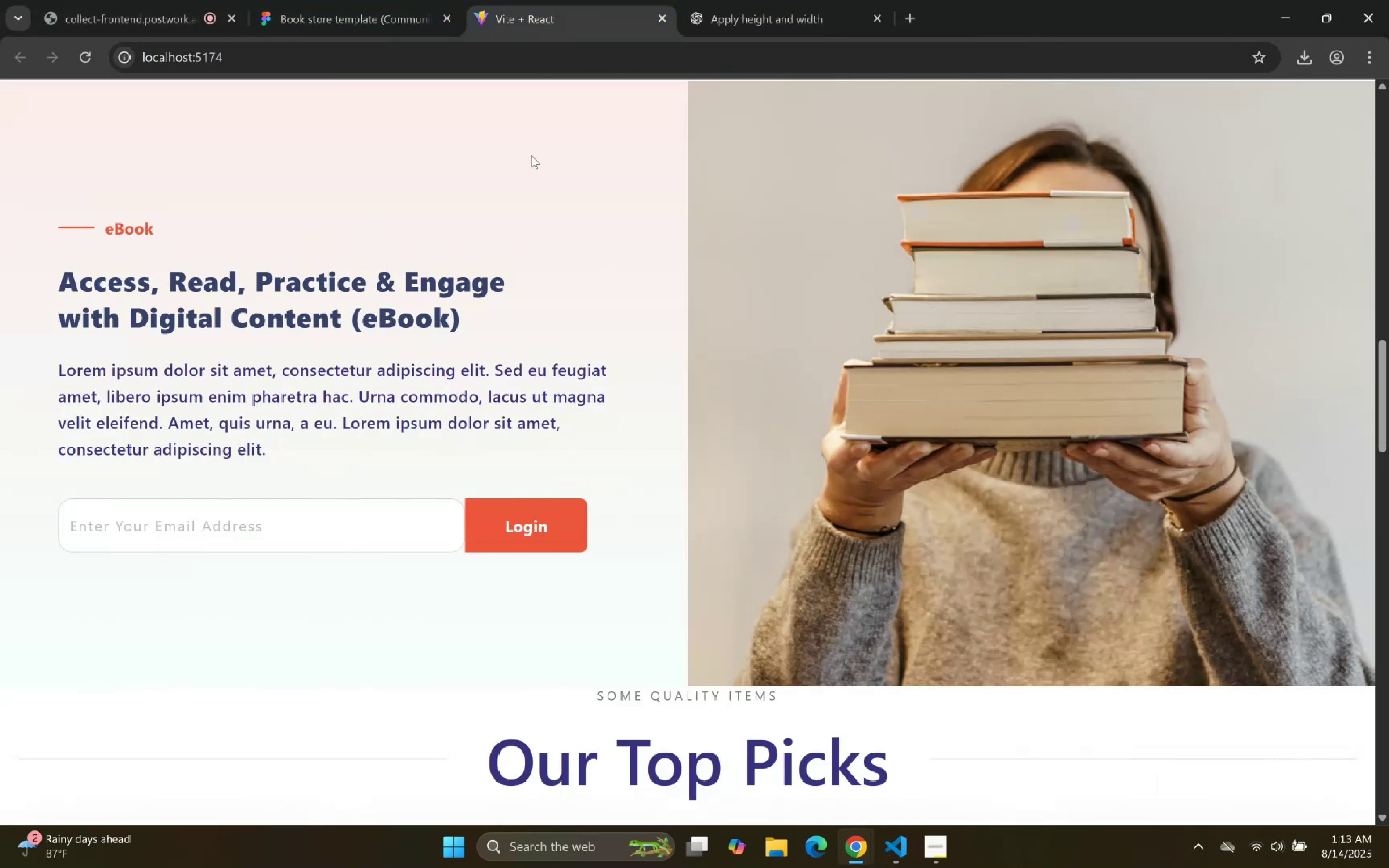 
left_click([396, 0])
 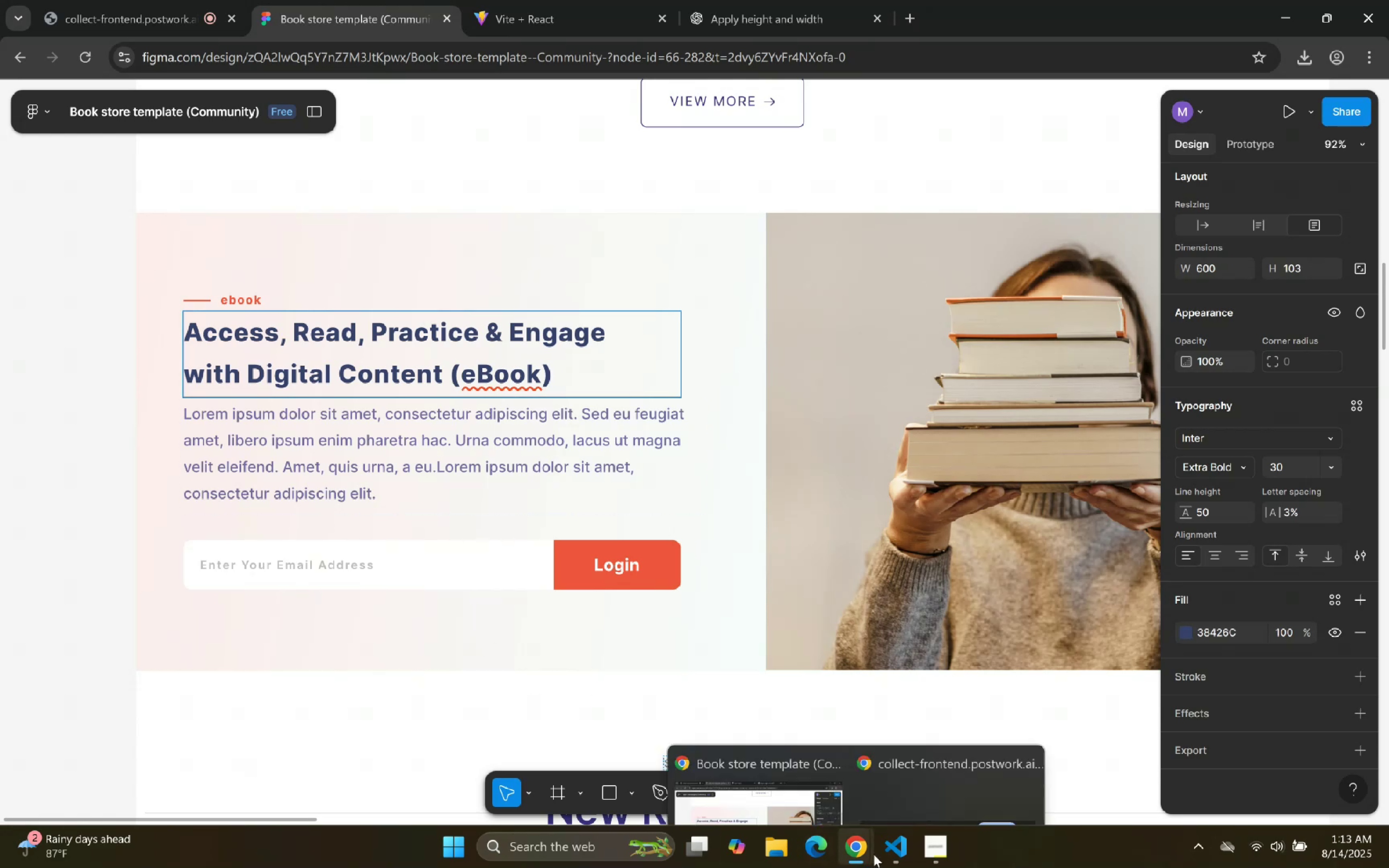 
left_click([535, 0])
 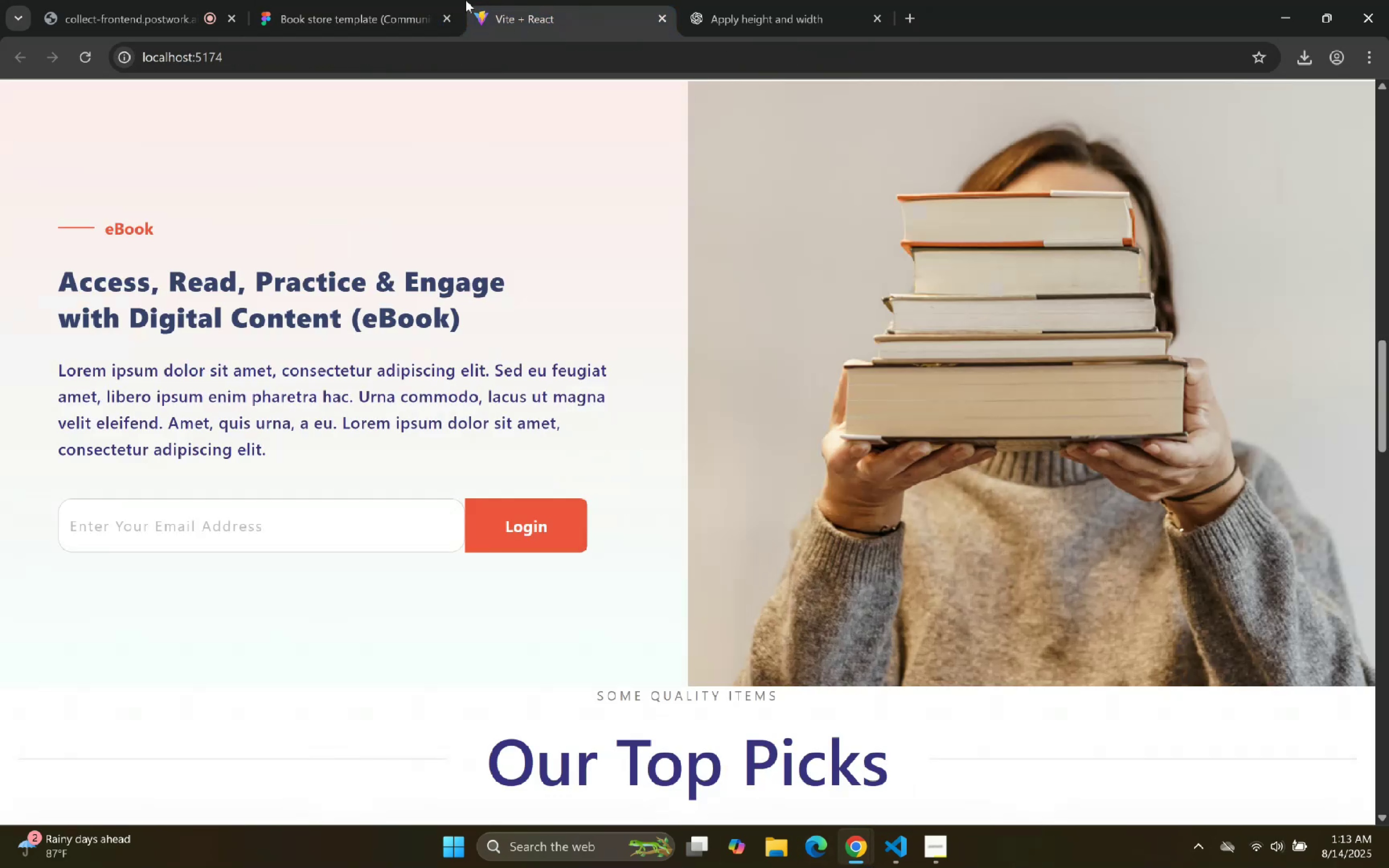 
left_click([421, 0])
 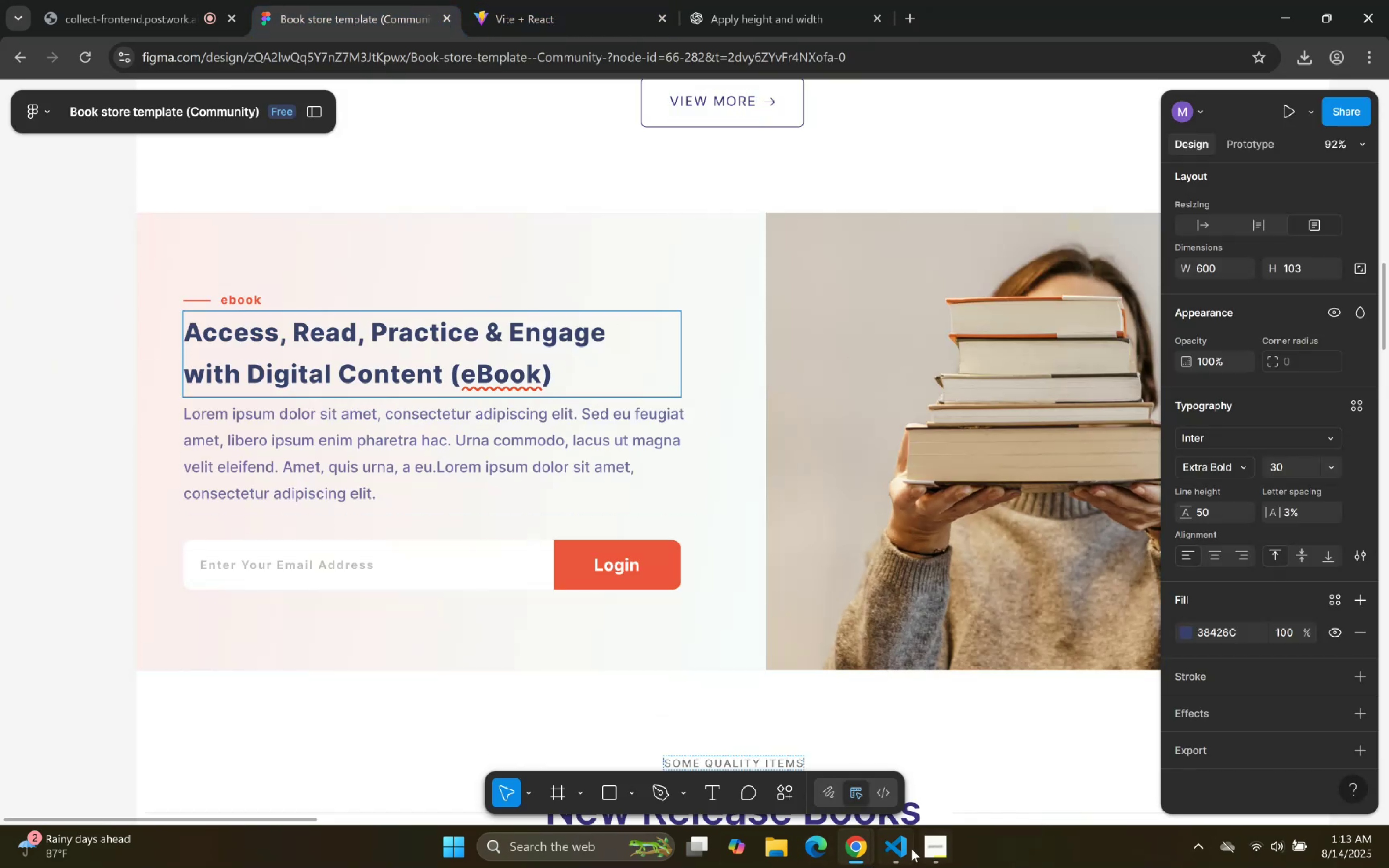 
left_click([894, 856])
 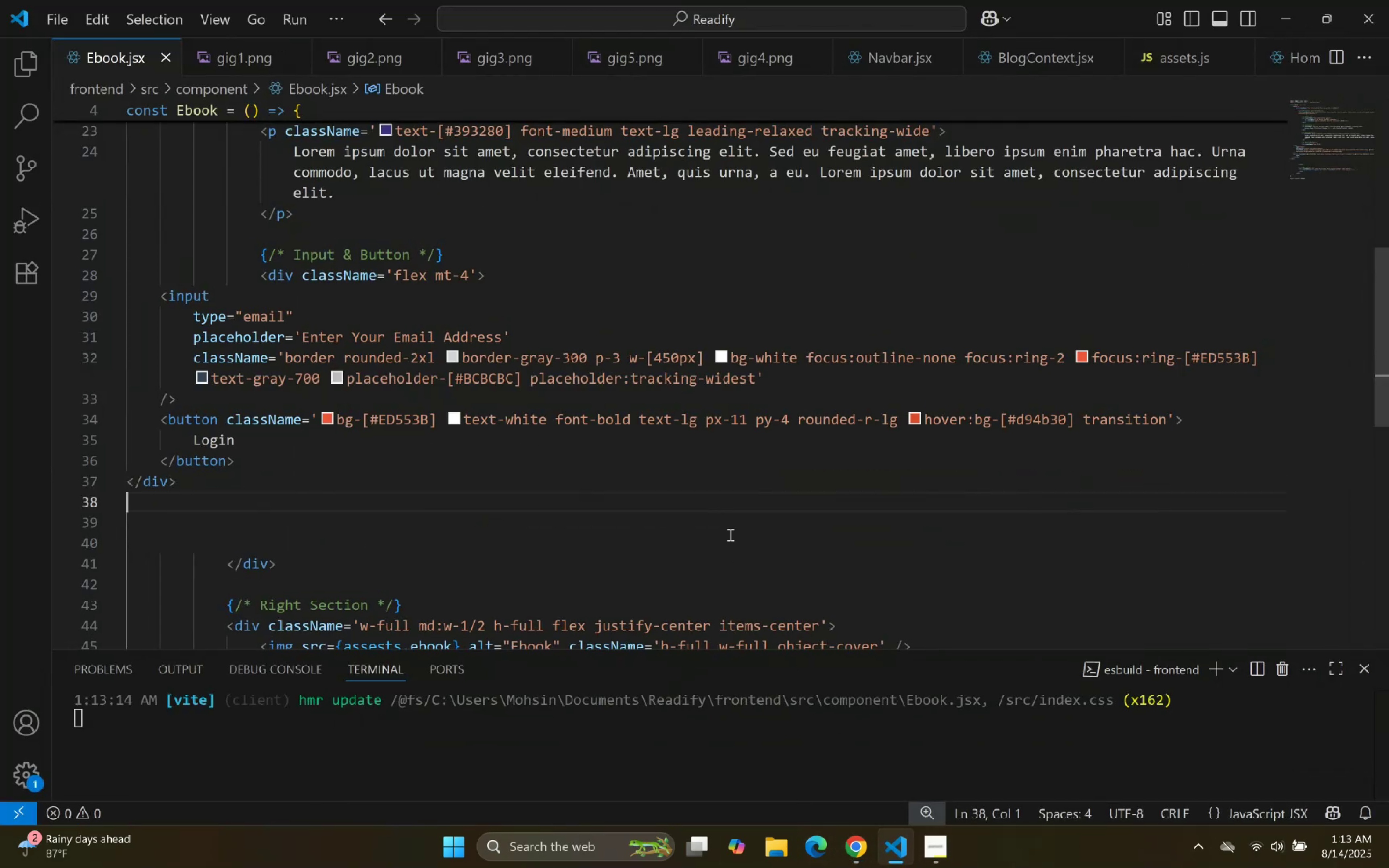 
left_click([730, 529])
 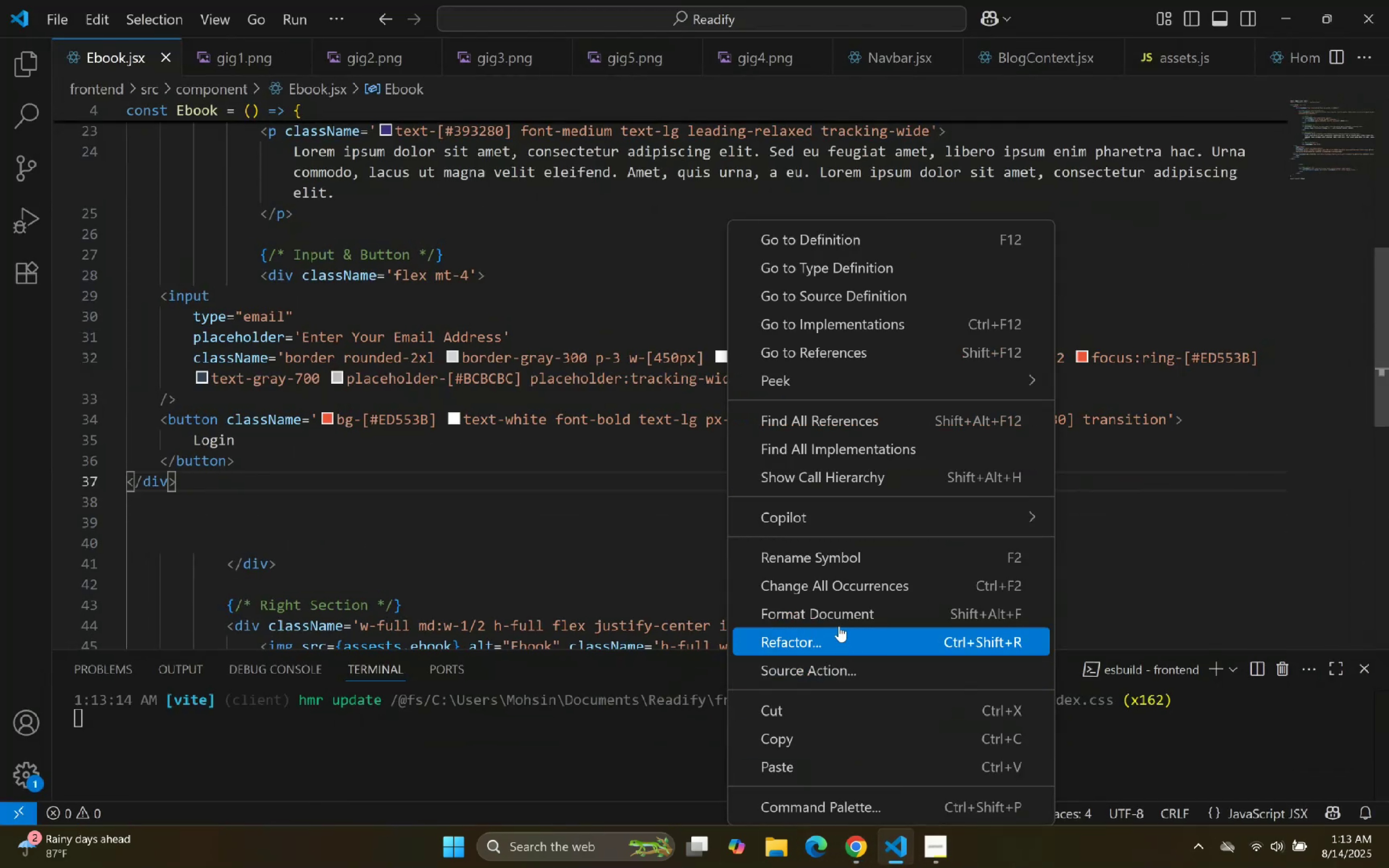 
double_click([810, 558])
 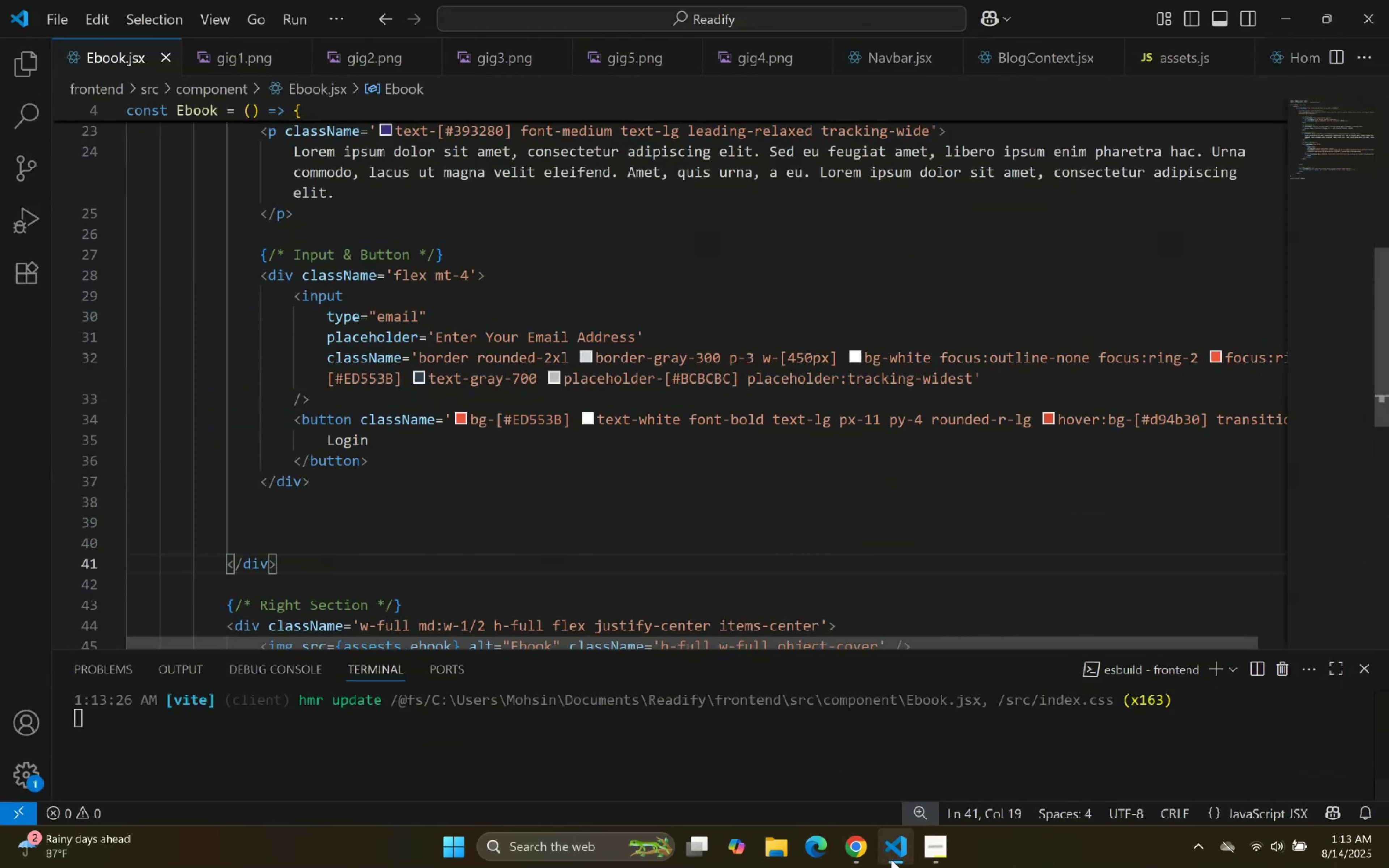 
left_click([891, 859])
 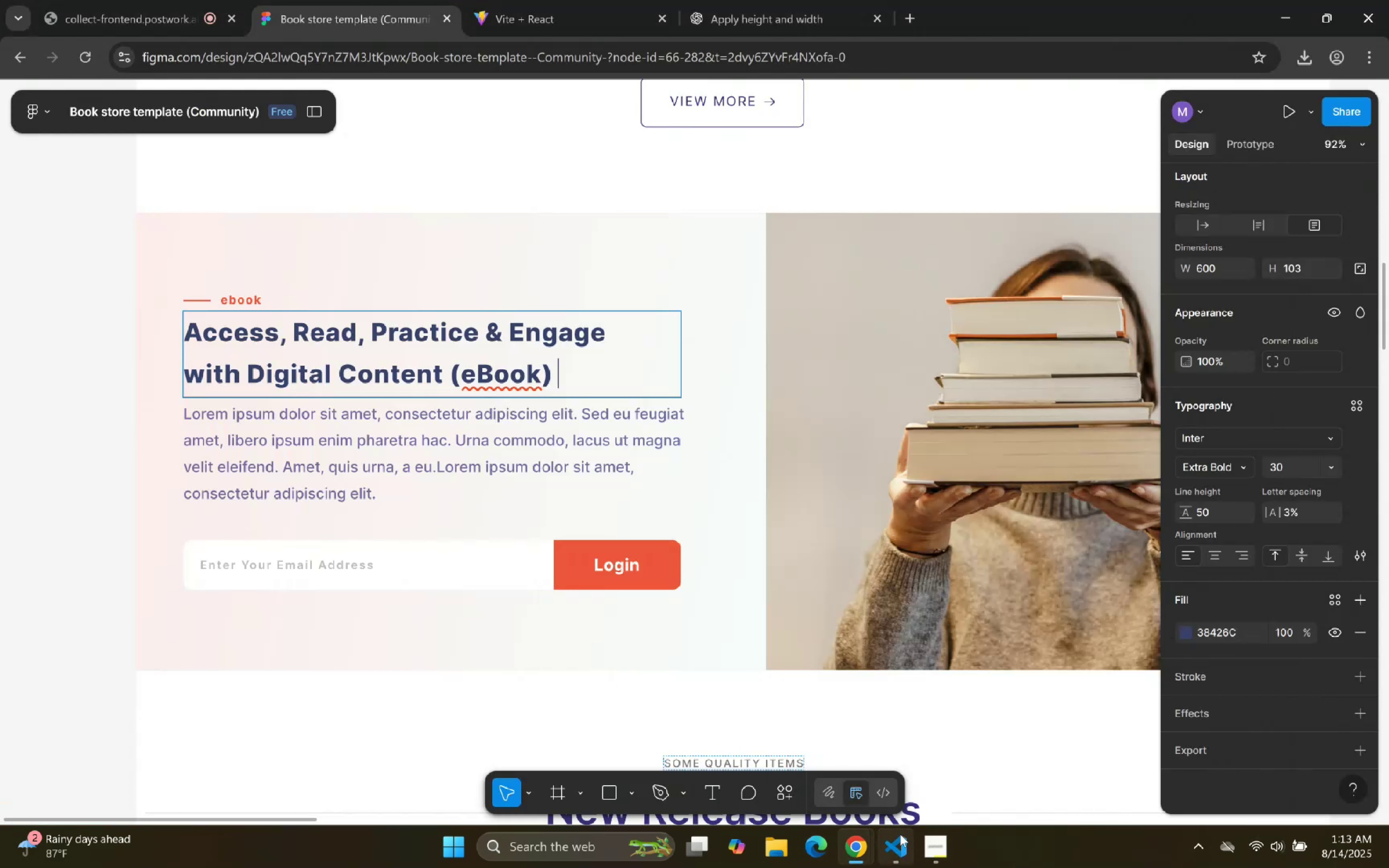 
double_click([804, 579])
 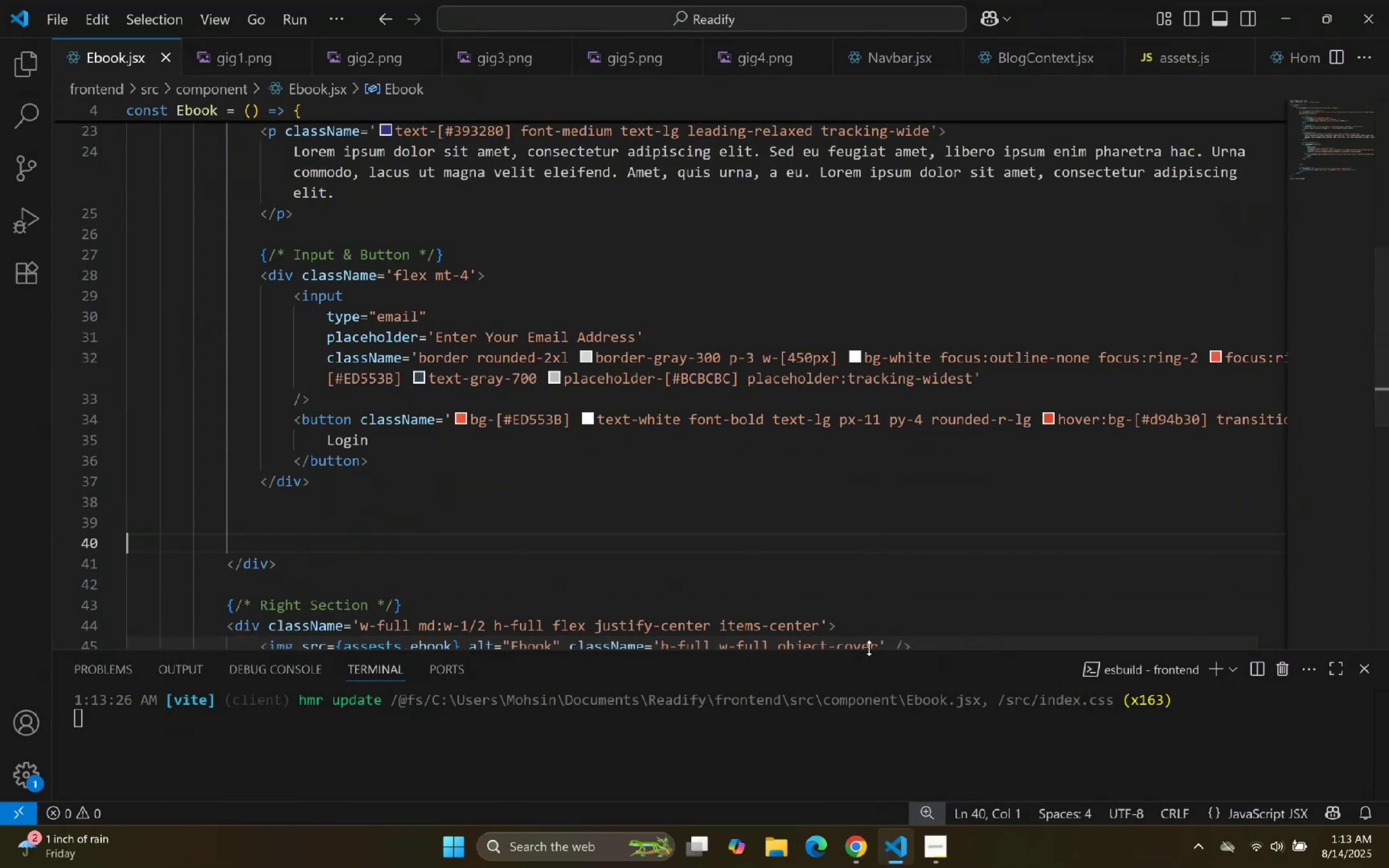 
left_click_drag(start_coordinate=[872, 640], to_coordinate=[980, 650])
 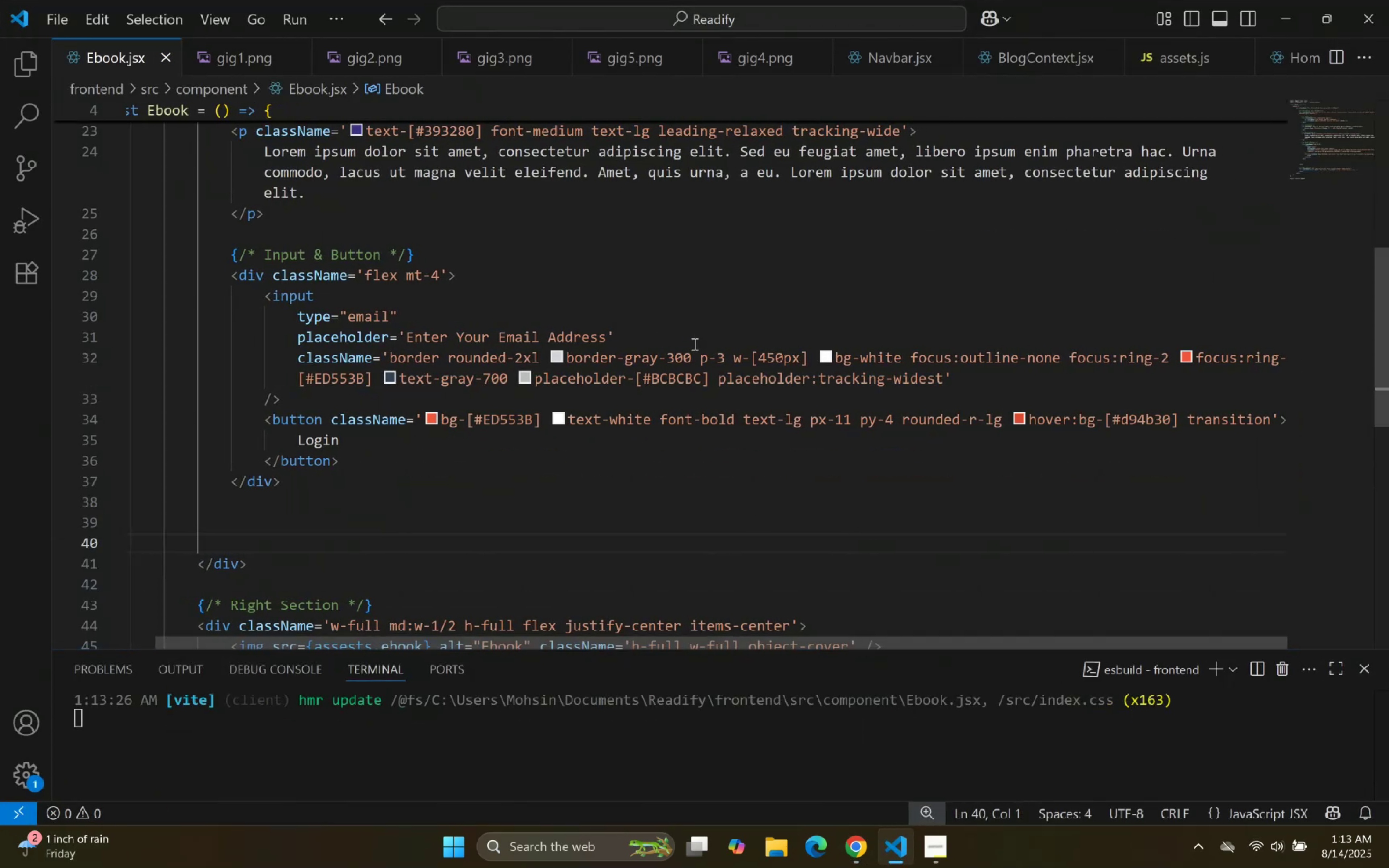 
left_click_drag(start_coordinate=[689, 358], to_coordinate=[568, 355])
 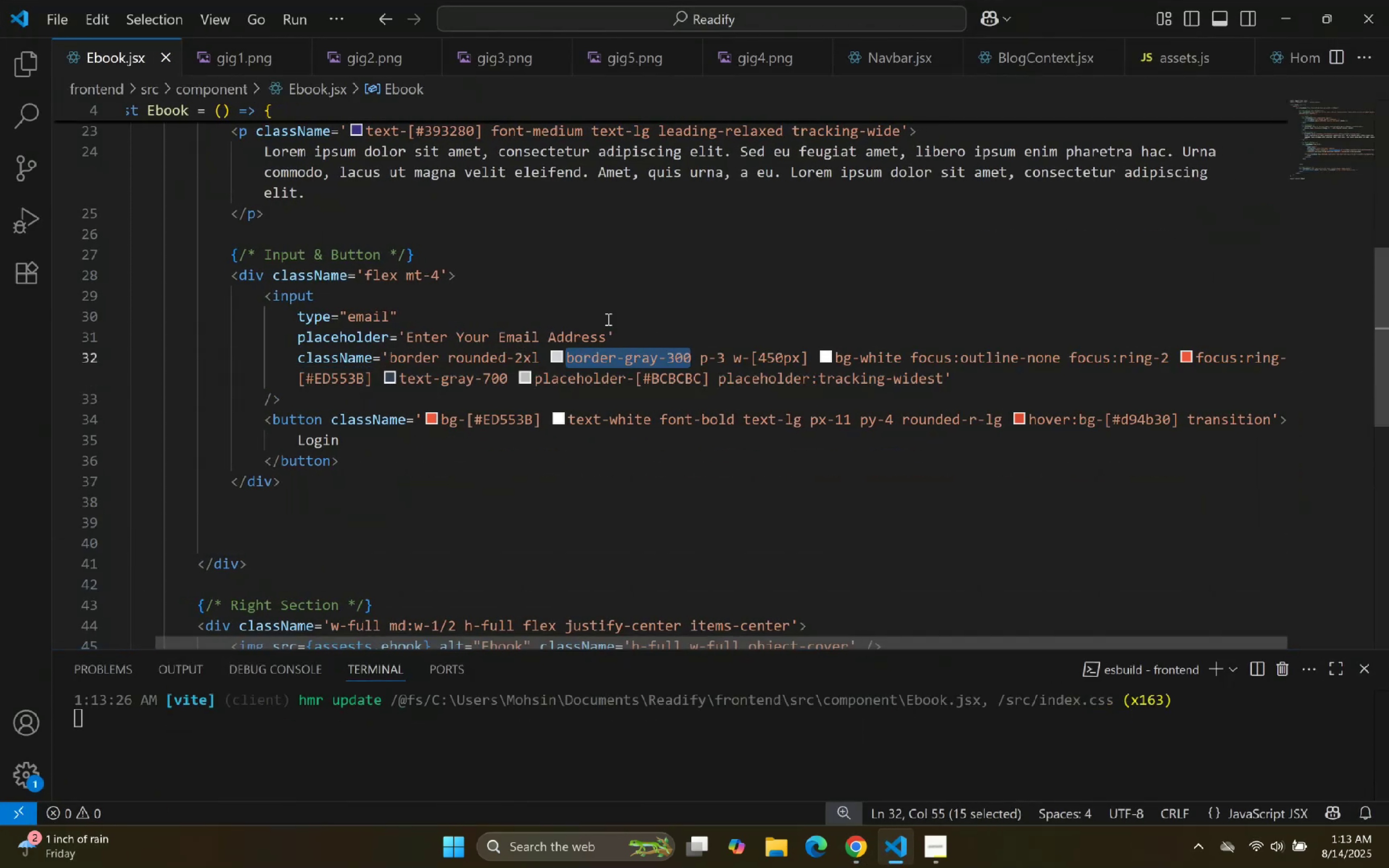 
key(Backspace)
 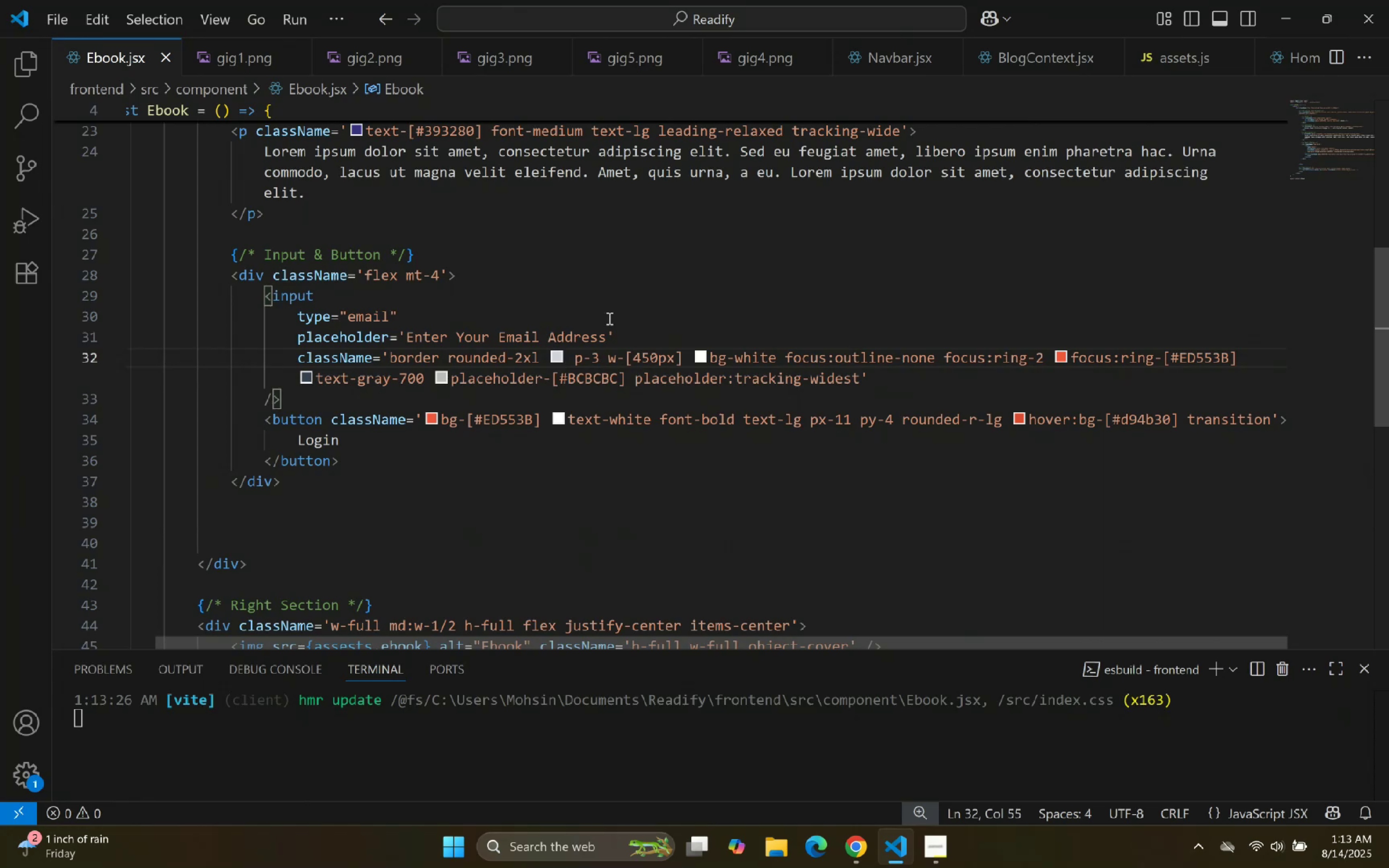 
key(Backspace)
 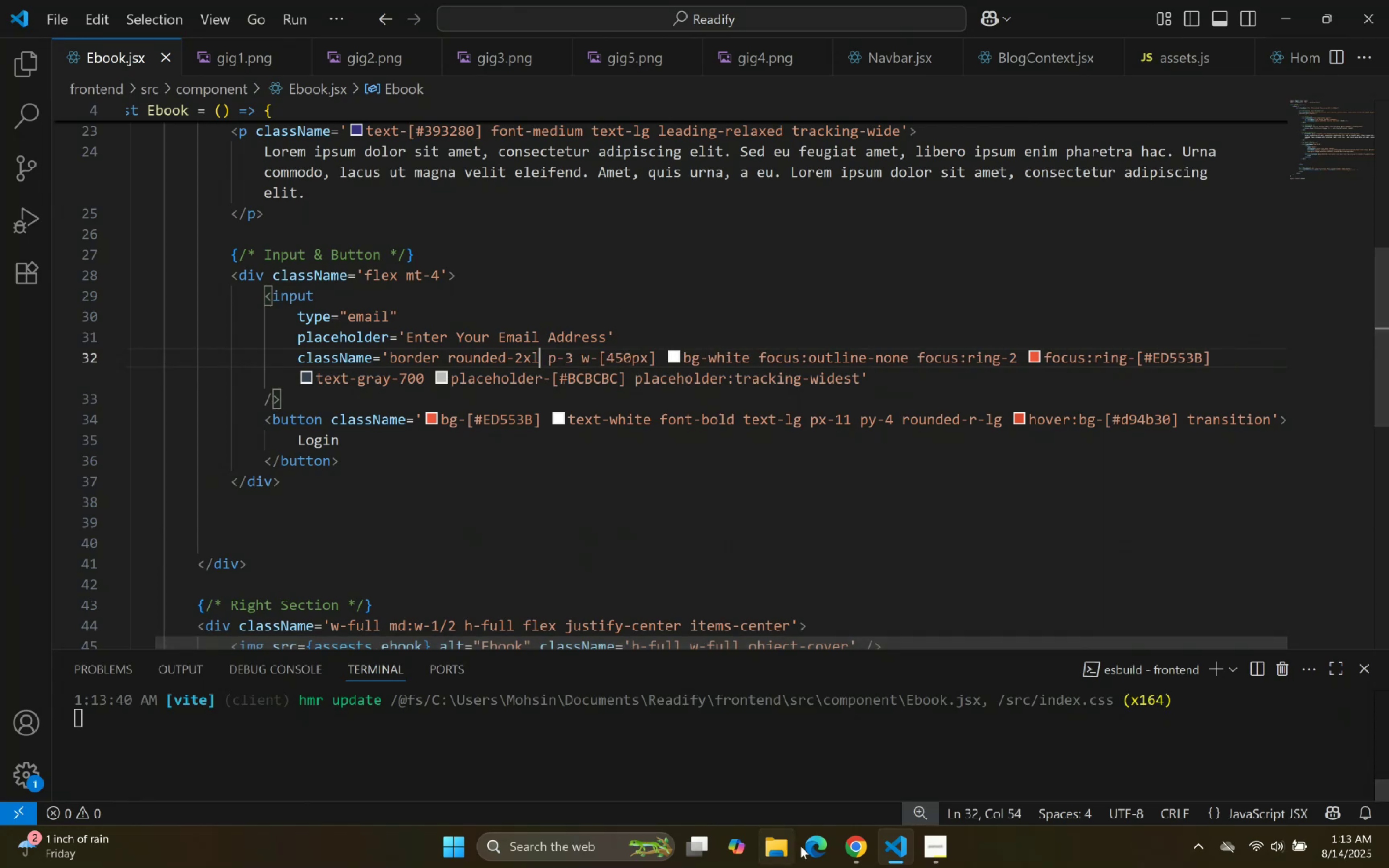 
left_click([898, 843])
 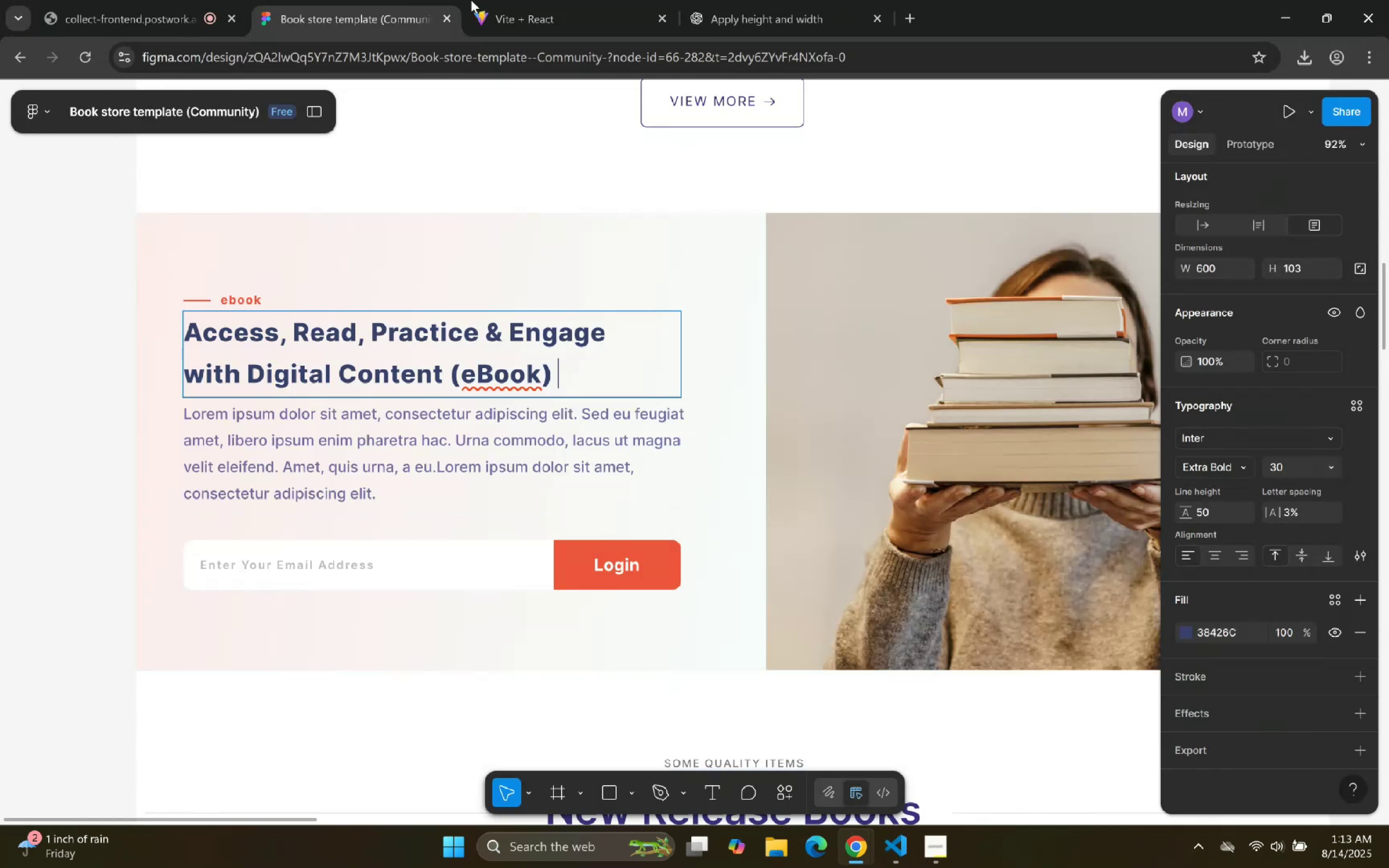 
left_click([520, 0])
 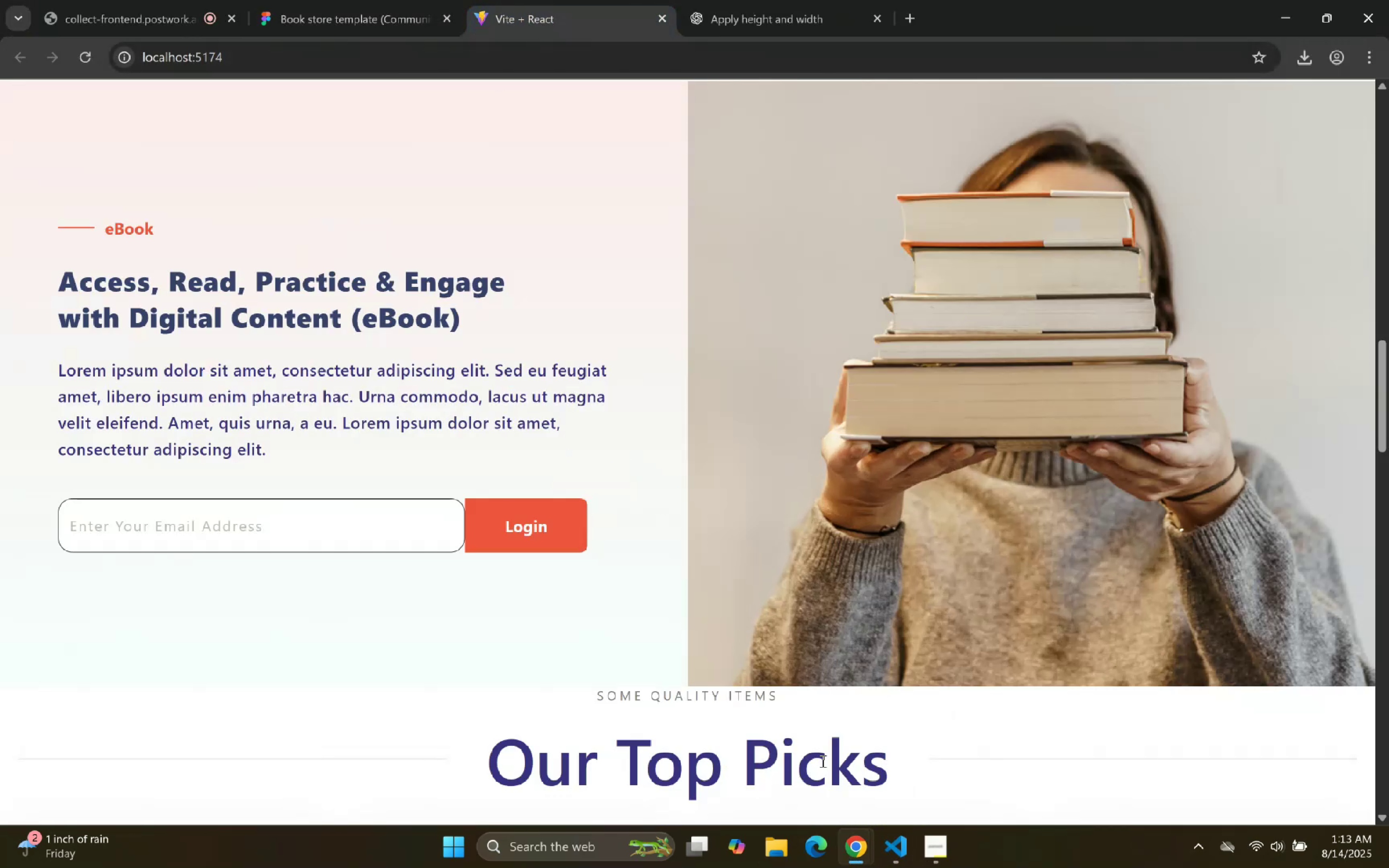 
left_click([895, 865])
 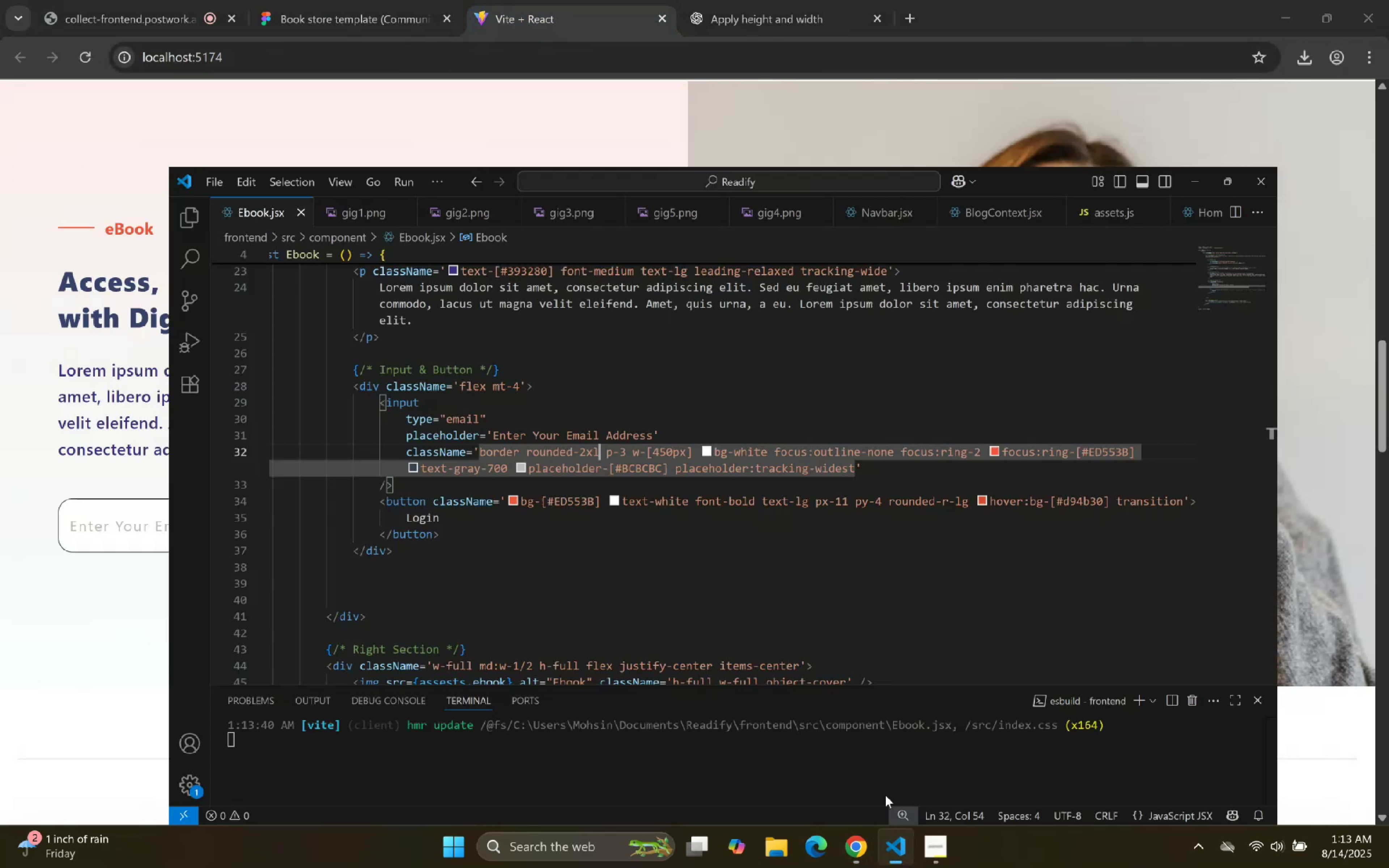 
key(Control+Z)
 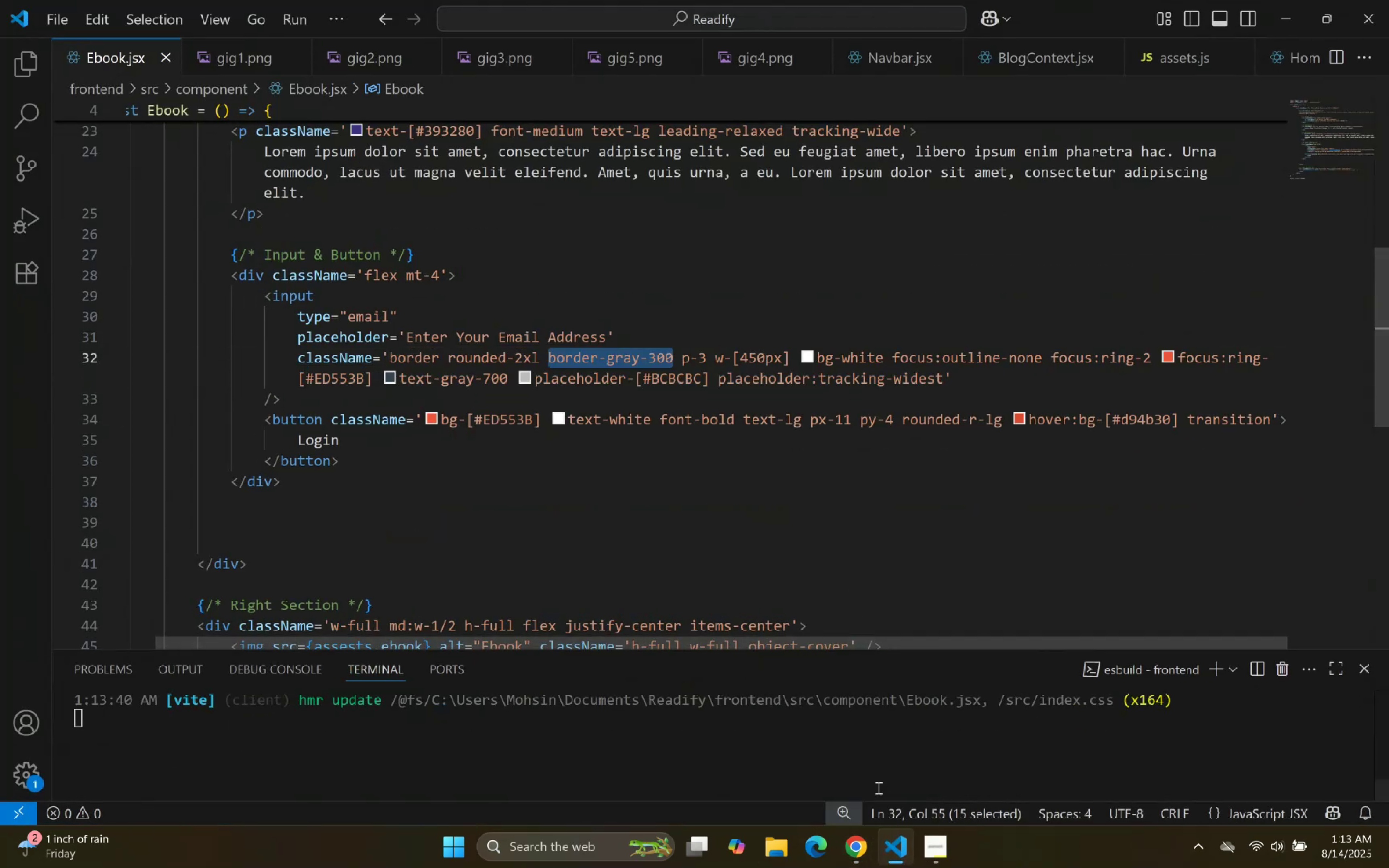 
left_click([897, 868])
 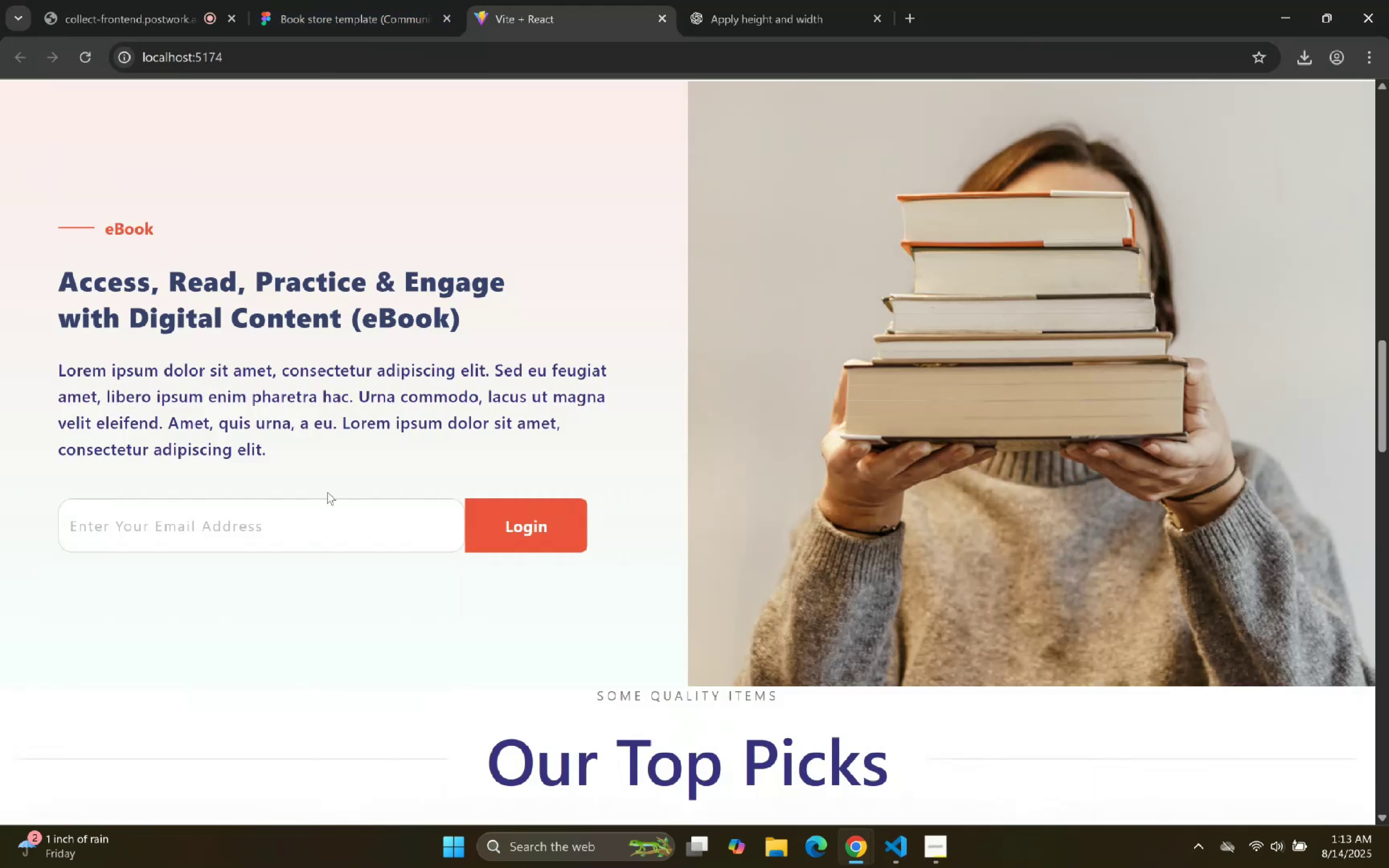 
left_click([329, 0])
 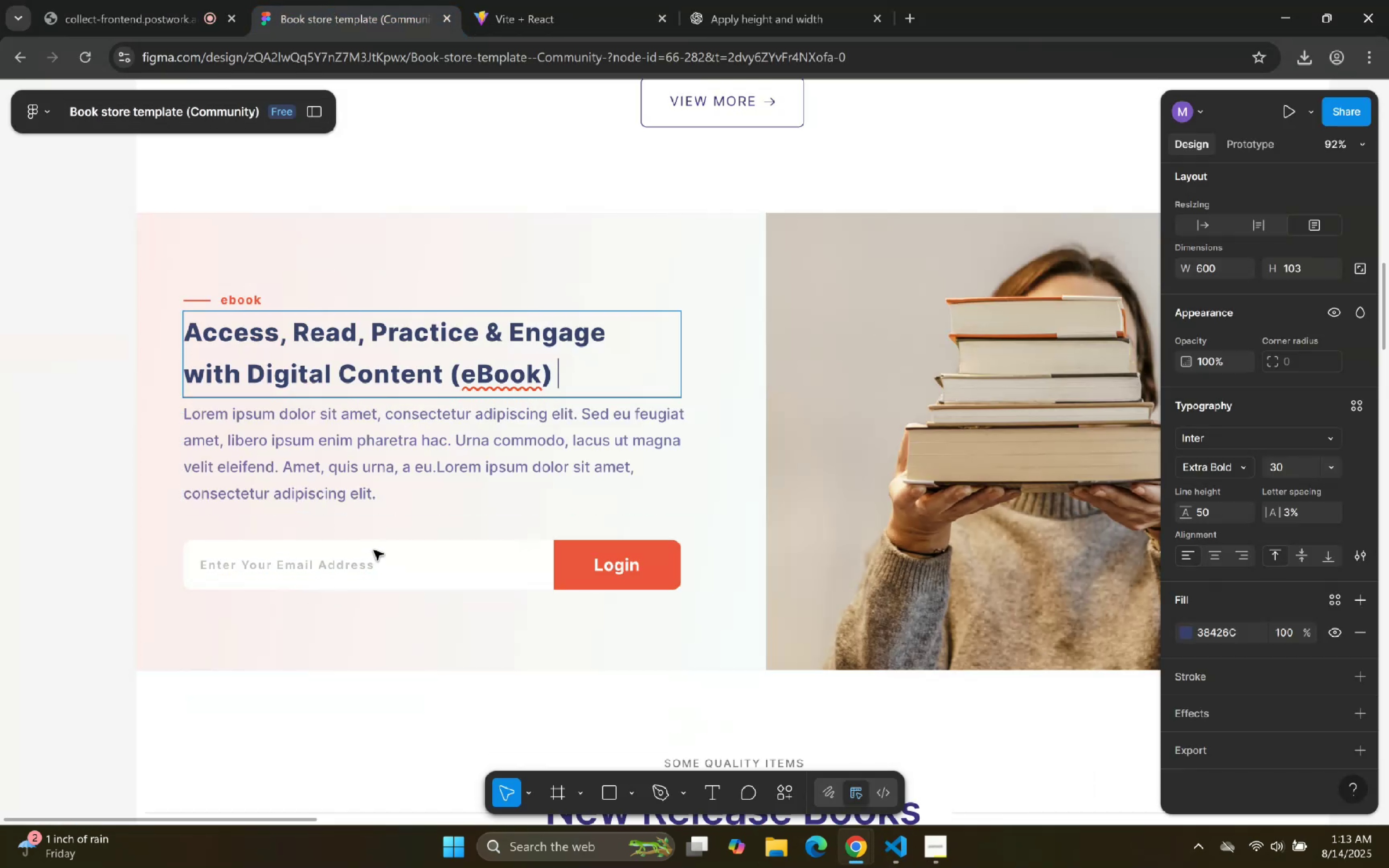 
left_click([375, 545])
 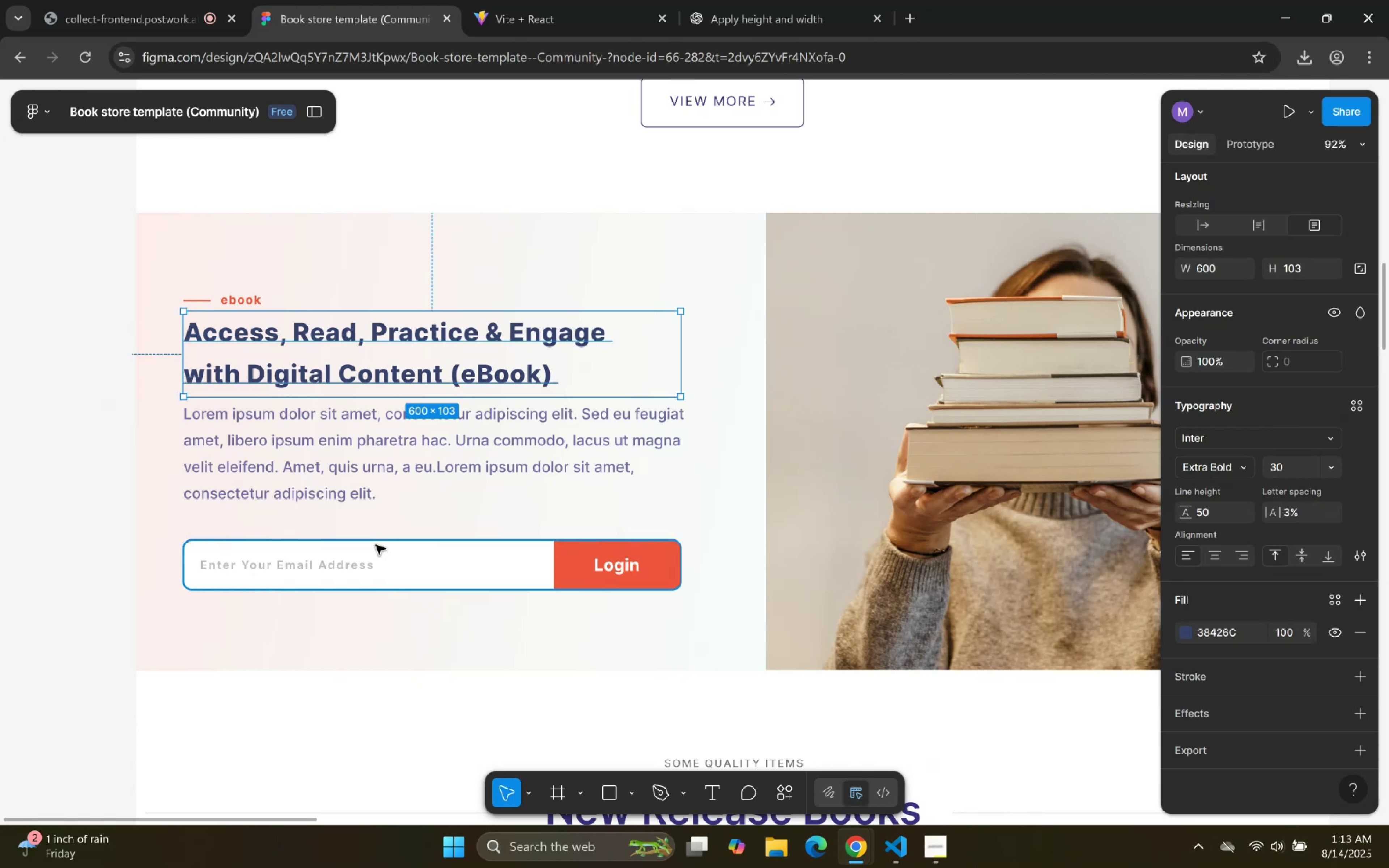 
hold_key(key=ControlLeft, duration=1.86)
hold_key(key=AltLeft, duration=1.5)
left_click([380, 542])
 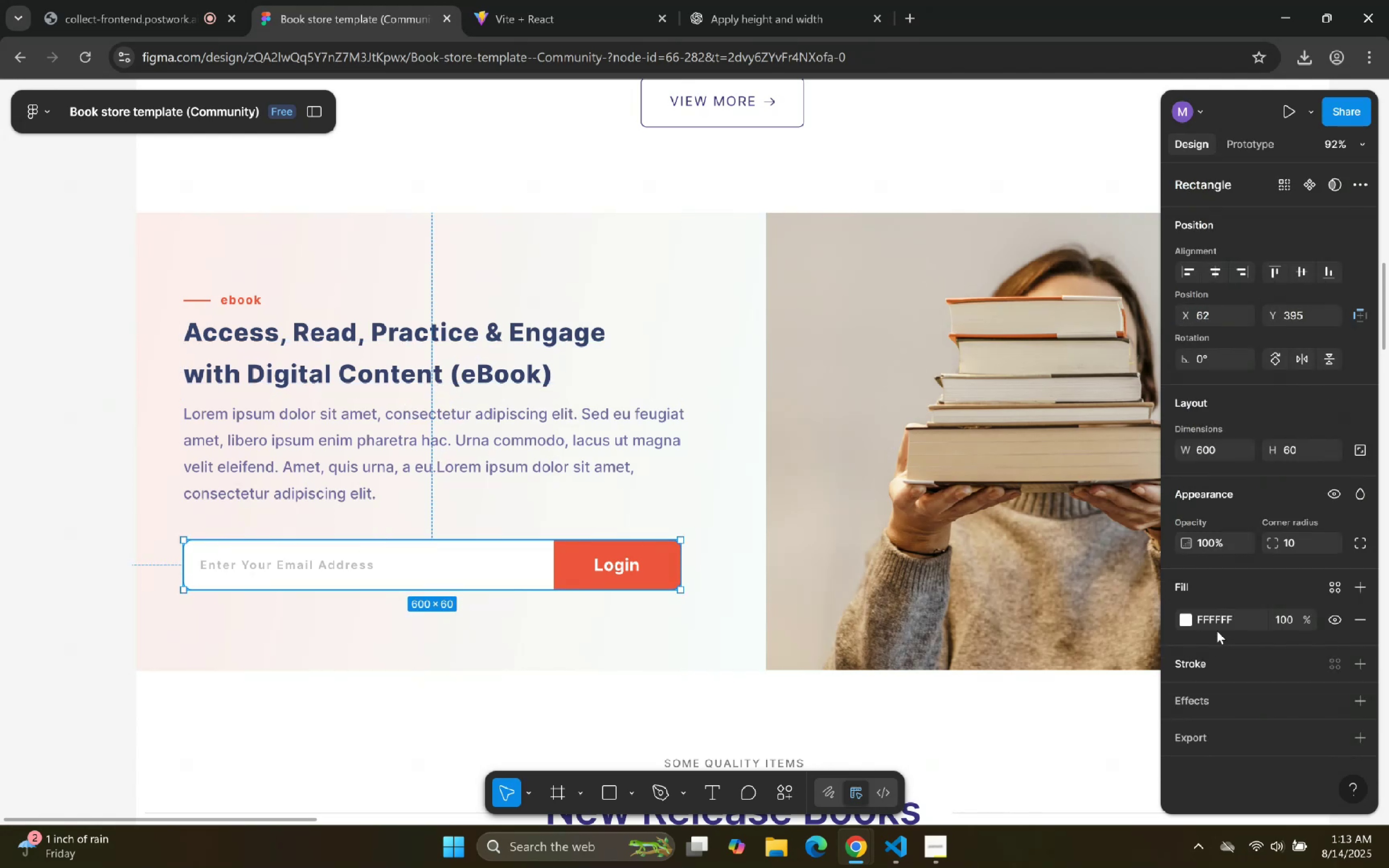 
double_click([1217, 624])
 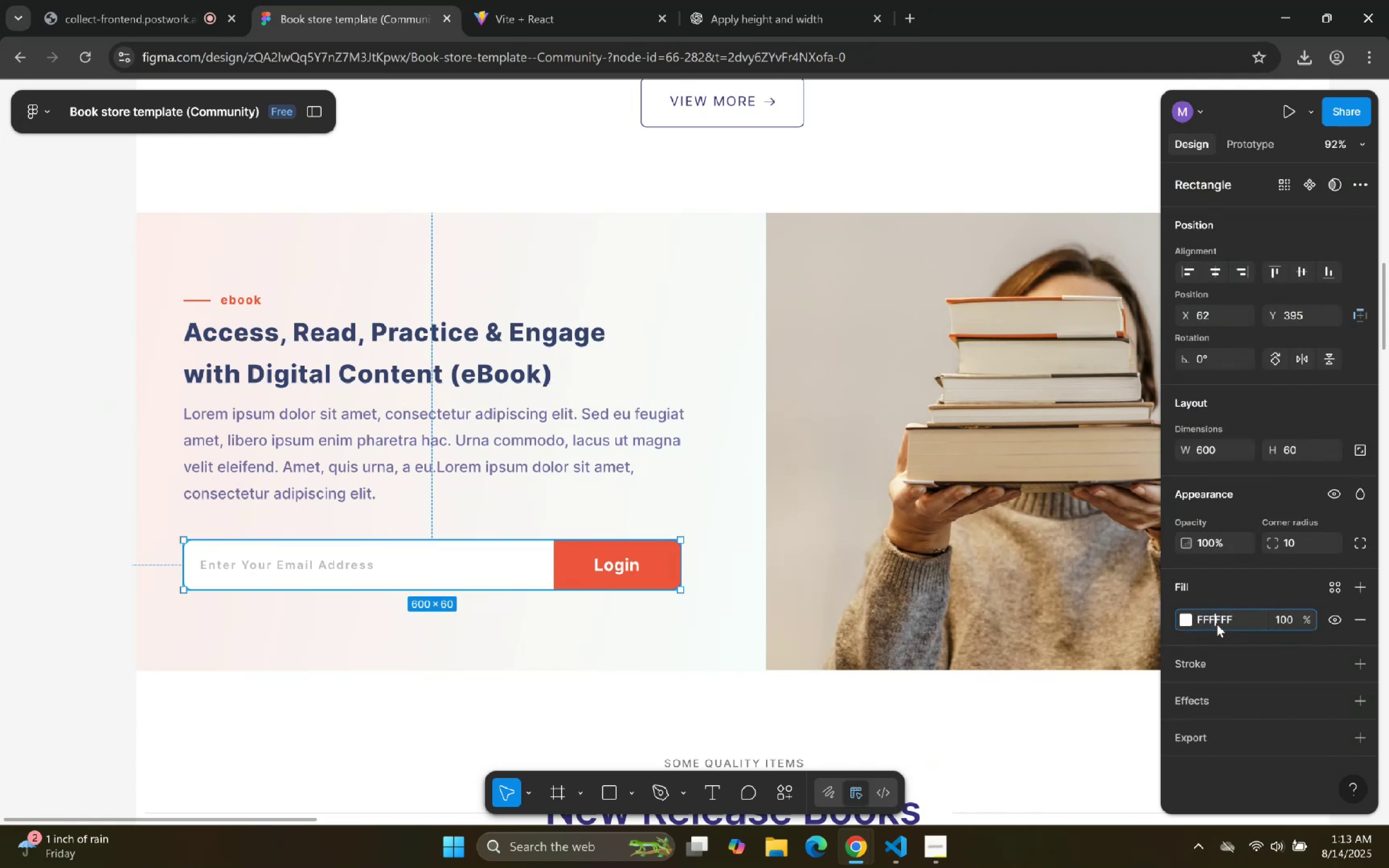 
triple_click([1217, 624])
 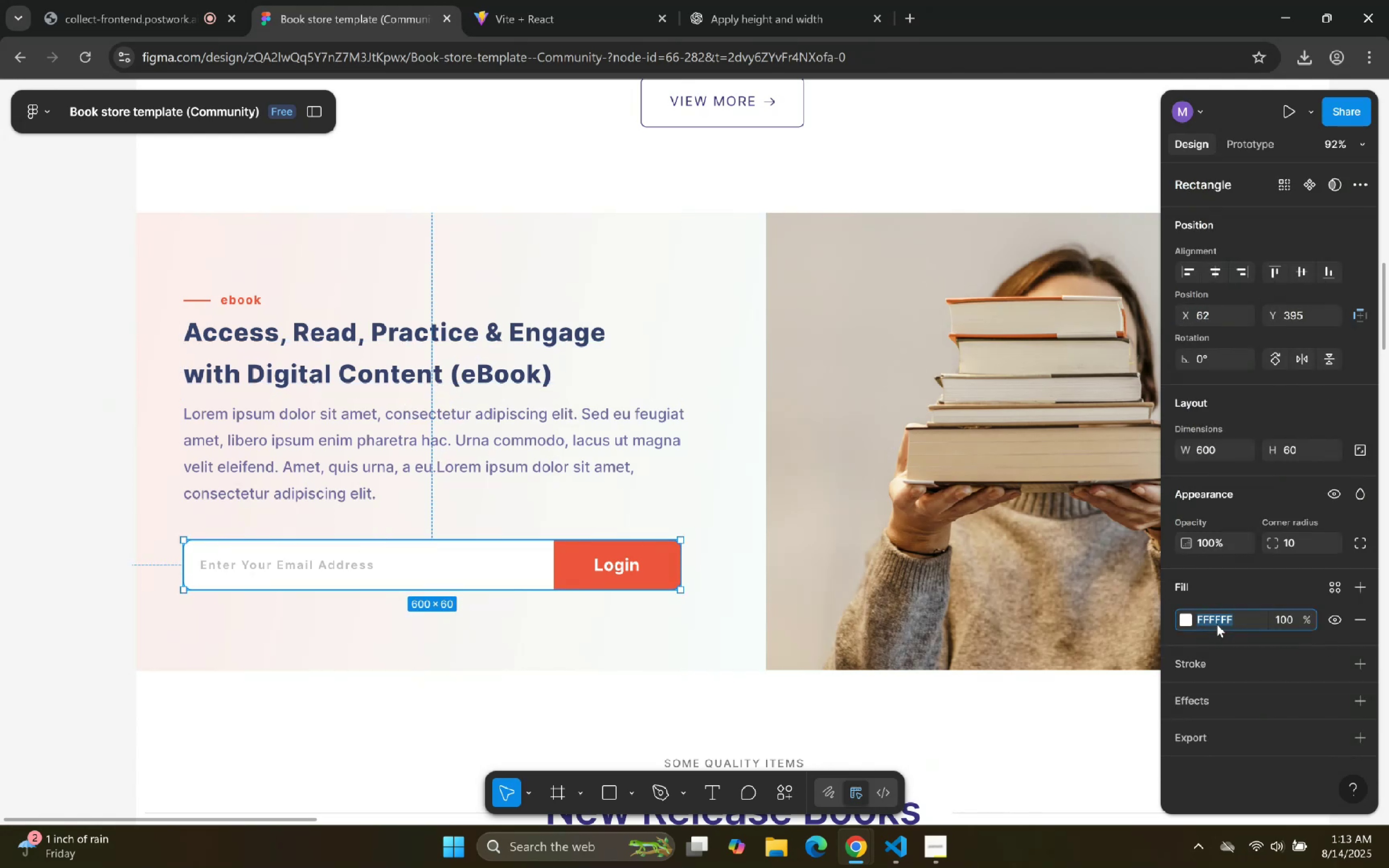 
triple_click([1217, 624])
 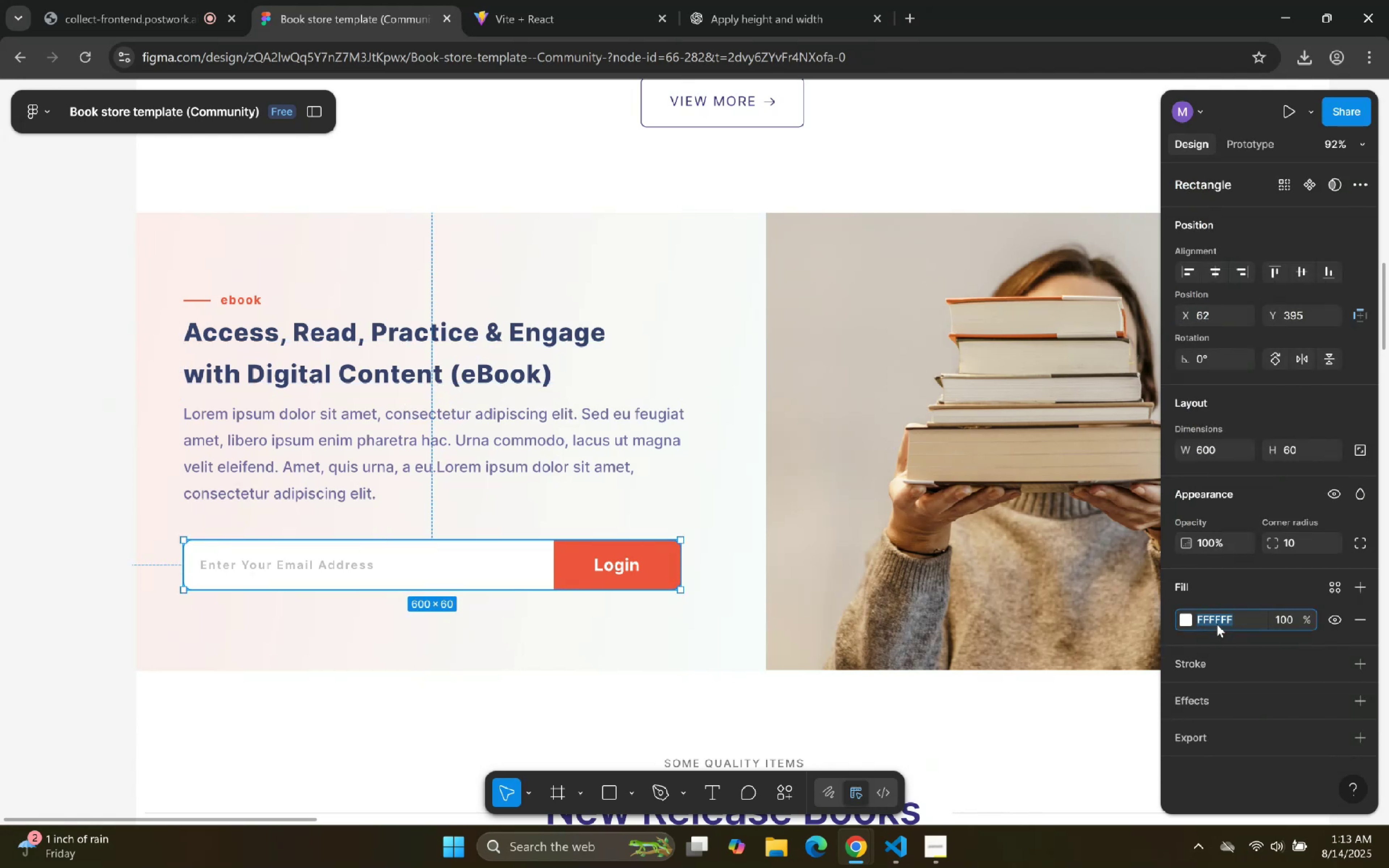 
key(Control+C)
 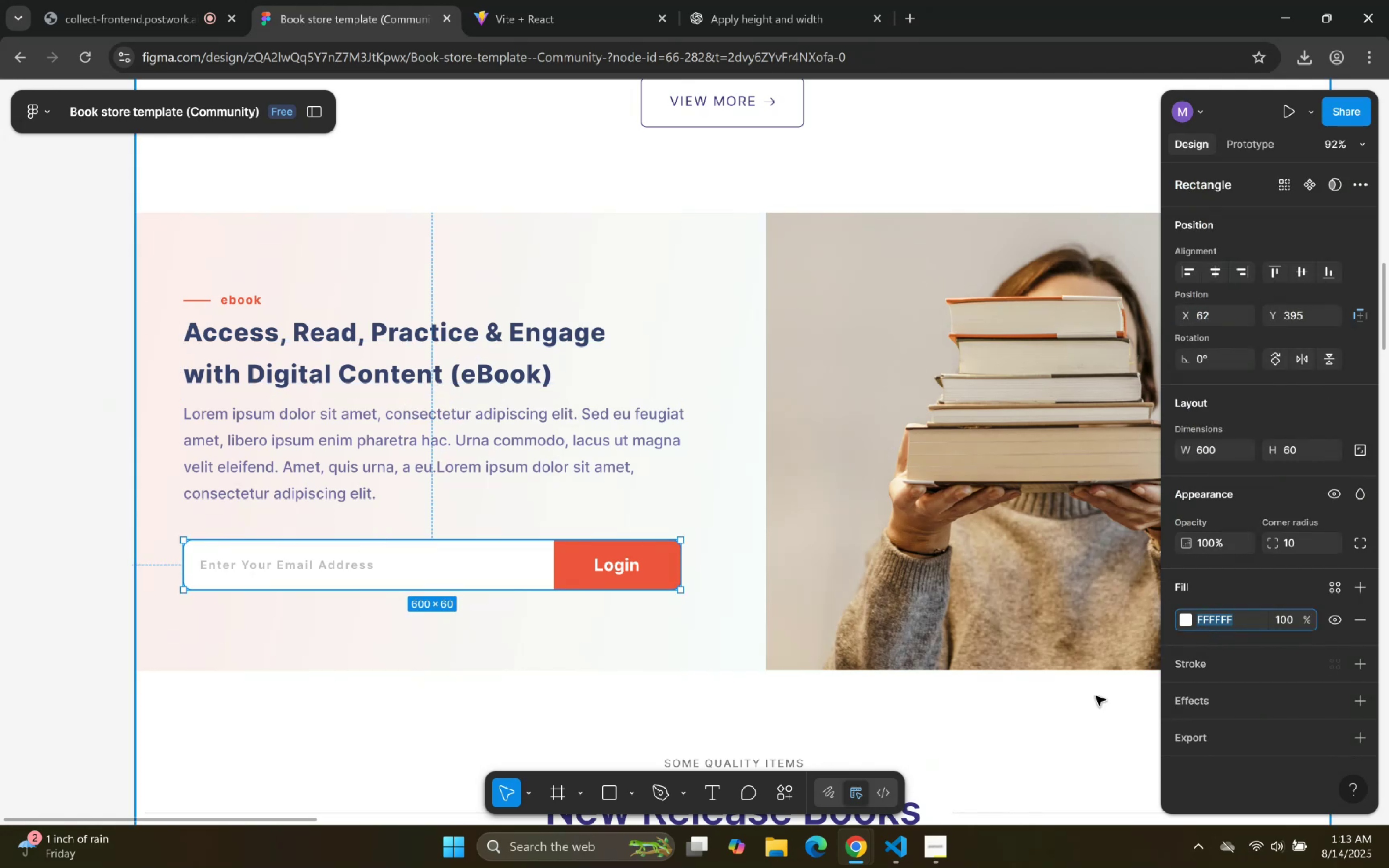 
key(Control+C)
 